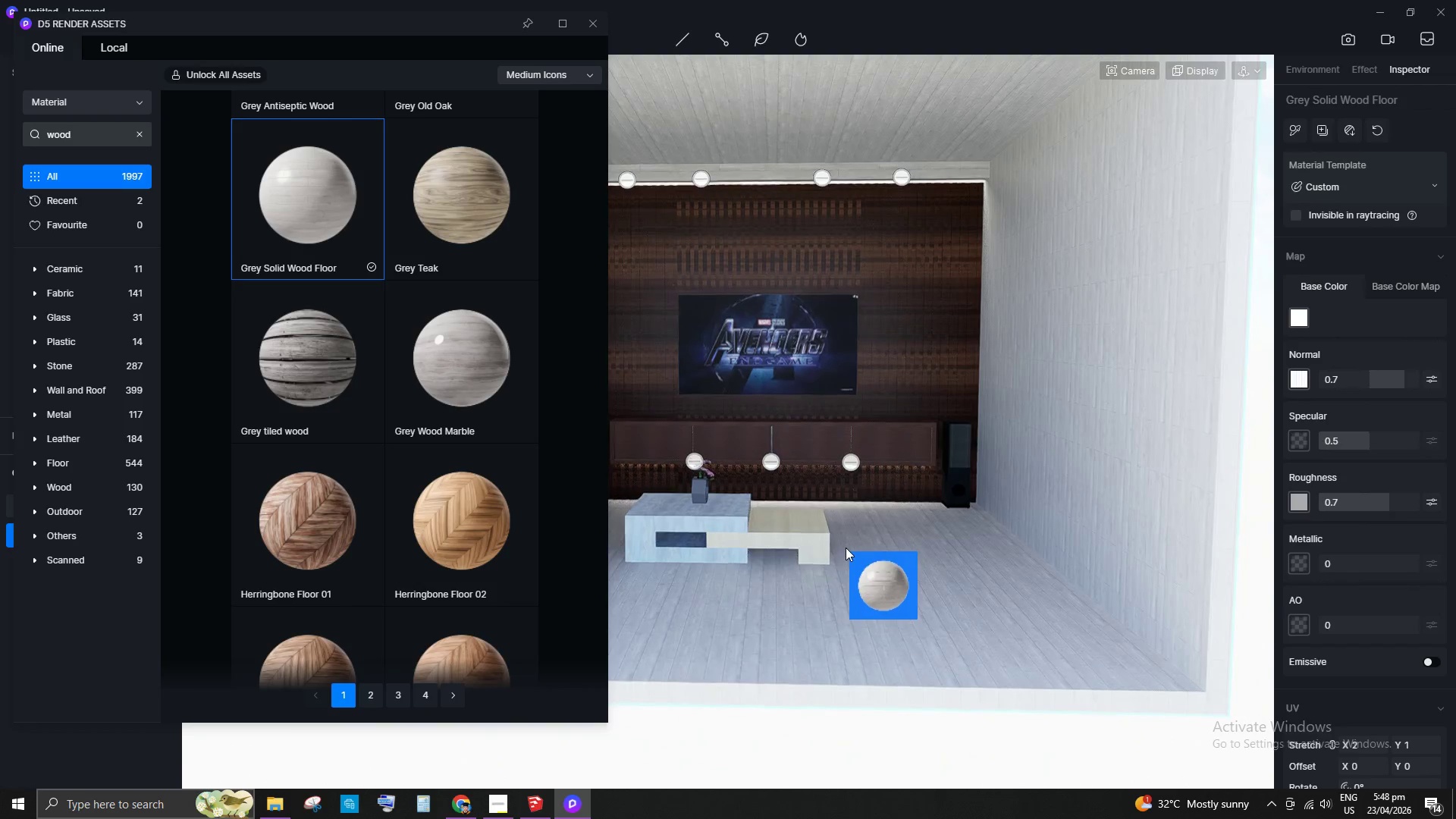 
key(Control+Z)
 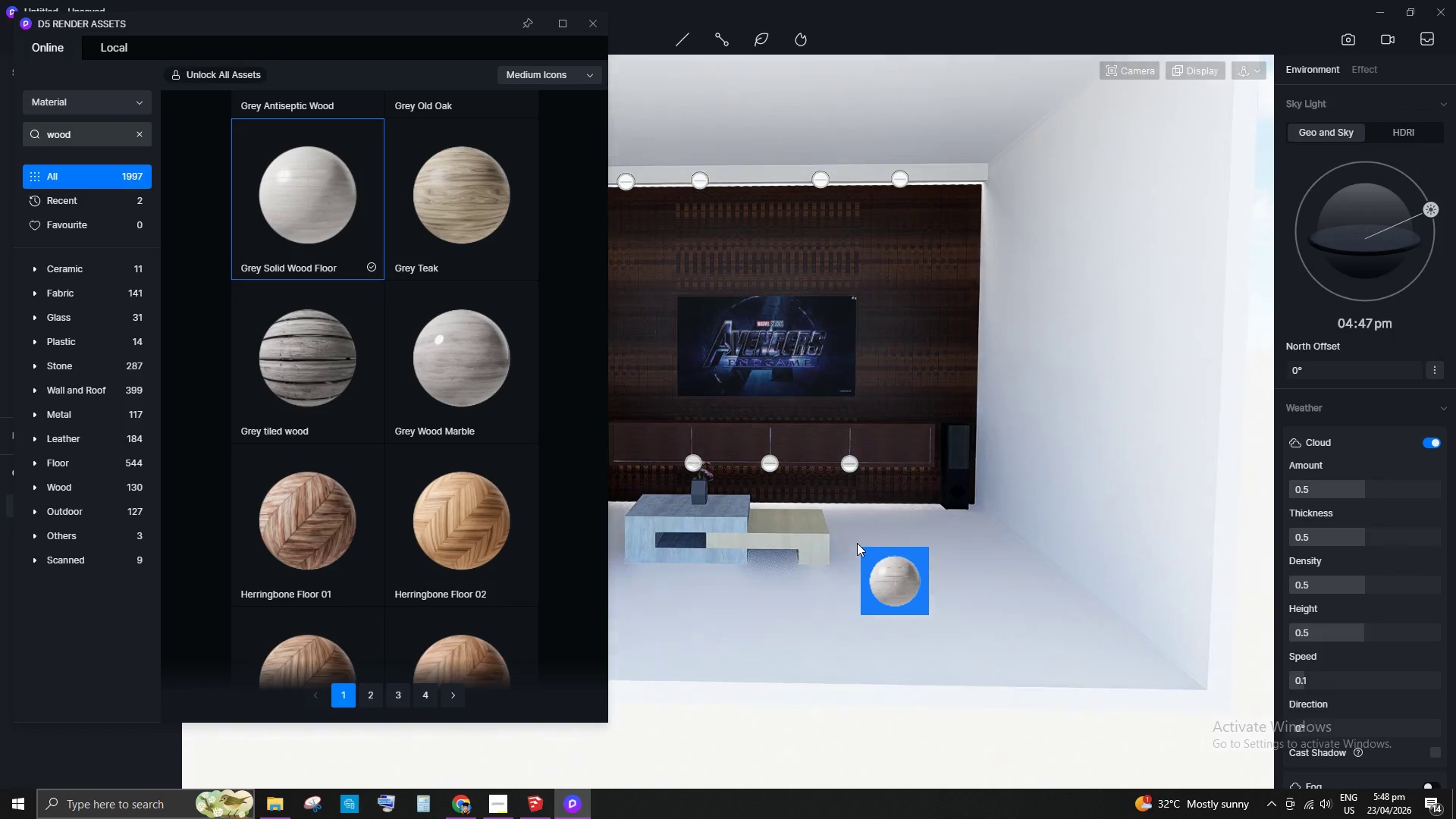 
key(Space)
 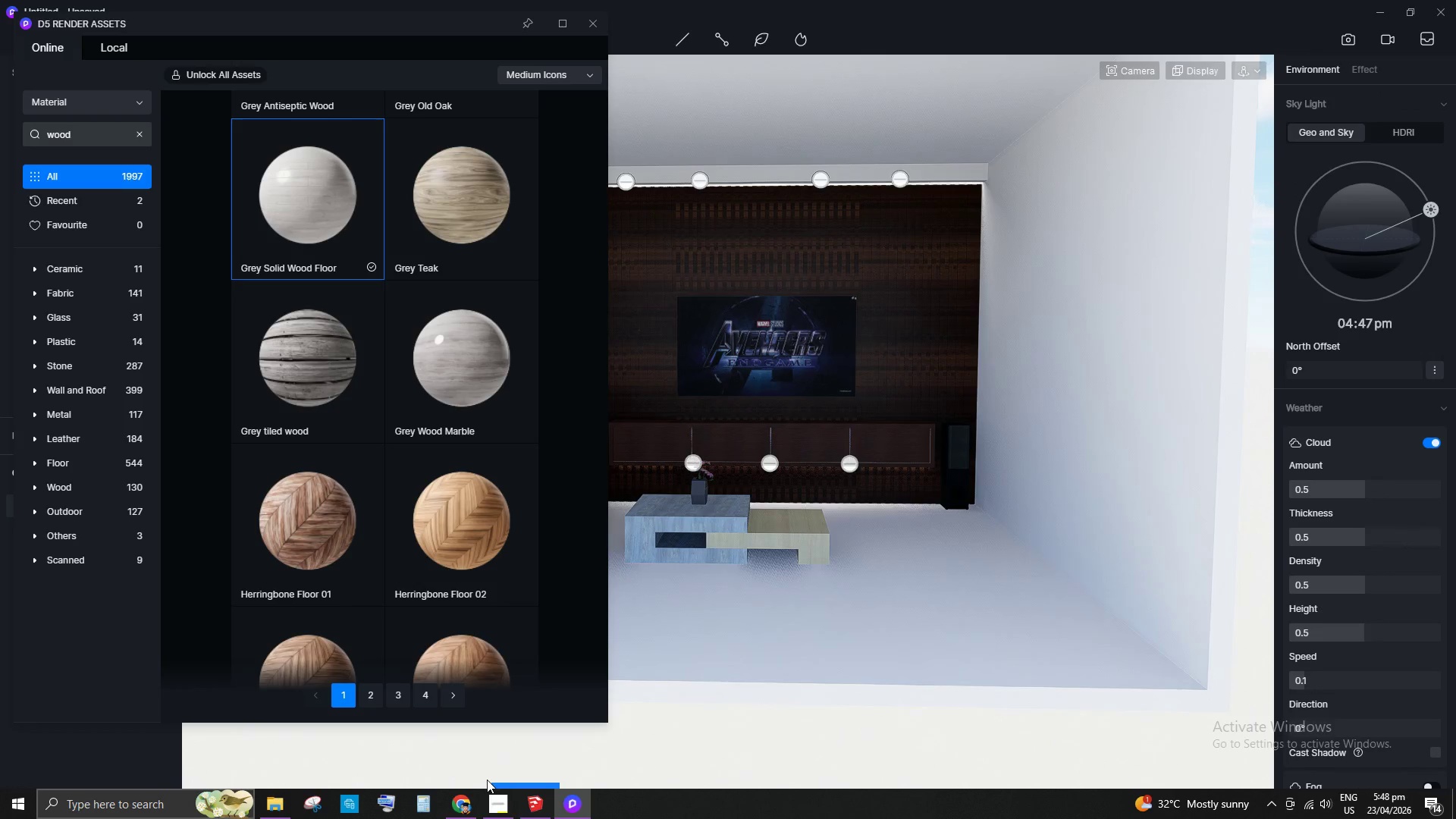 
left_click([532, 799])
 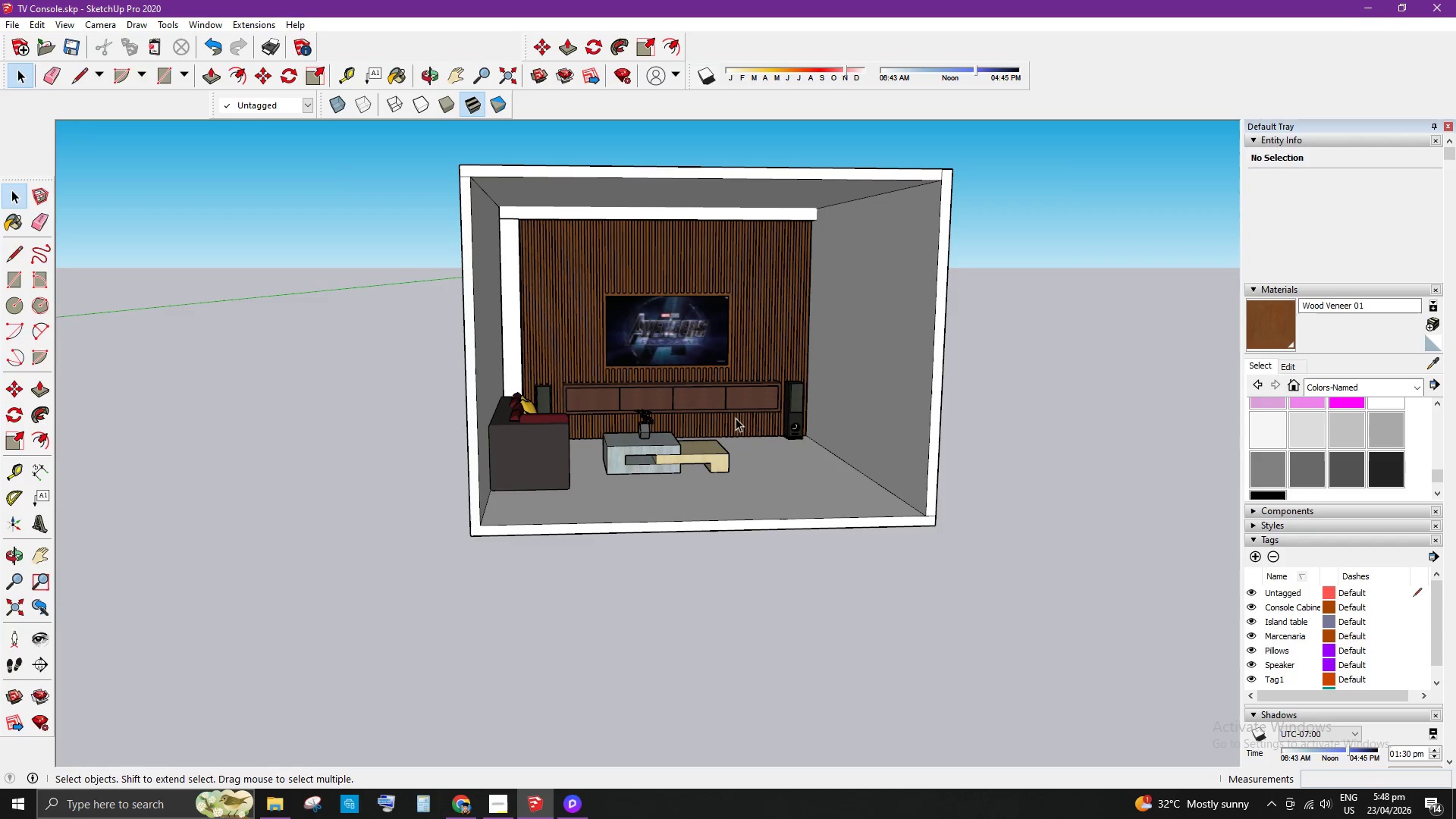 
scroll: coordinate [1285, 474], scroll_direction: up, amount: 5.0
 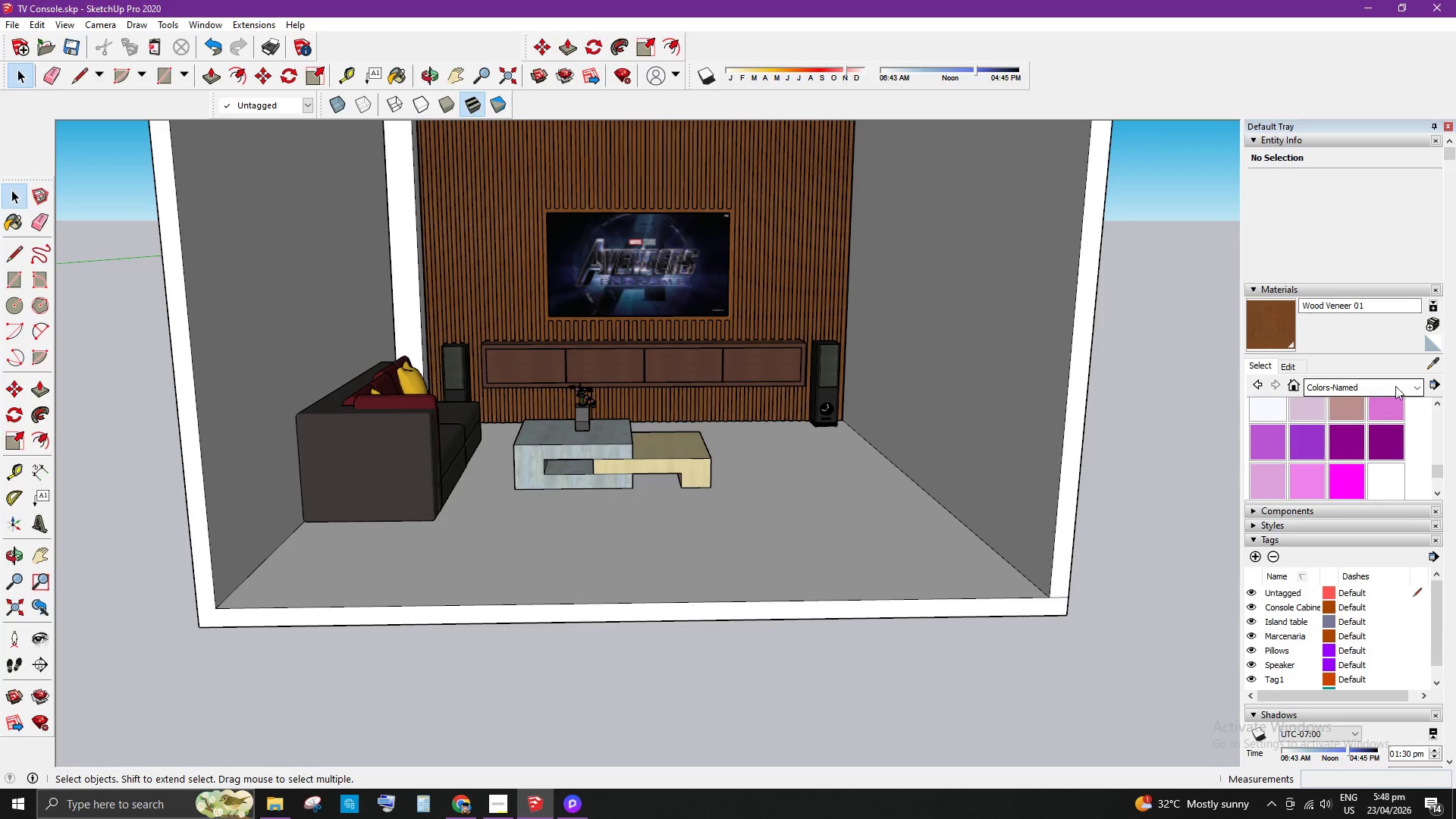 
left_click([1398, 384])
 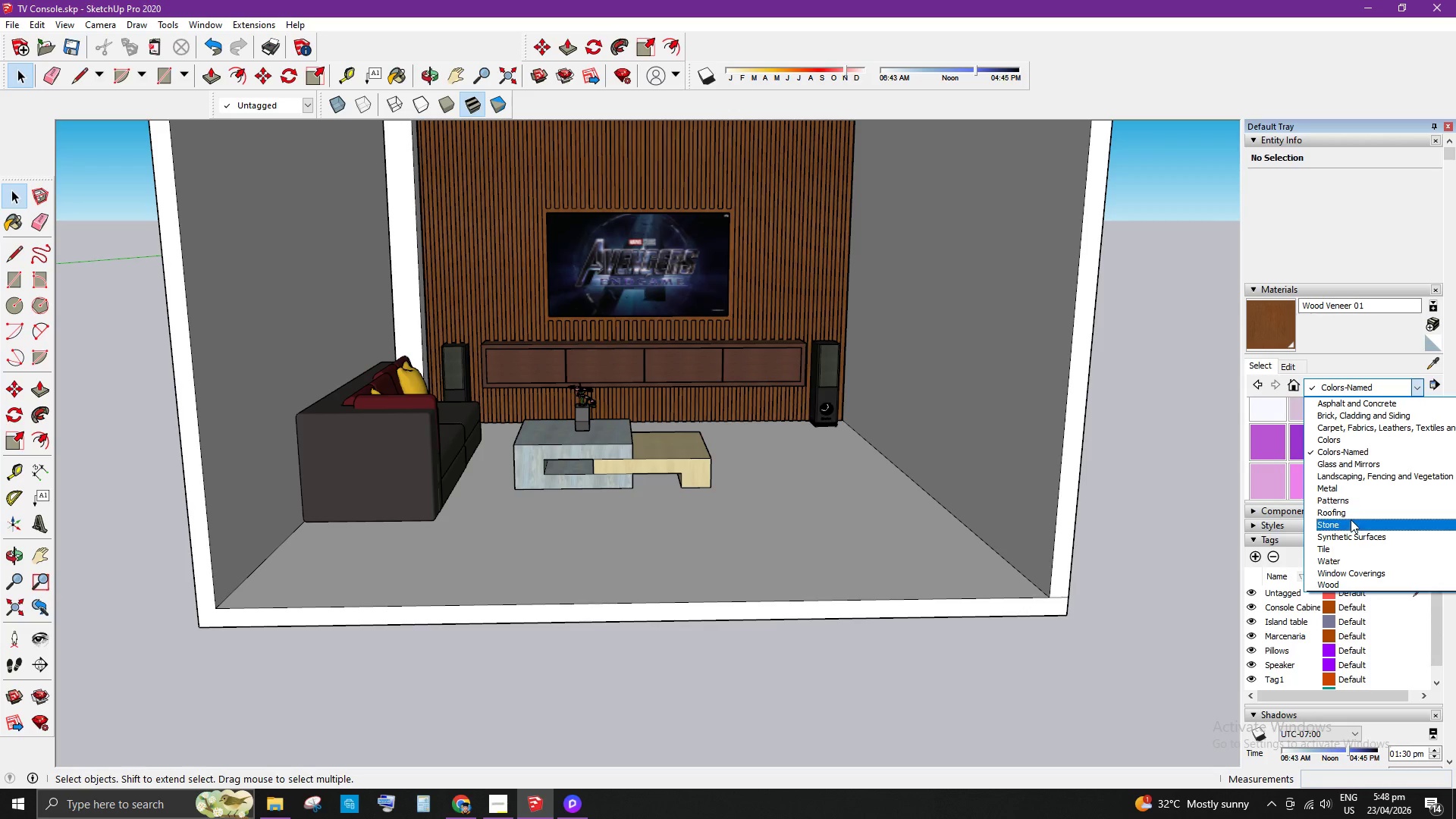 
left_click([1351, 522])
 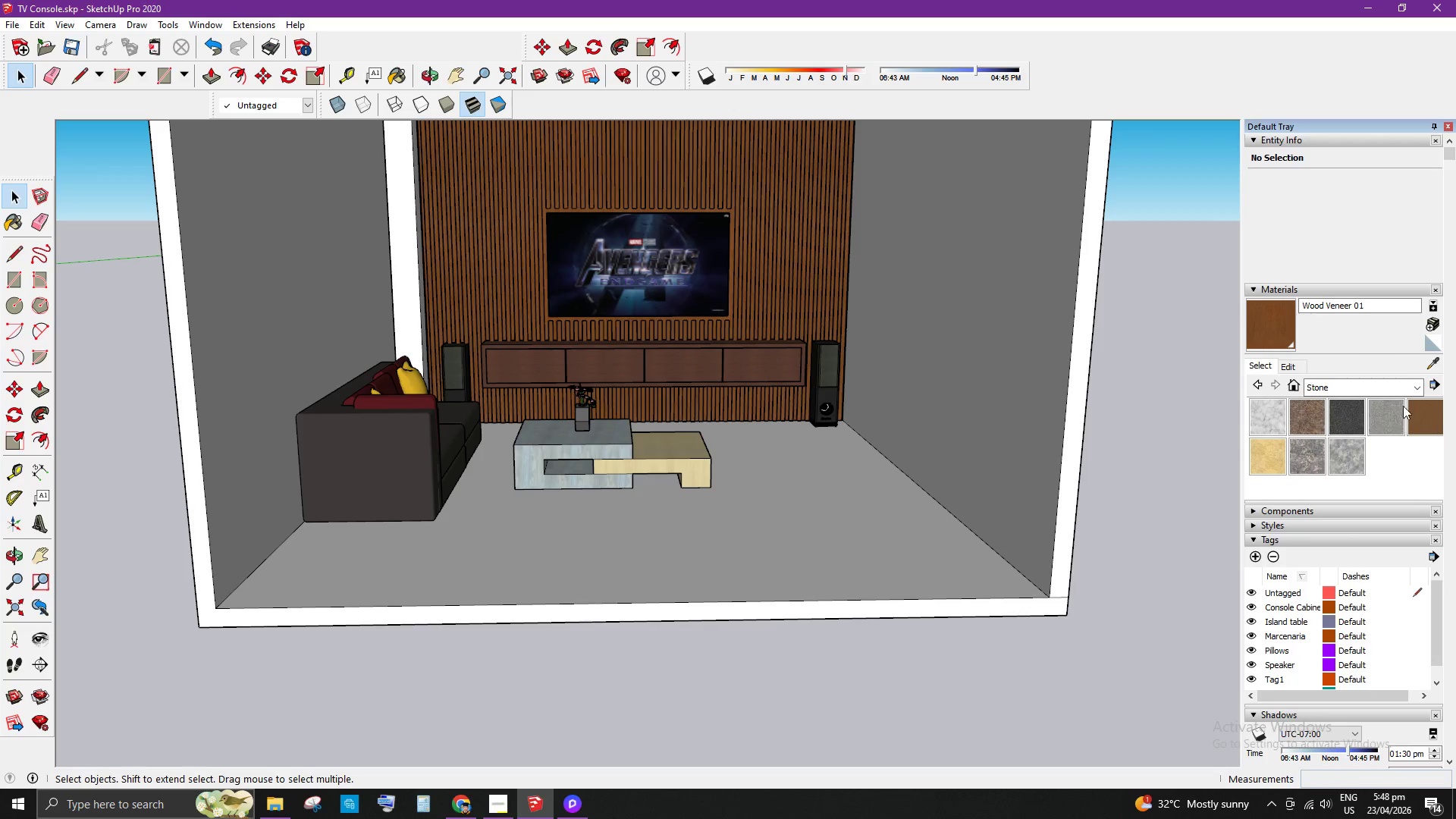 
left_click([1407, 392])
 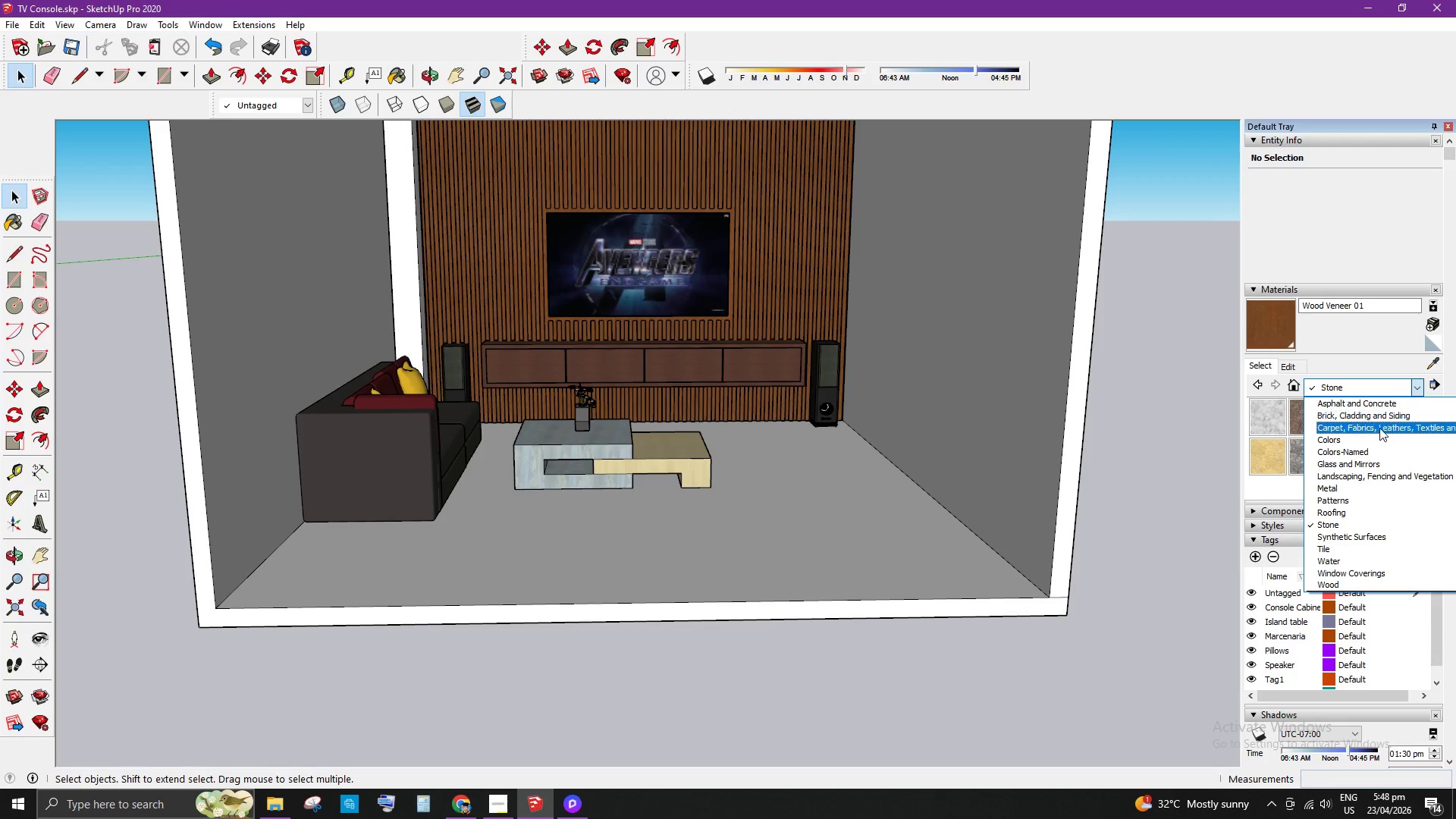 
scroll: coordinate [1354, 516], scroll_direction: down, amount: 3.0
 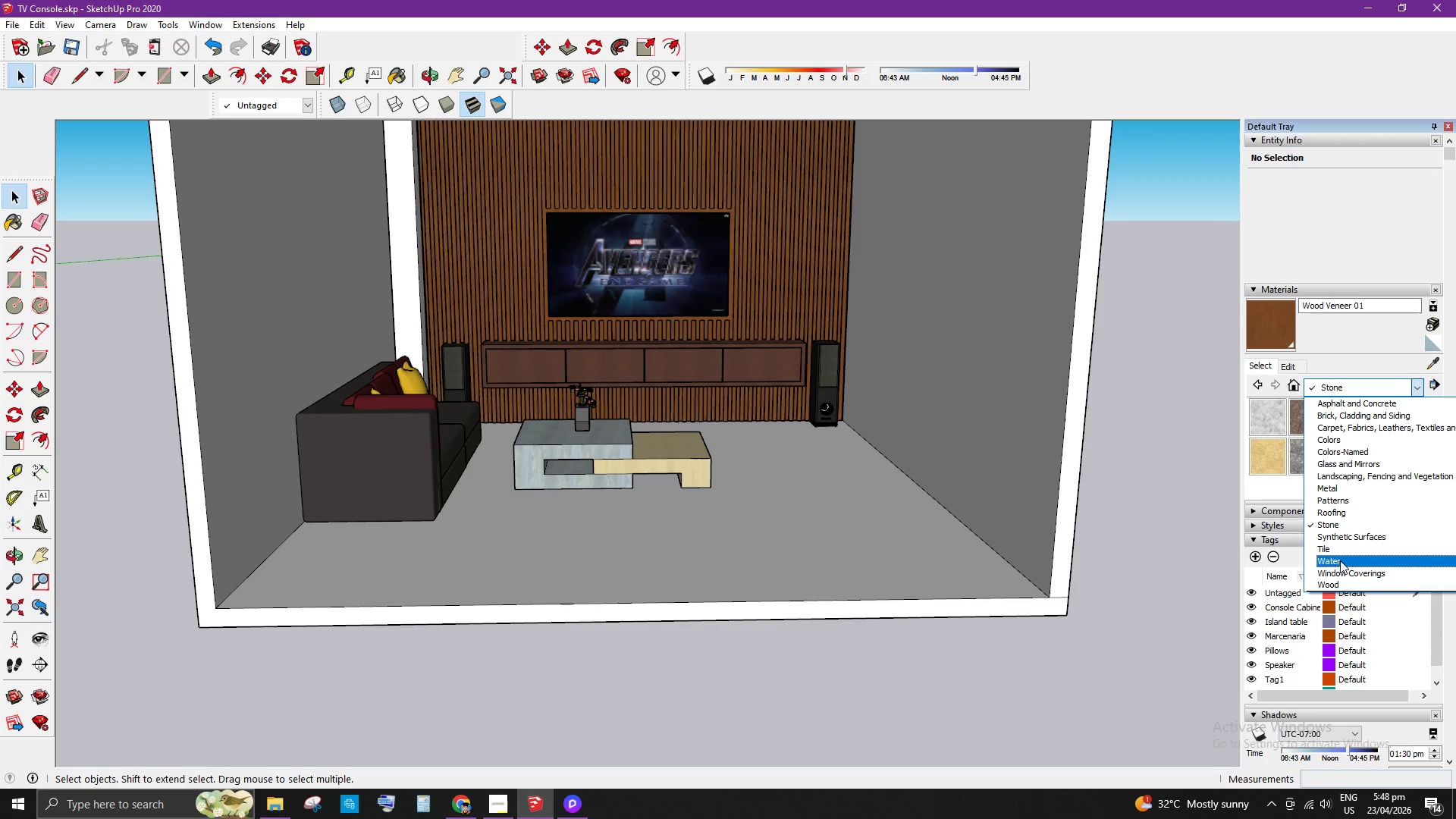 
left_click([1342, 551])
 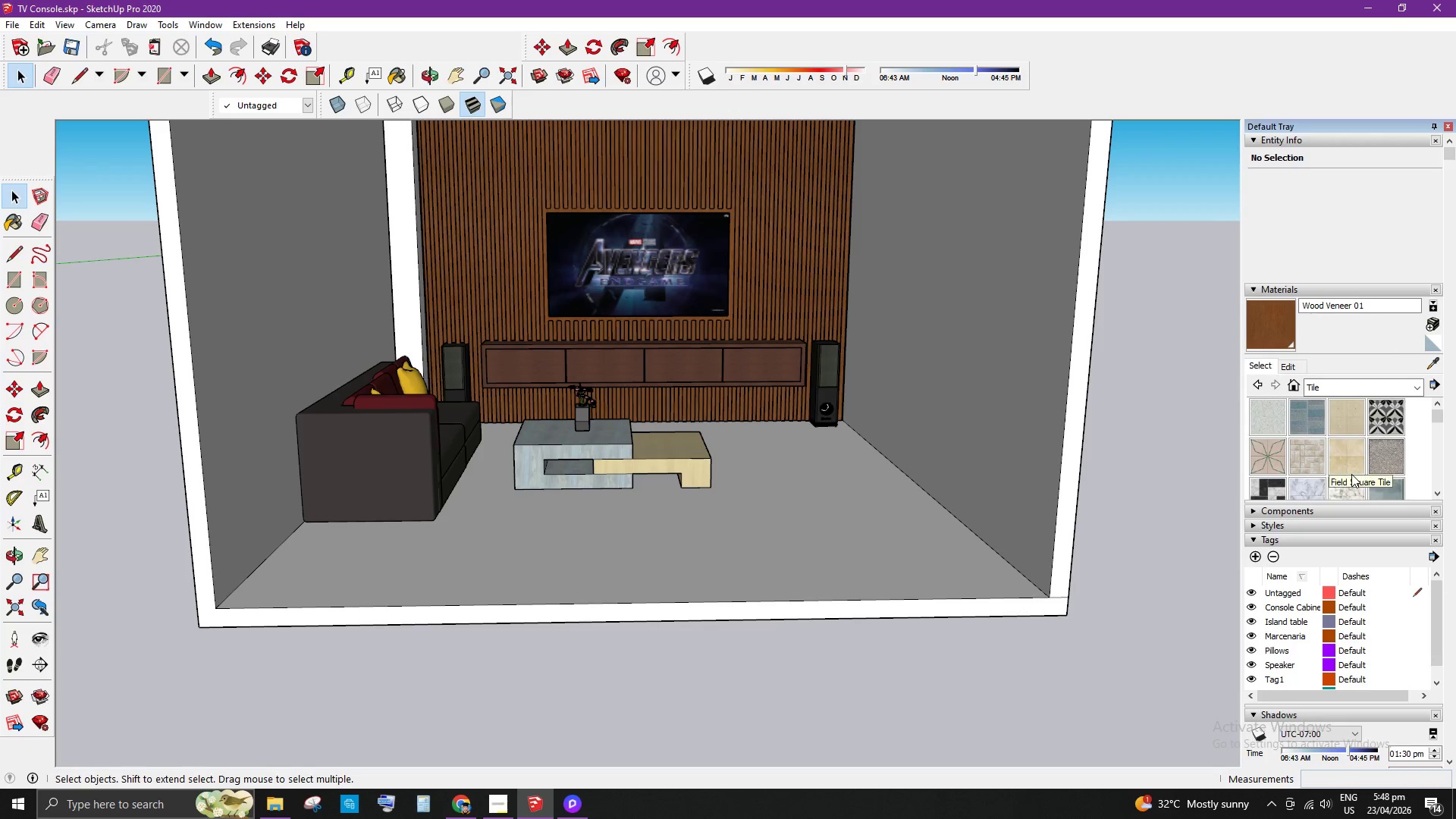 
scroll: coordinate [1328, 440], scroll_direction: none, amount: 0.0
 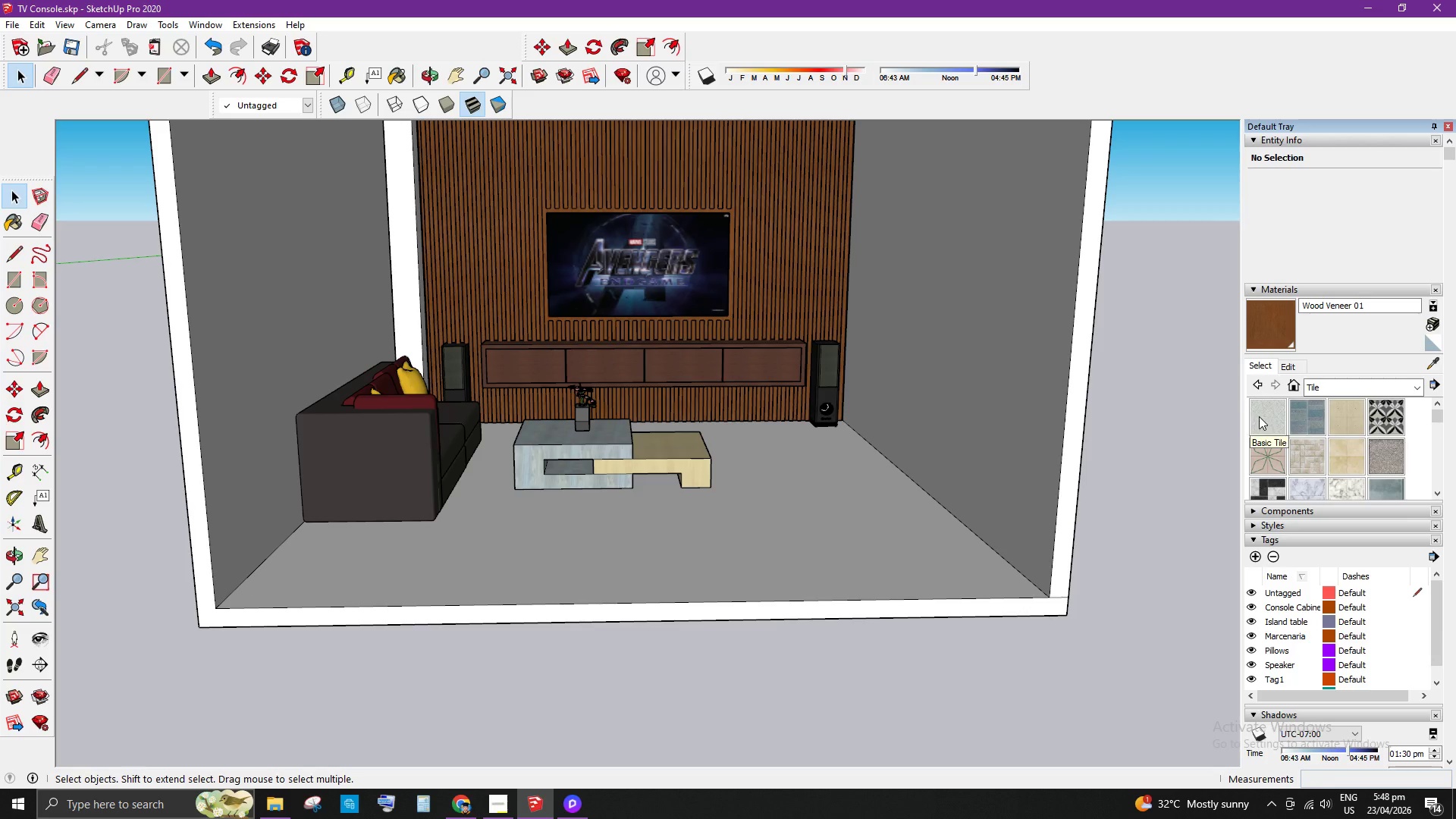 
left_click([1262, 418])
 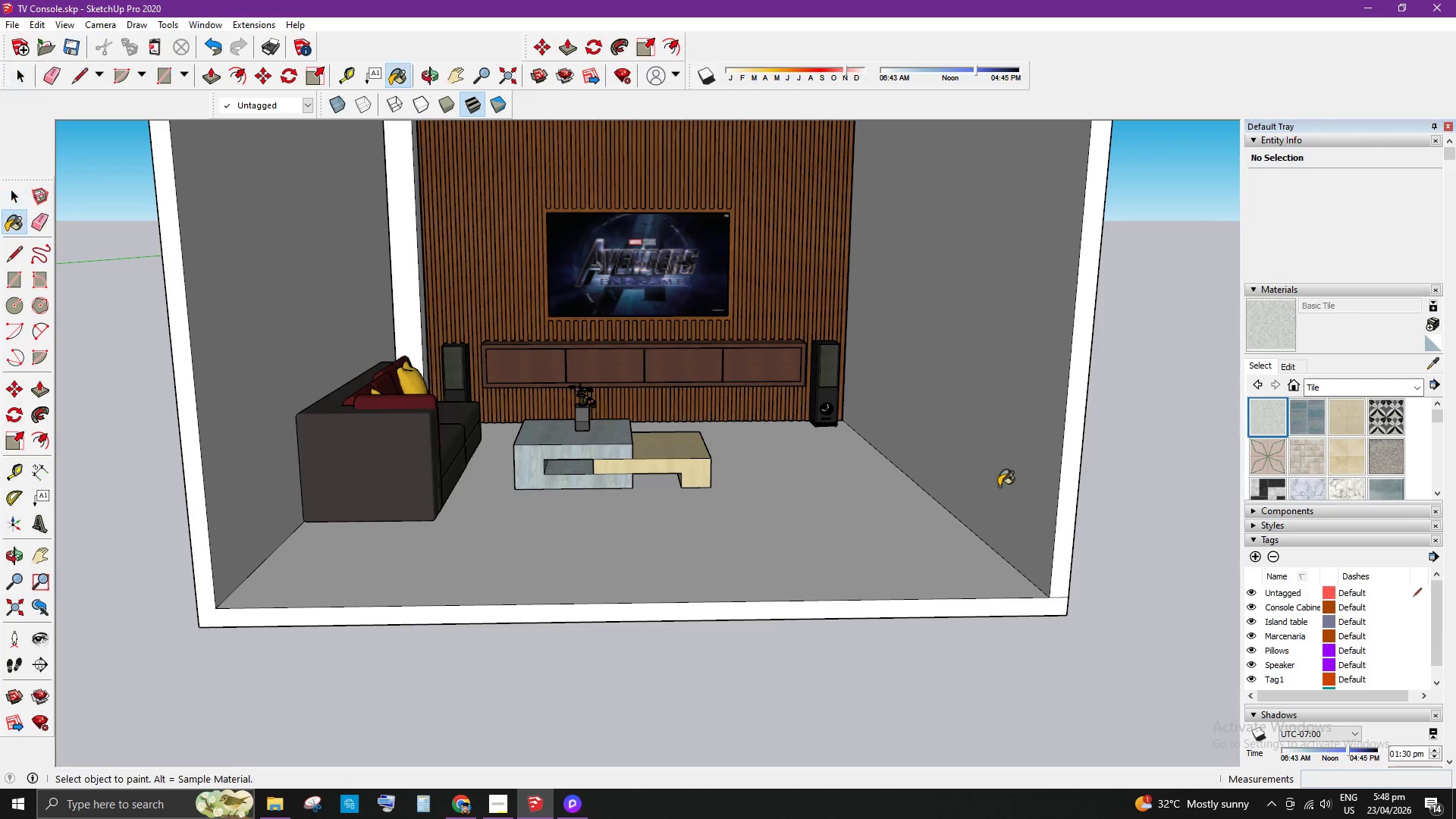 
left_click([770, 531])
 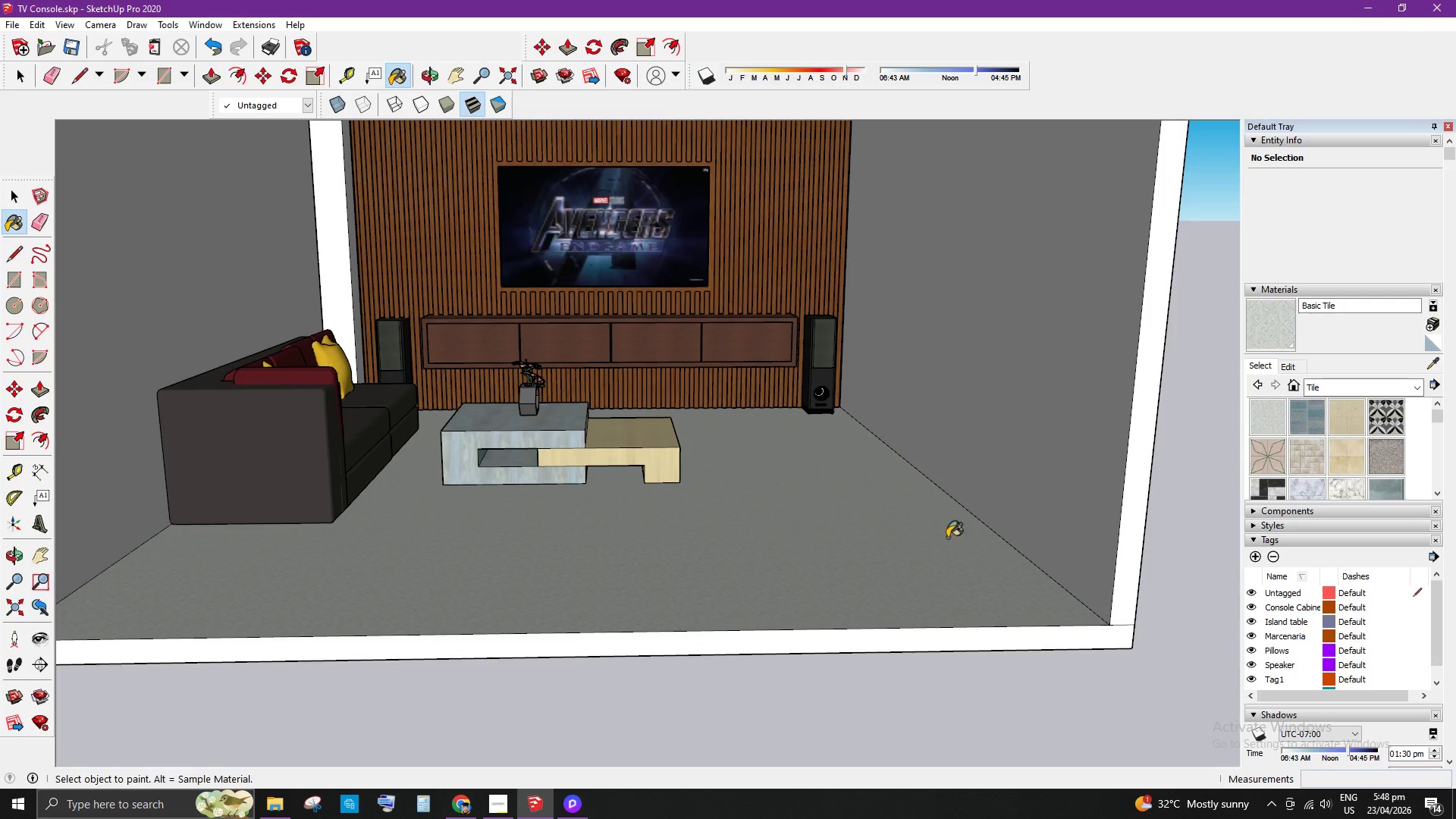 
scroll: coordinate [847, 513], scroll_direction: up, amount: 2.0
 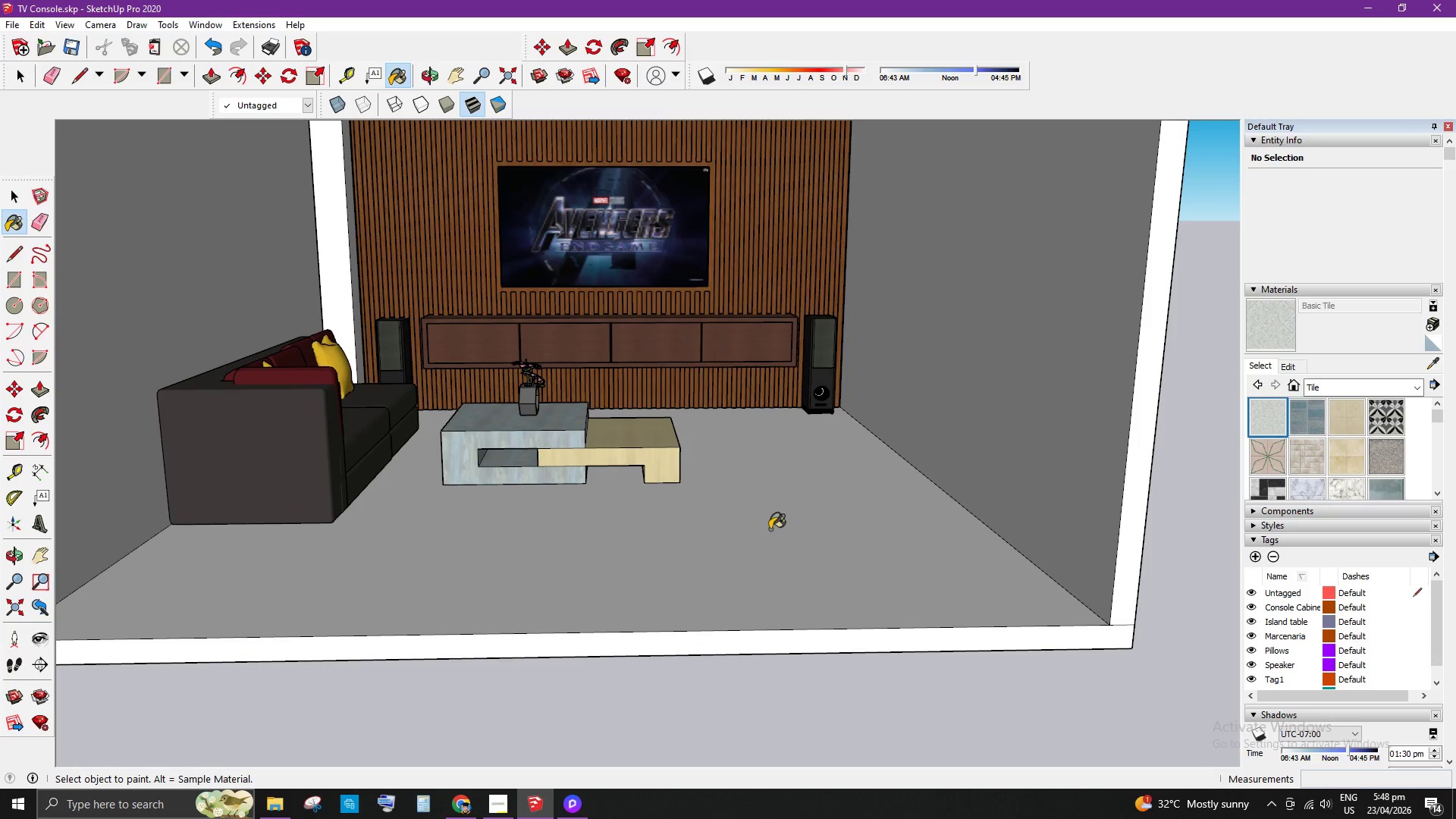 
scroll: coordinate [1350, 454], scroll_direction: down, amount: 2.0
 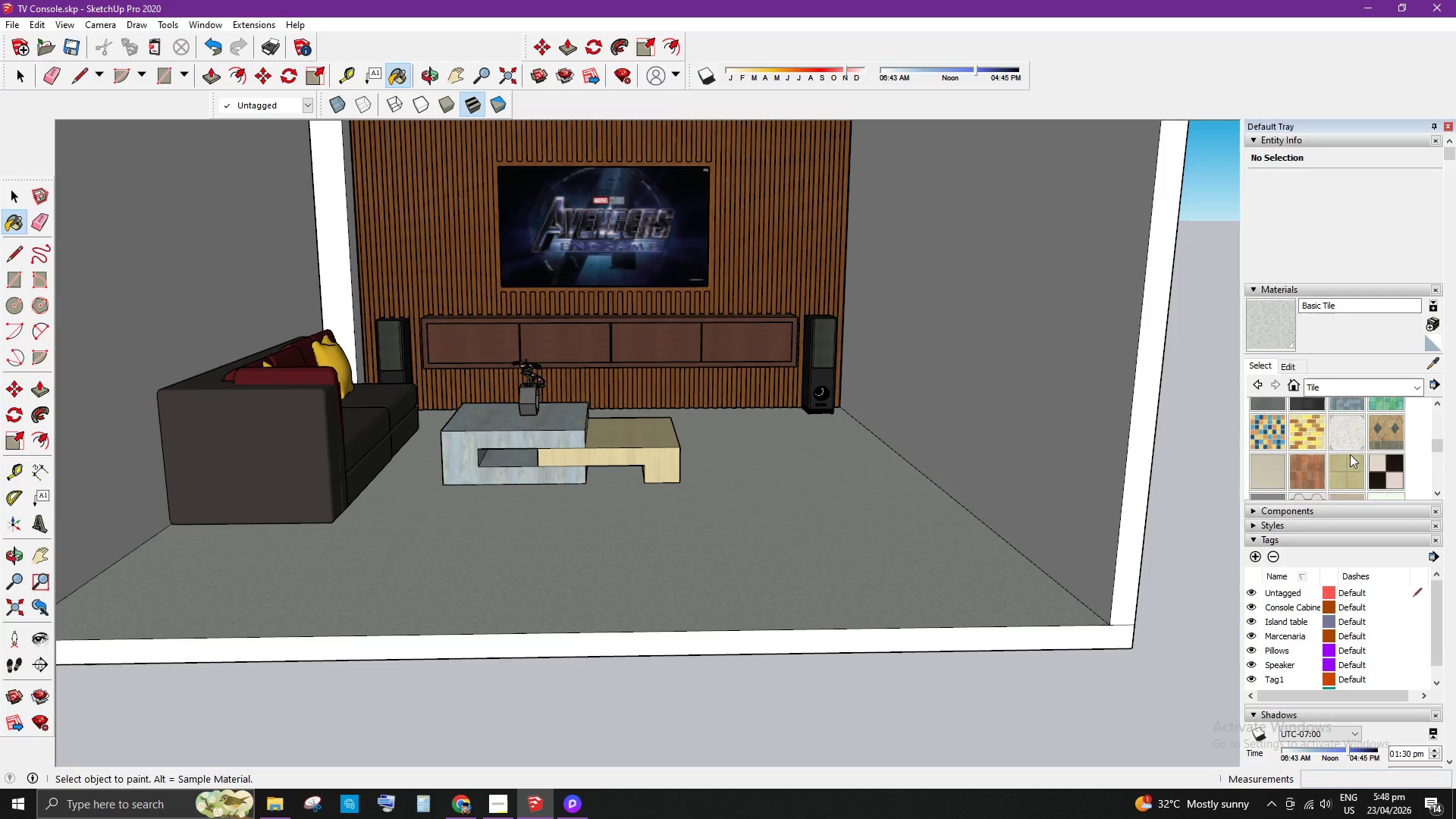 
scroll: coordinate [1350, 454], scroll_direction: up, amount: 1.0
 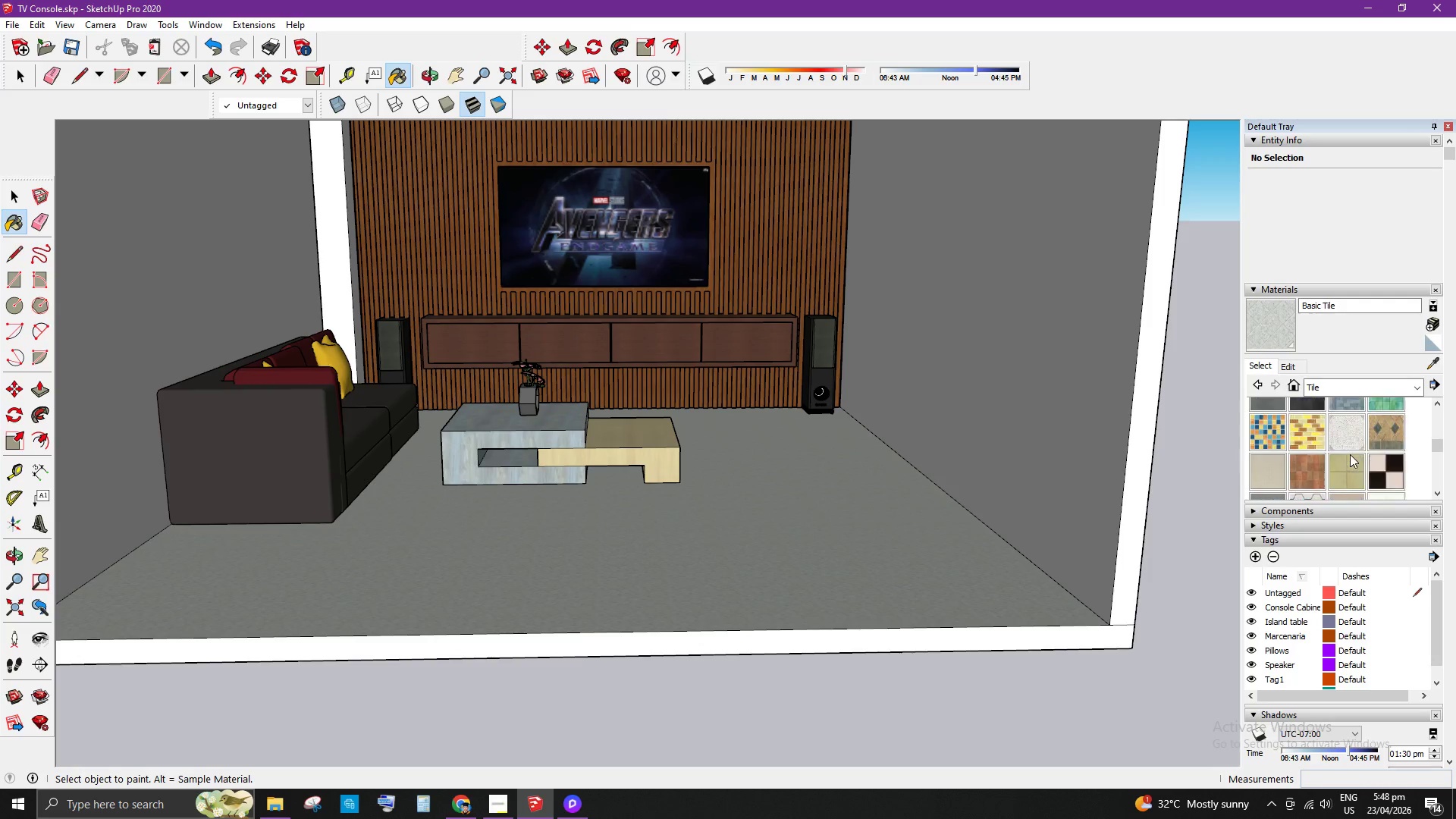 
scroll: coordinate [1350, 454], scroll_direction: down, amount: 1.0
 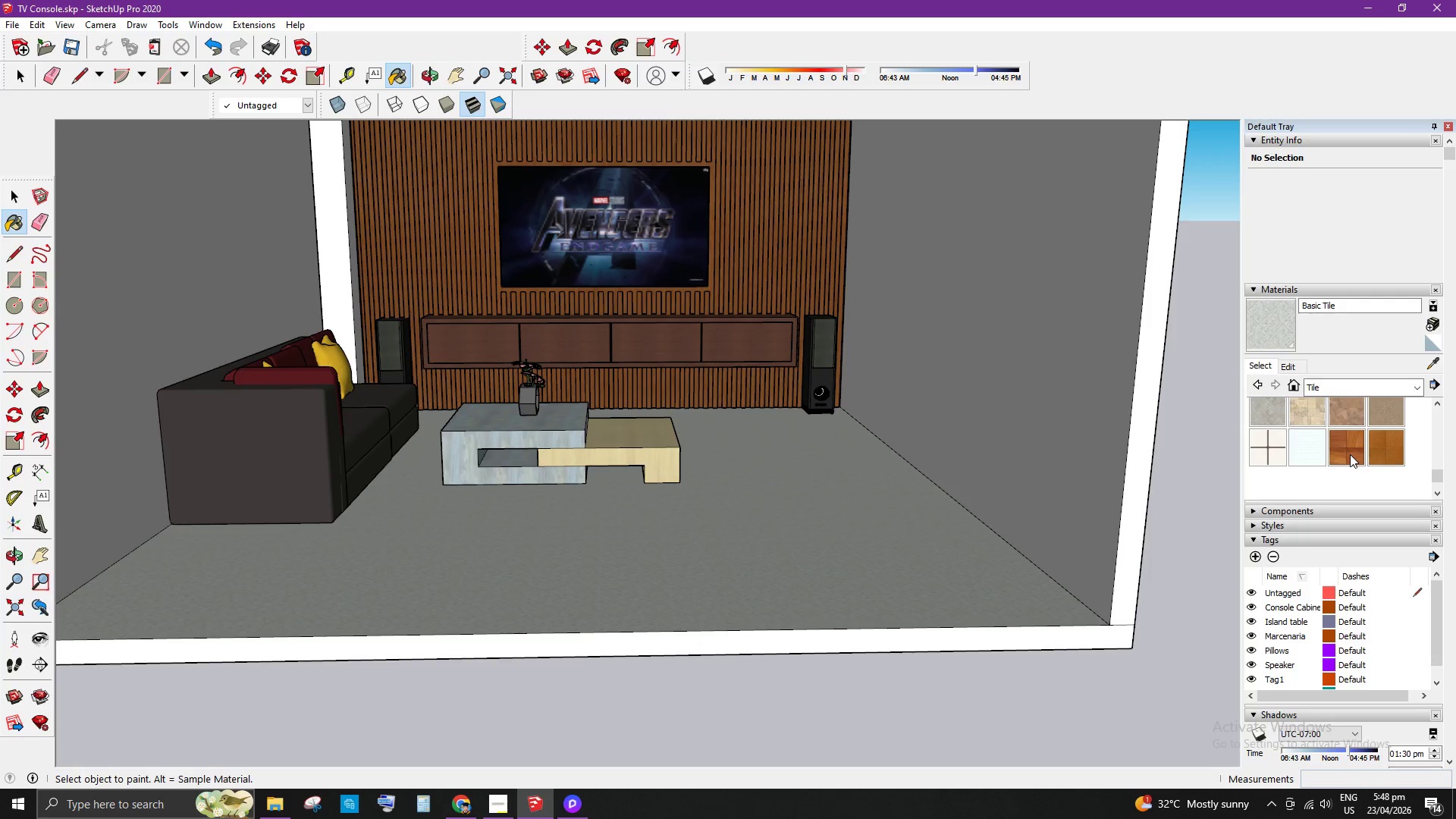 
scroll: coordinate [1342, 465], scroll_direction: none, amount: 0.0
 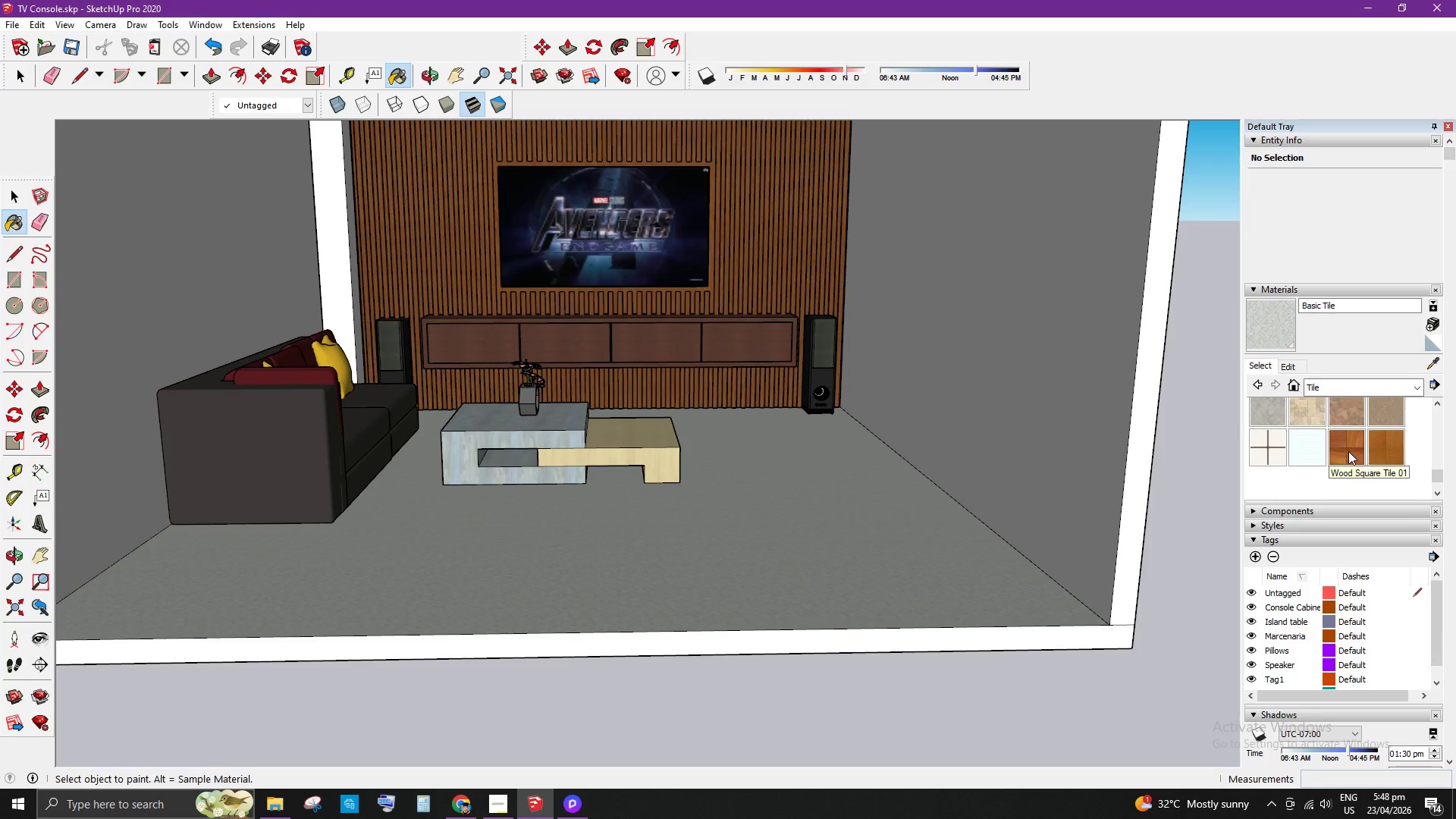 
left_click([1351, 449])
 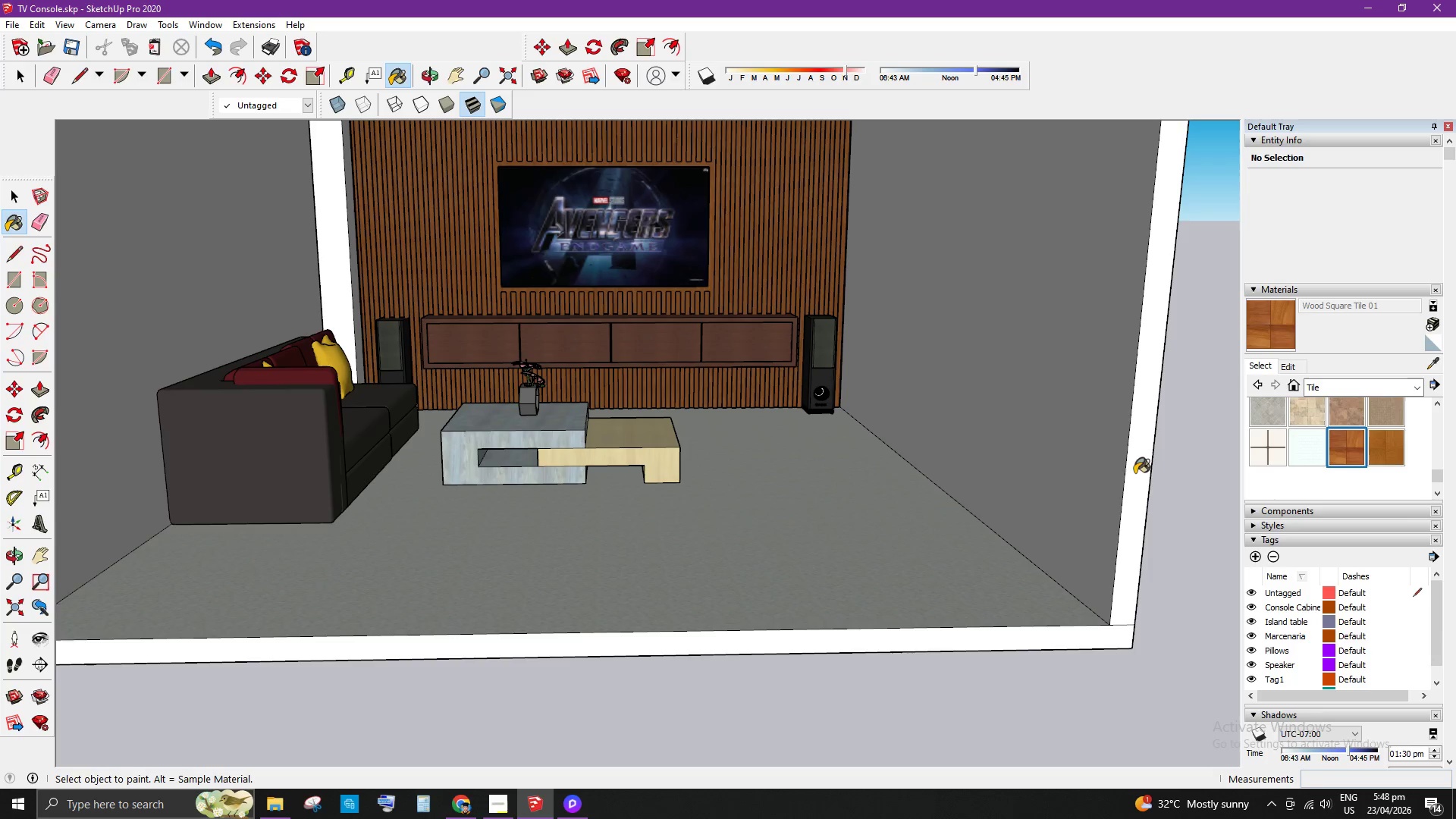 
double_click([940, 515])
 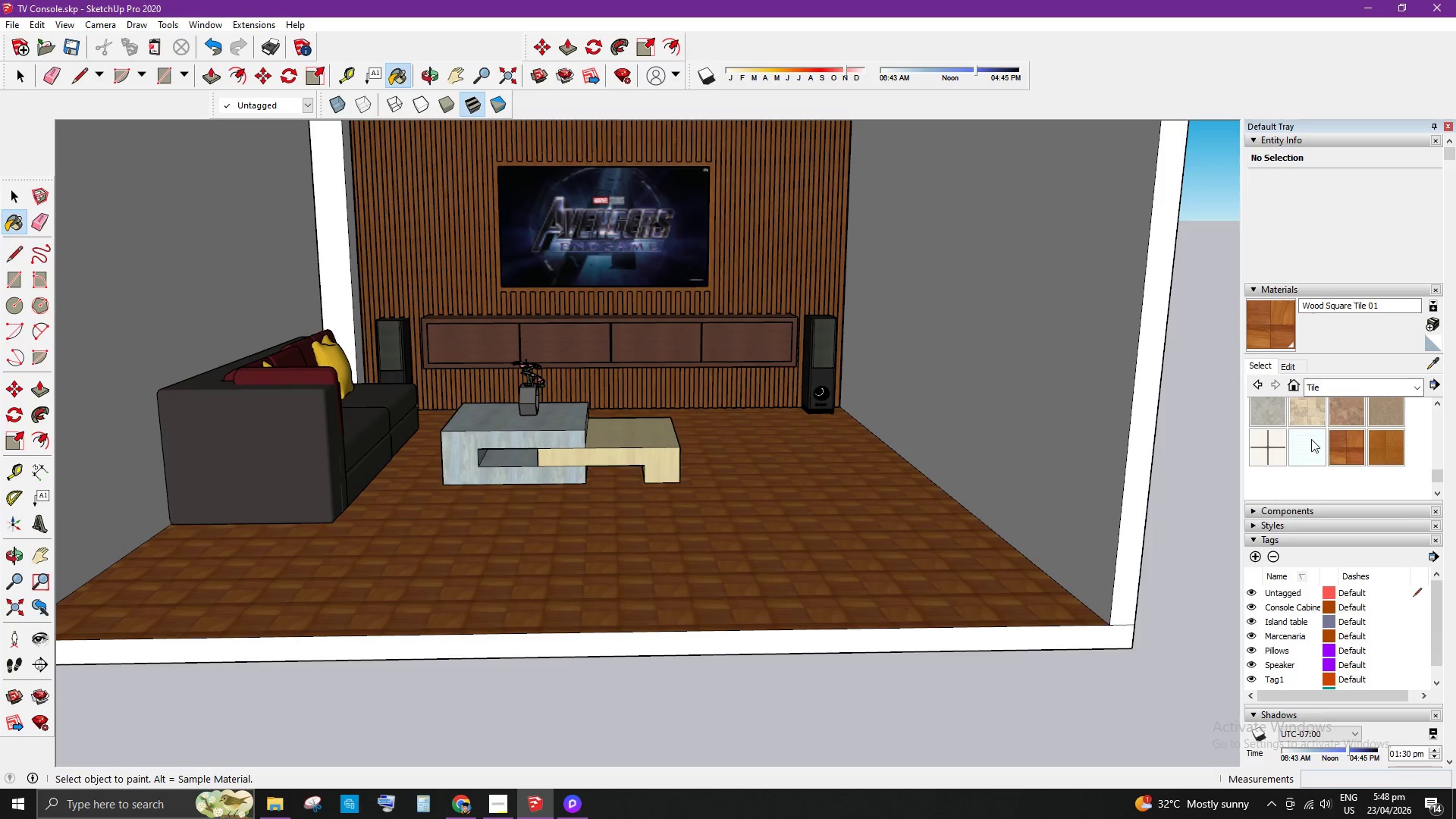 
double_click([778, 576])
 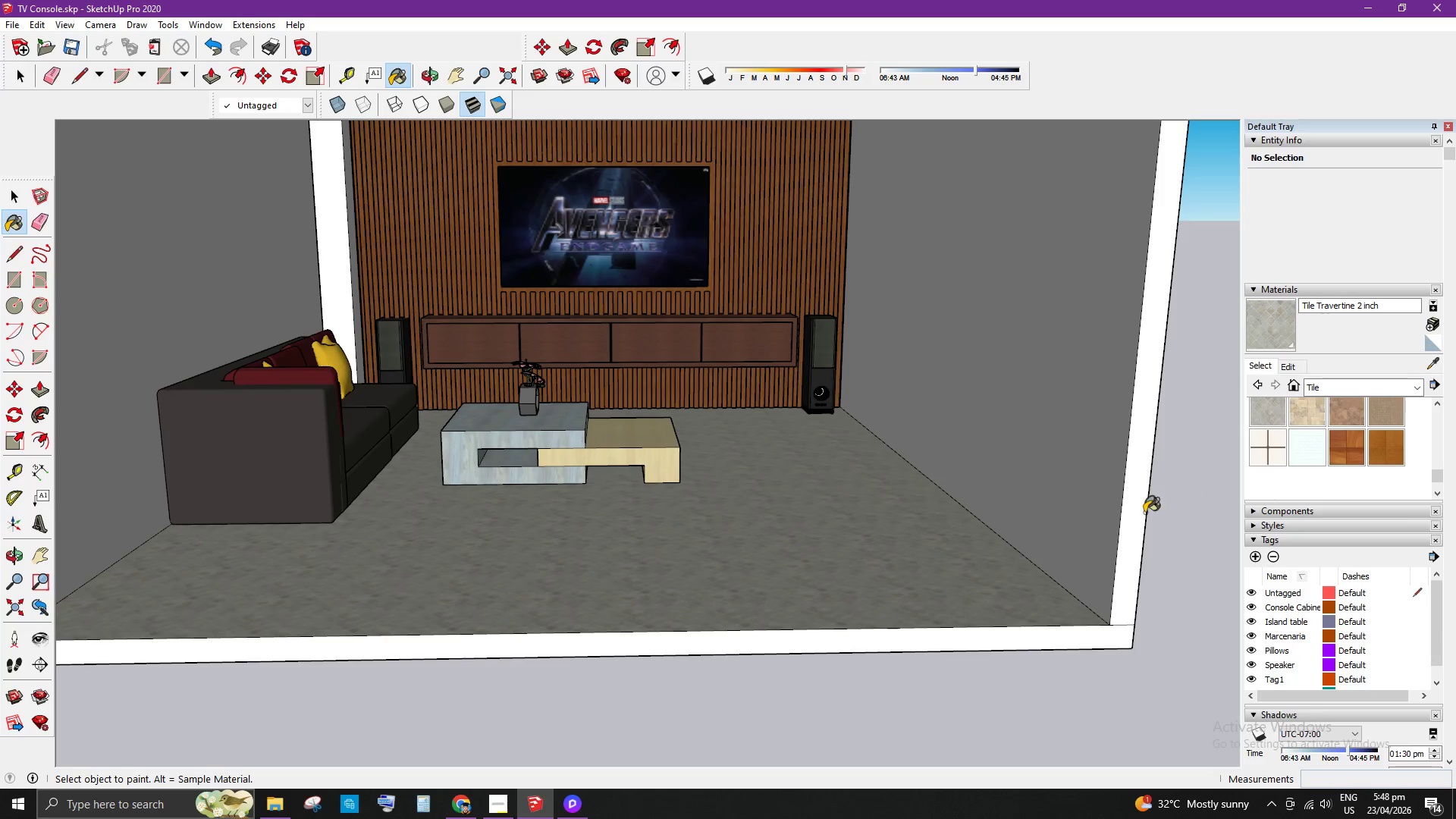 
scroll: coordinate [1346, 453], scroll_direction: up, amount: 11.0
 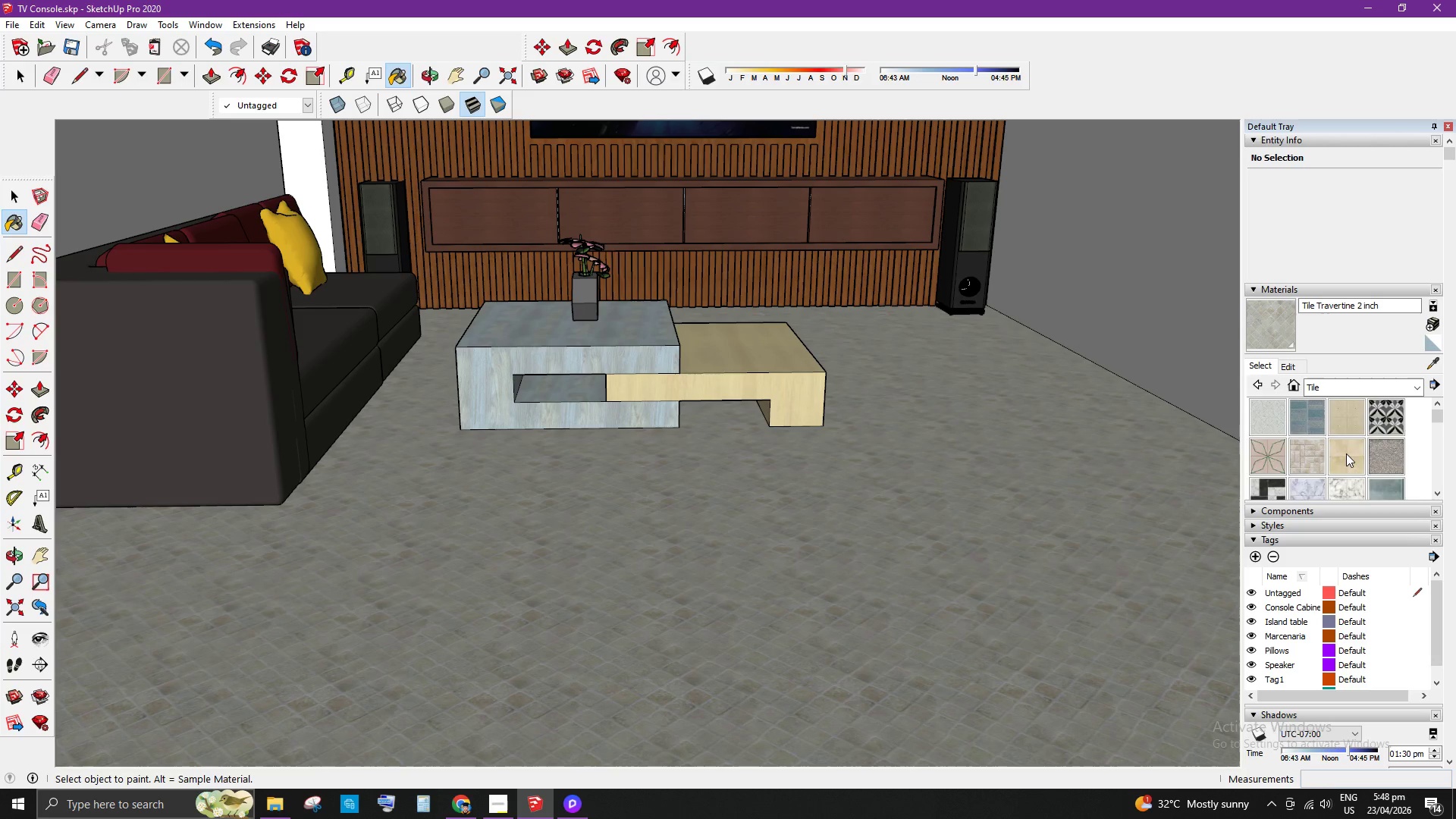 
scroll: coordinate [1346, 453], scroll_direction: down, amount: 1.0
 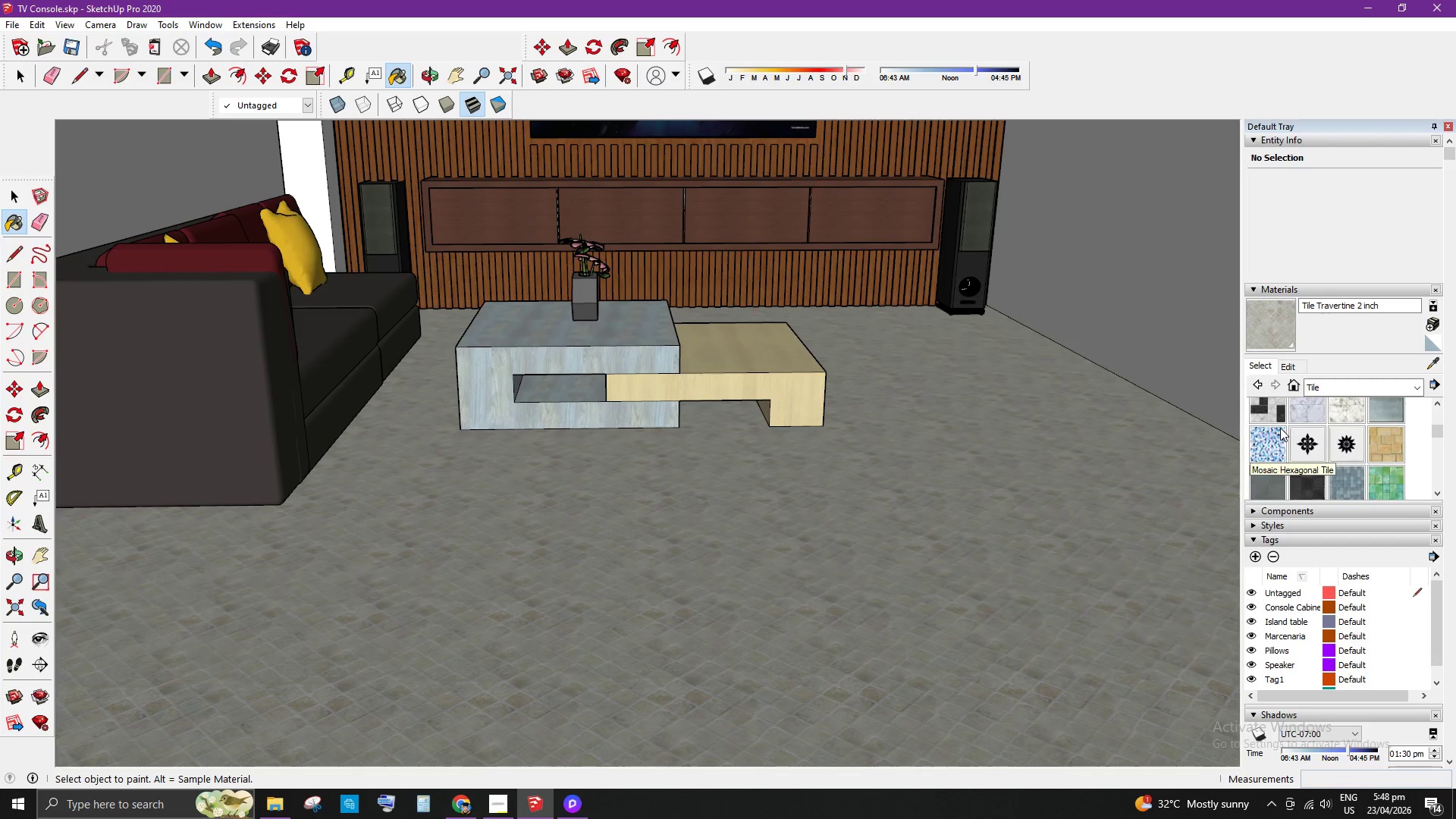 
scroll: coordinate [1279, 427], scroll_direction: up, amount: 1.0
 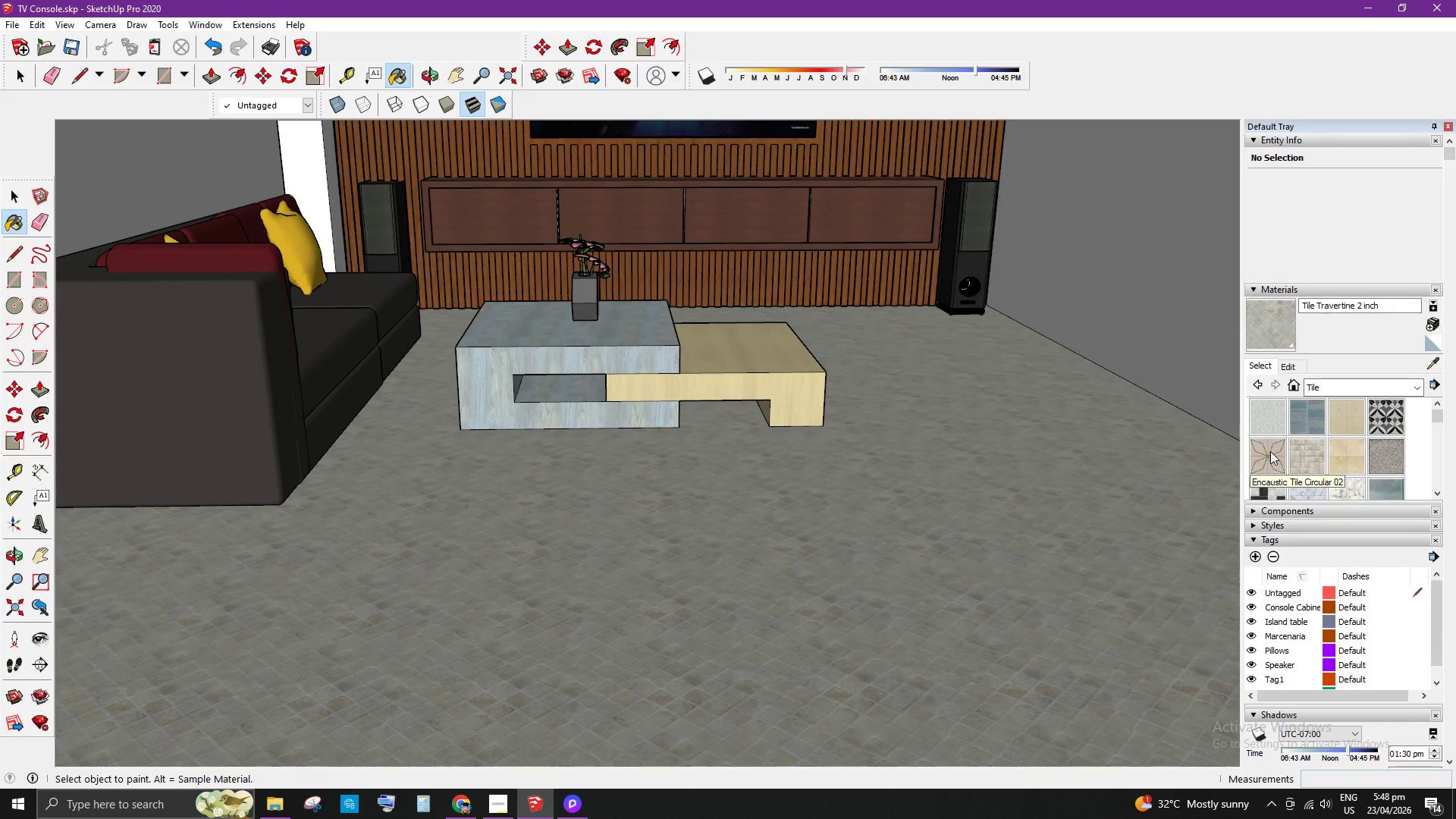 
double_click([717, 543])
 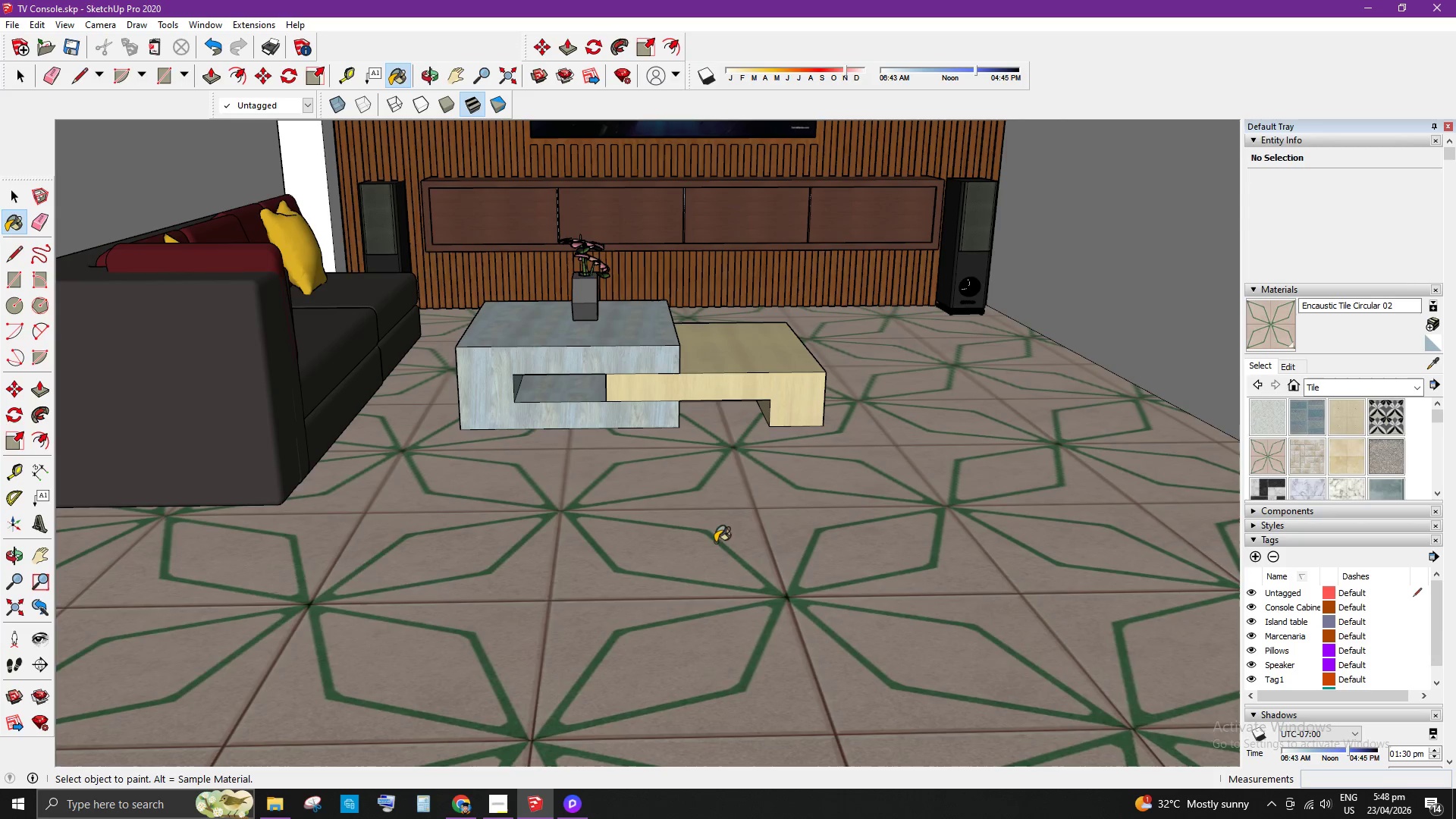 
scroll: coordinate [603, 537], scroll_direction: down, amount: 8.0
 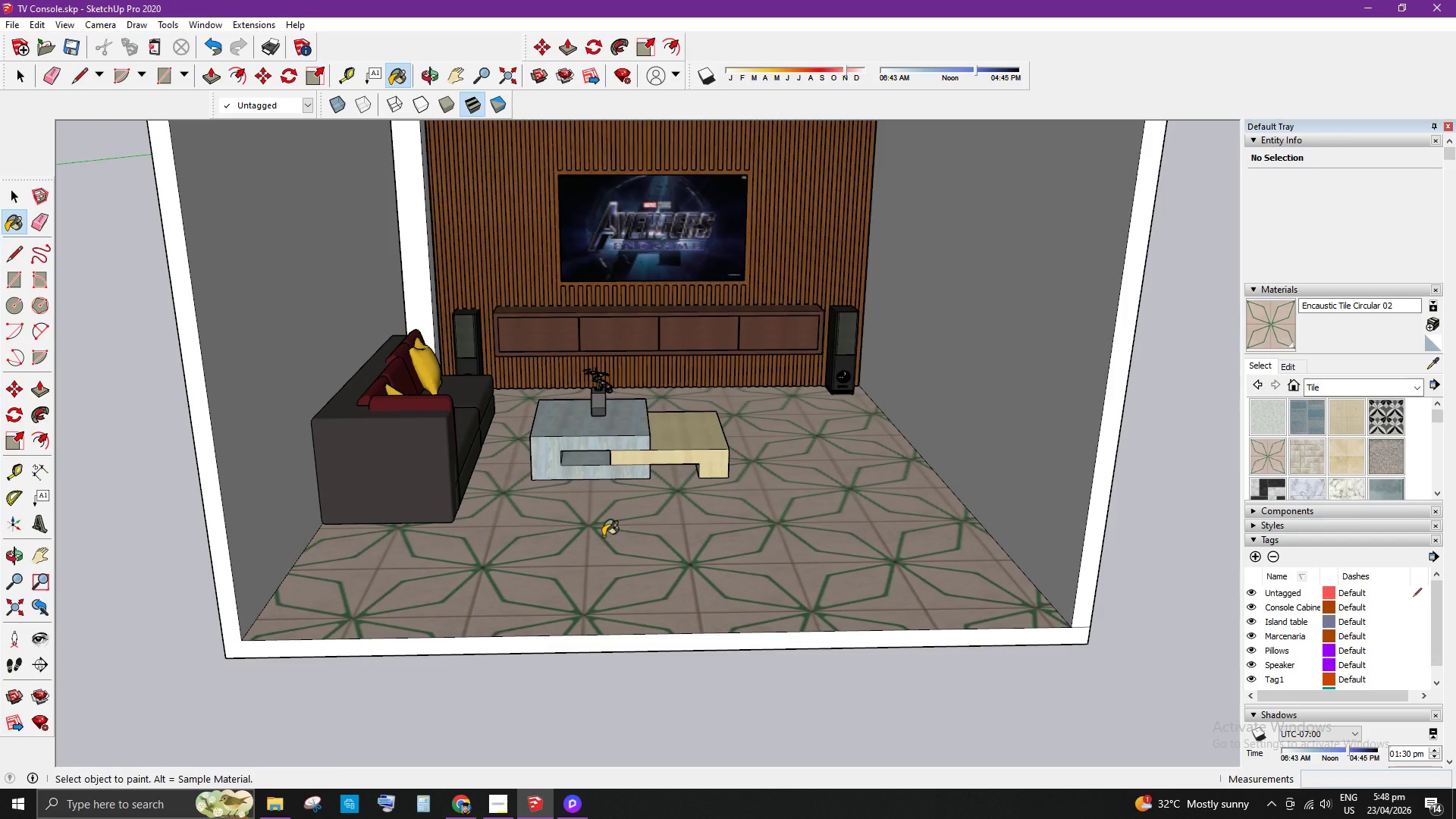 
key(Space)
 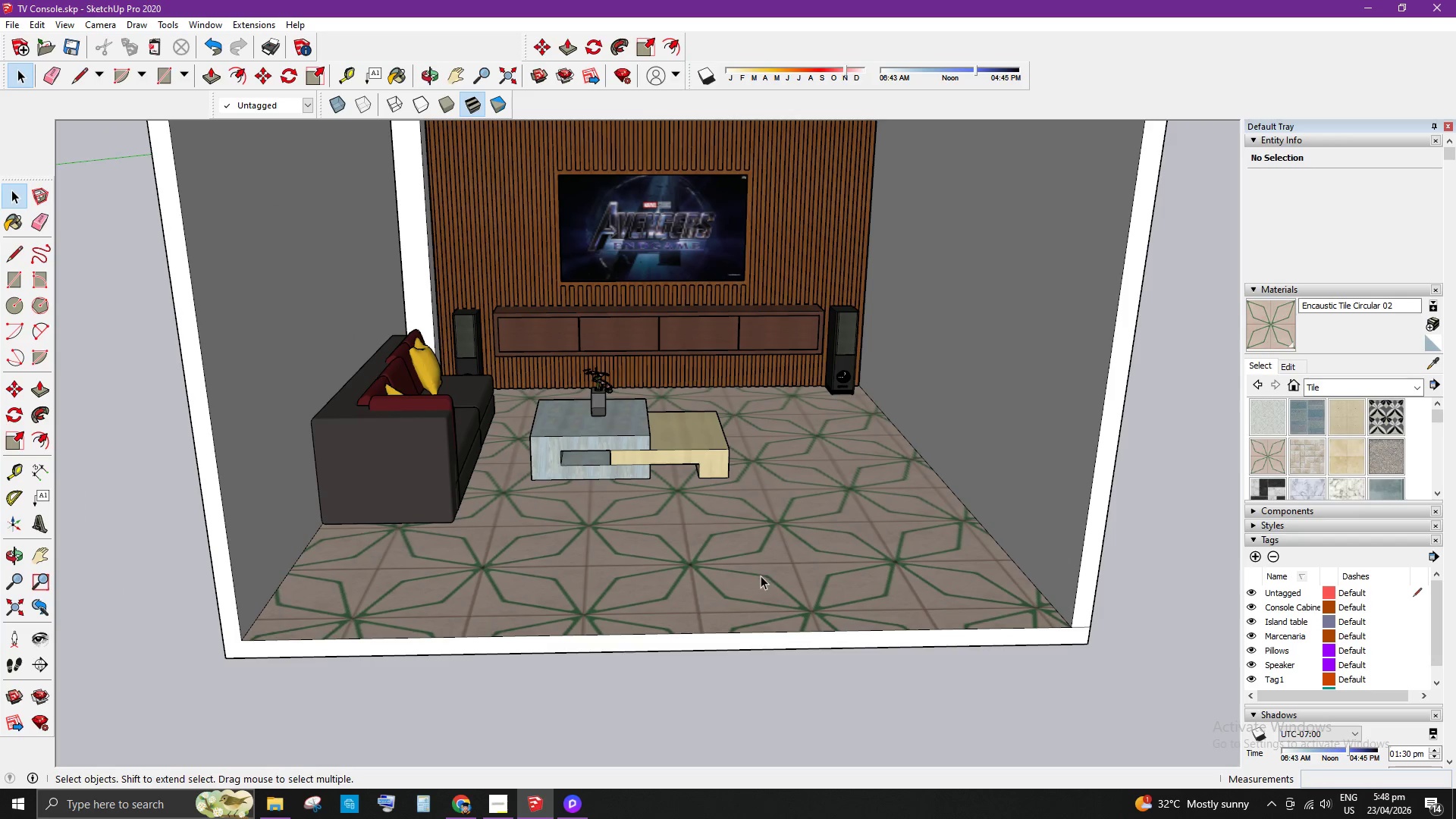 
scroll: coordinate [774, 542], scroll_direction: down, amount: 3.0
 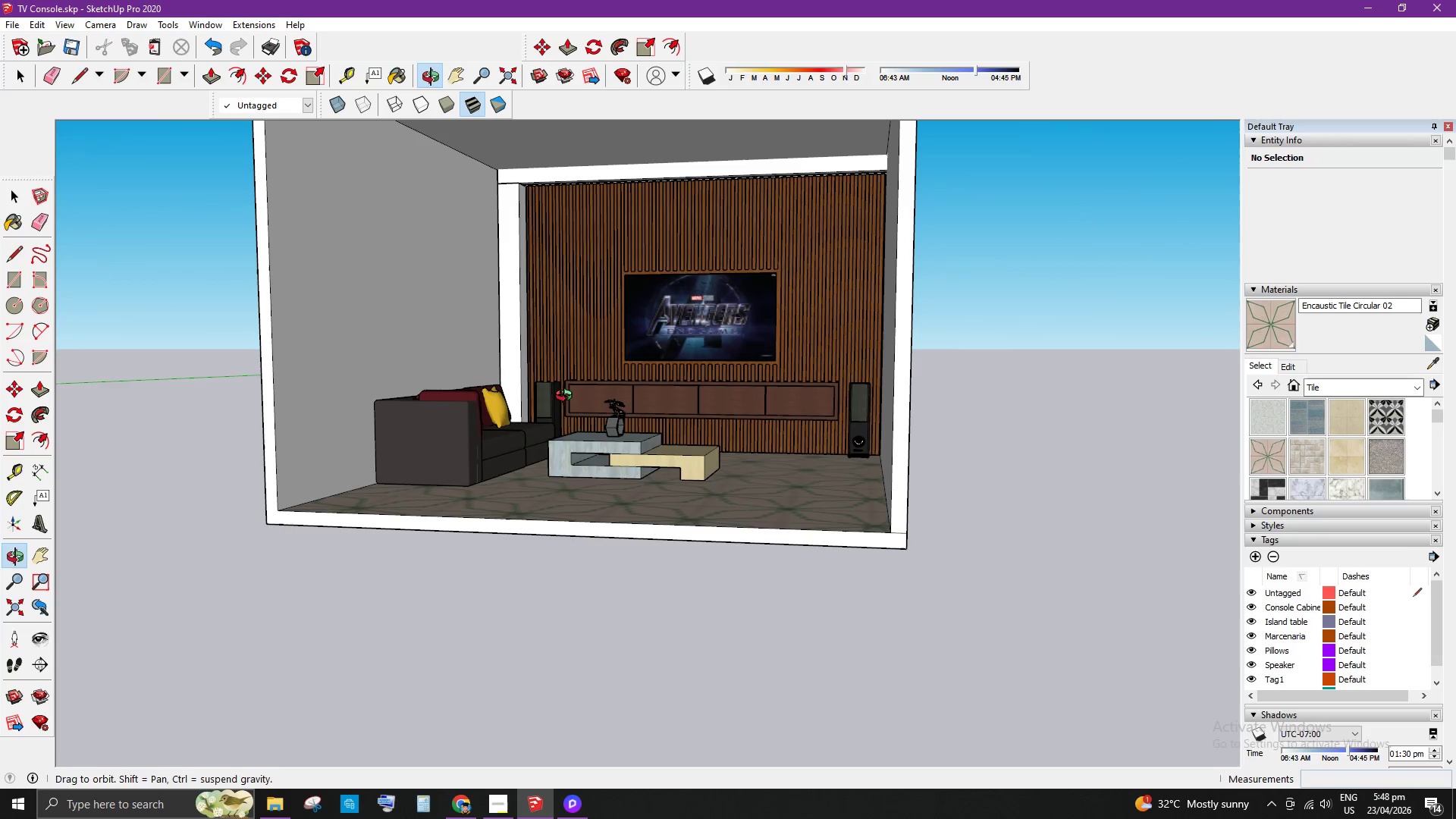 
scroll: coordinate [1313, 448], scroll_direction: up, amount: 4.0
 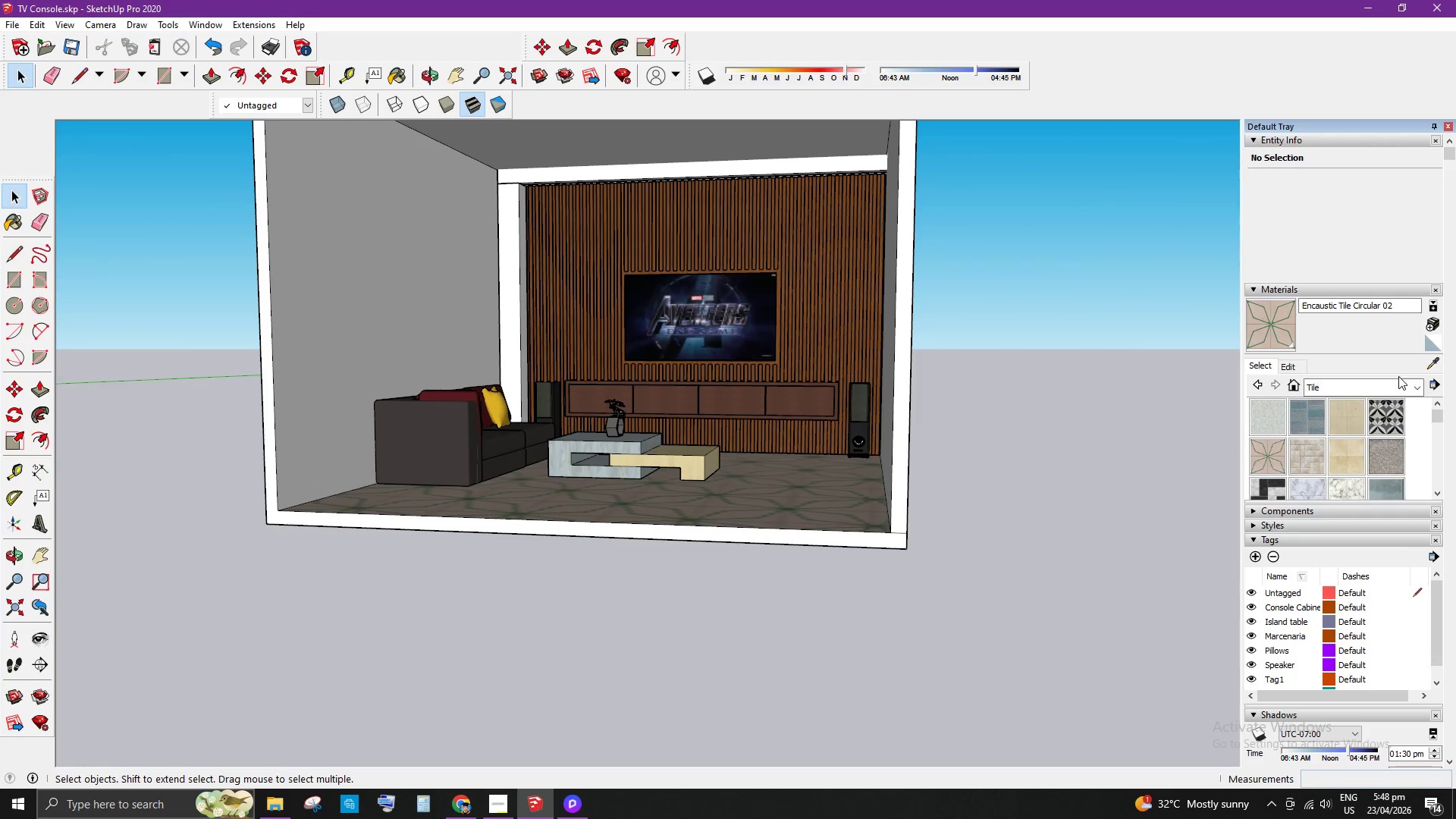 
double_click([1402, 391])
 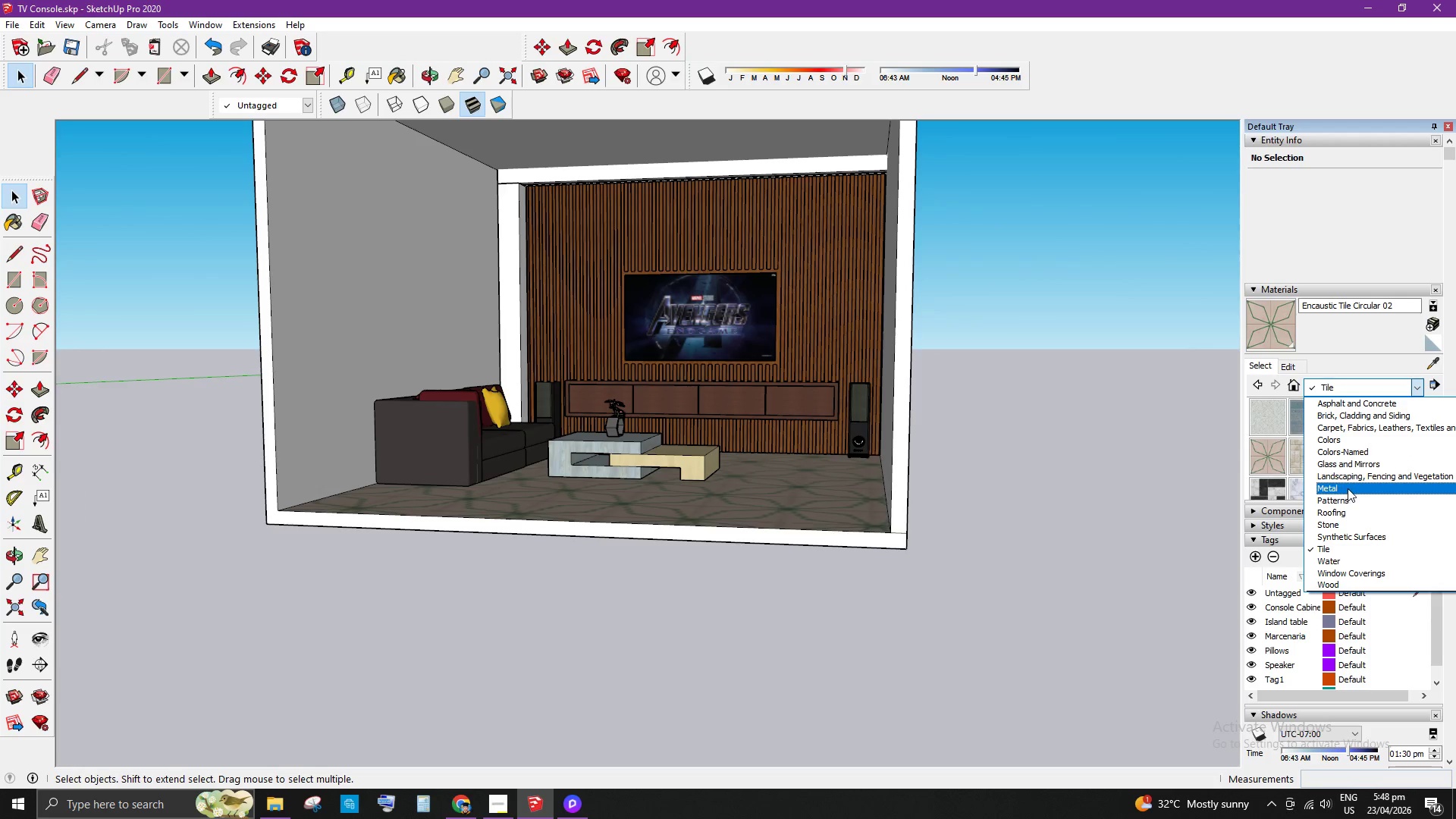 
left_click([1361, 455])
 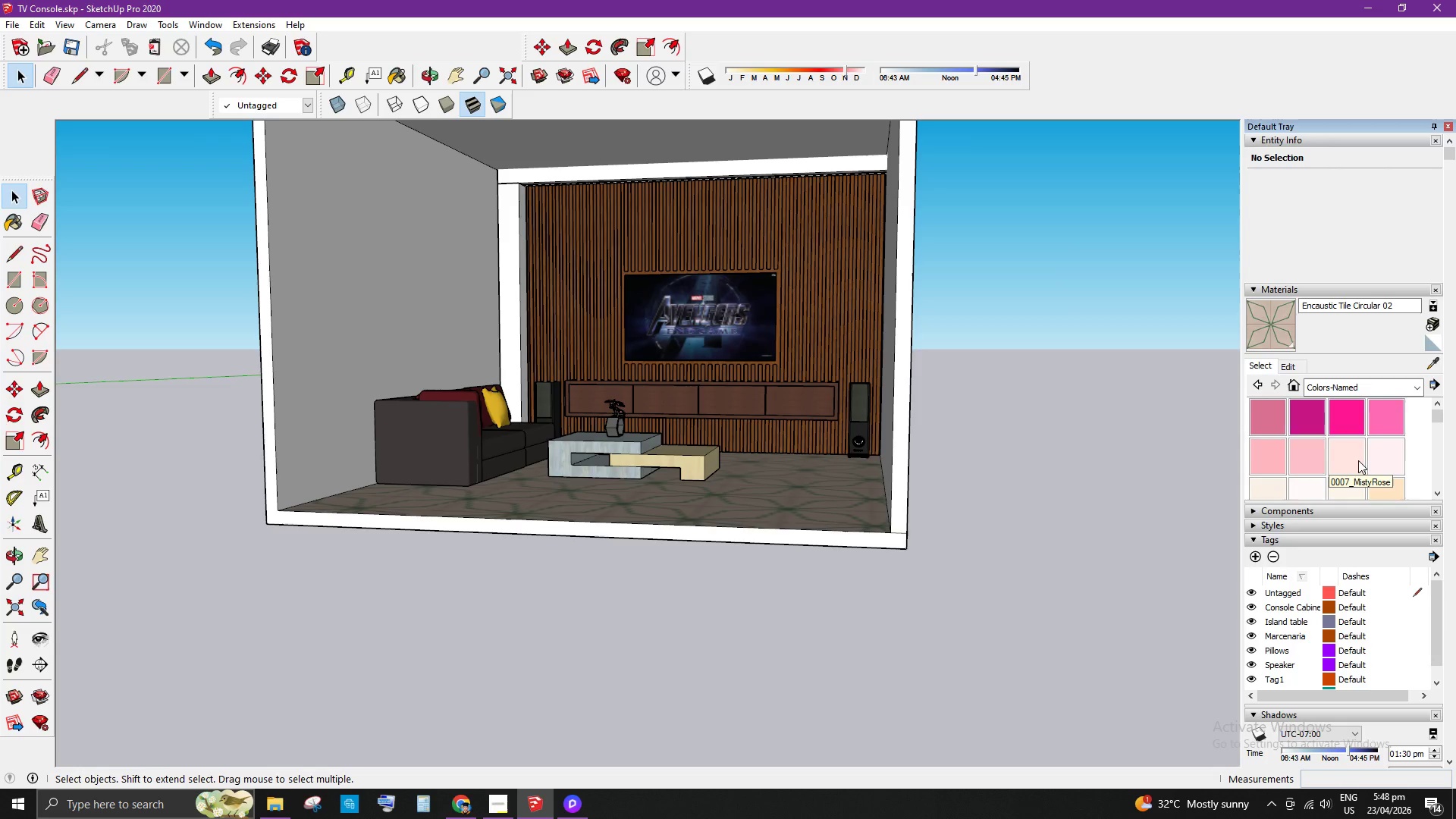 
scroll: coordinate [1349, 440], scroll_direction: down, amount: 6.0
 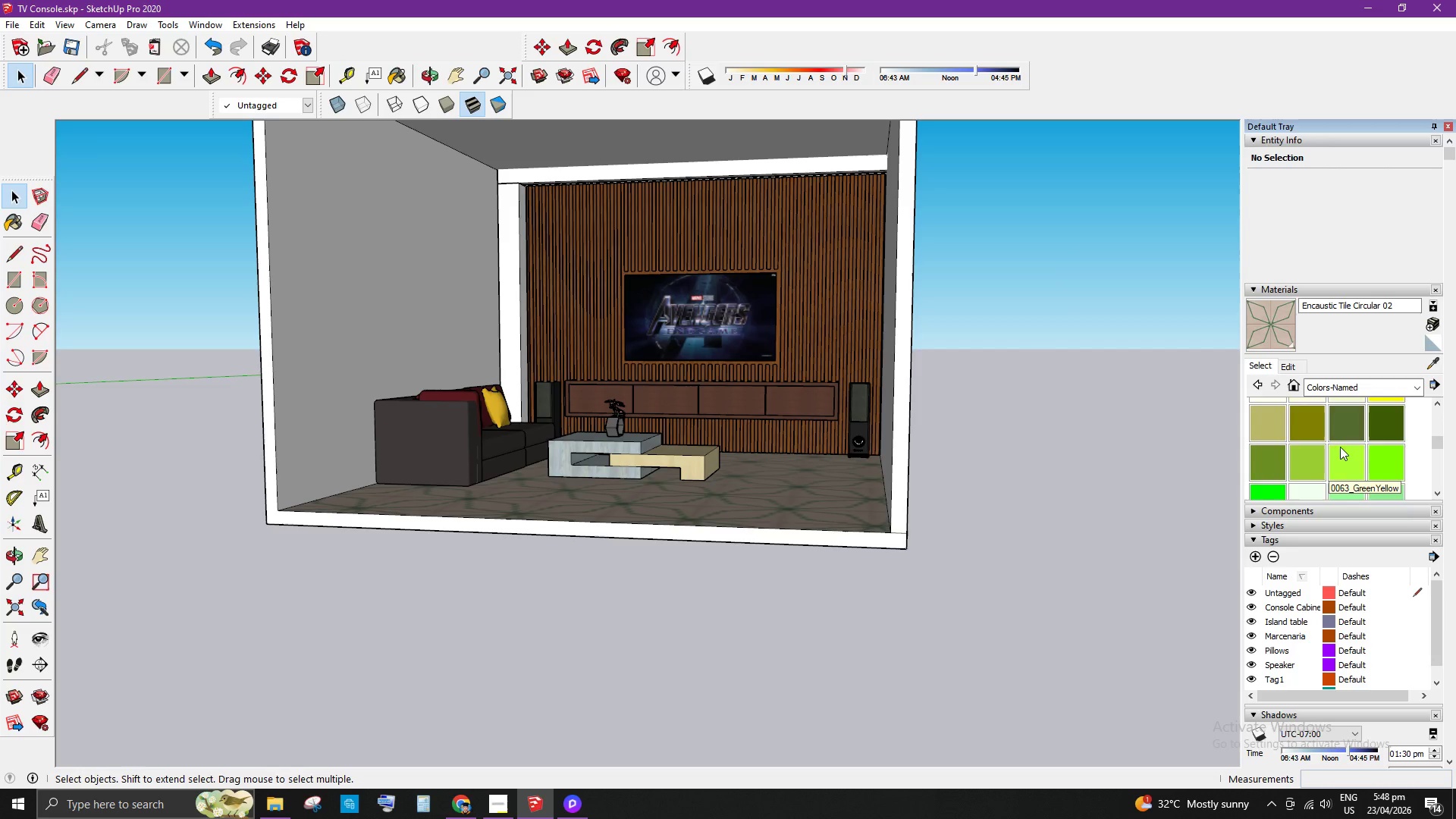 
scroll: coordinate [1322, 452], scroll_direction: up, amount: 5.0
 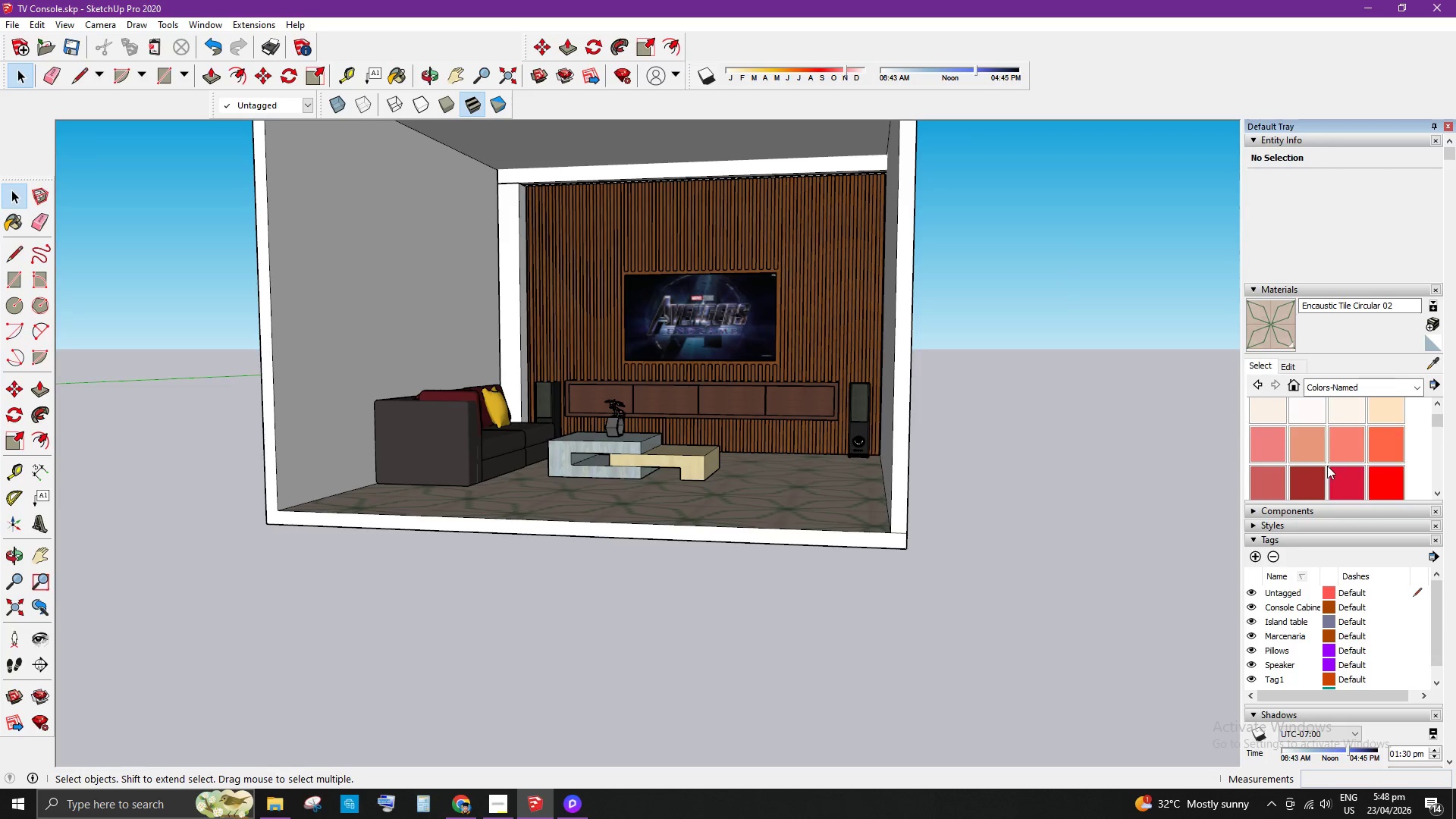 
scroll: coordinate [1327, 466], scroll_direction: down, amount: 1.0
 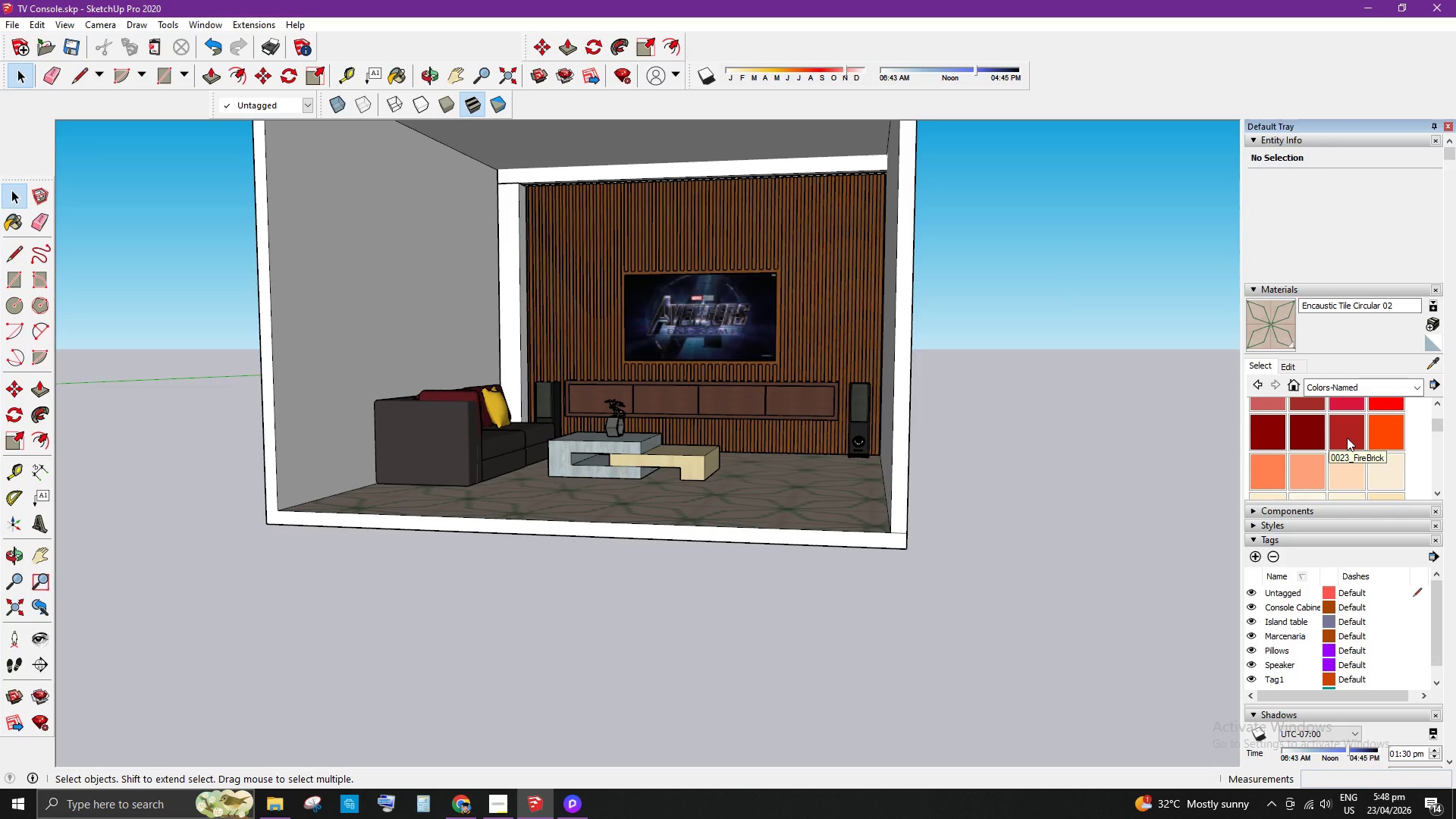 
scroll: coordinate [1347, 438], scroll_direction: up, amount: 1.0
 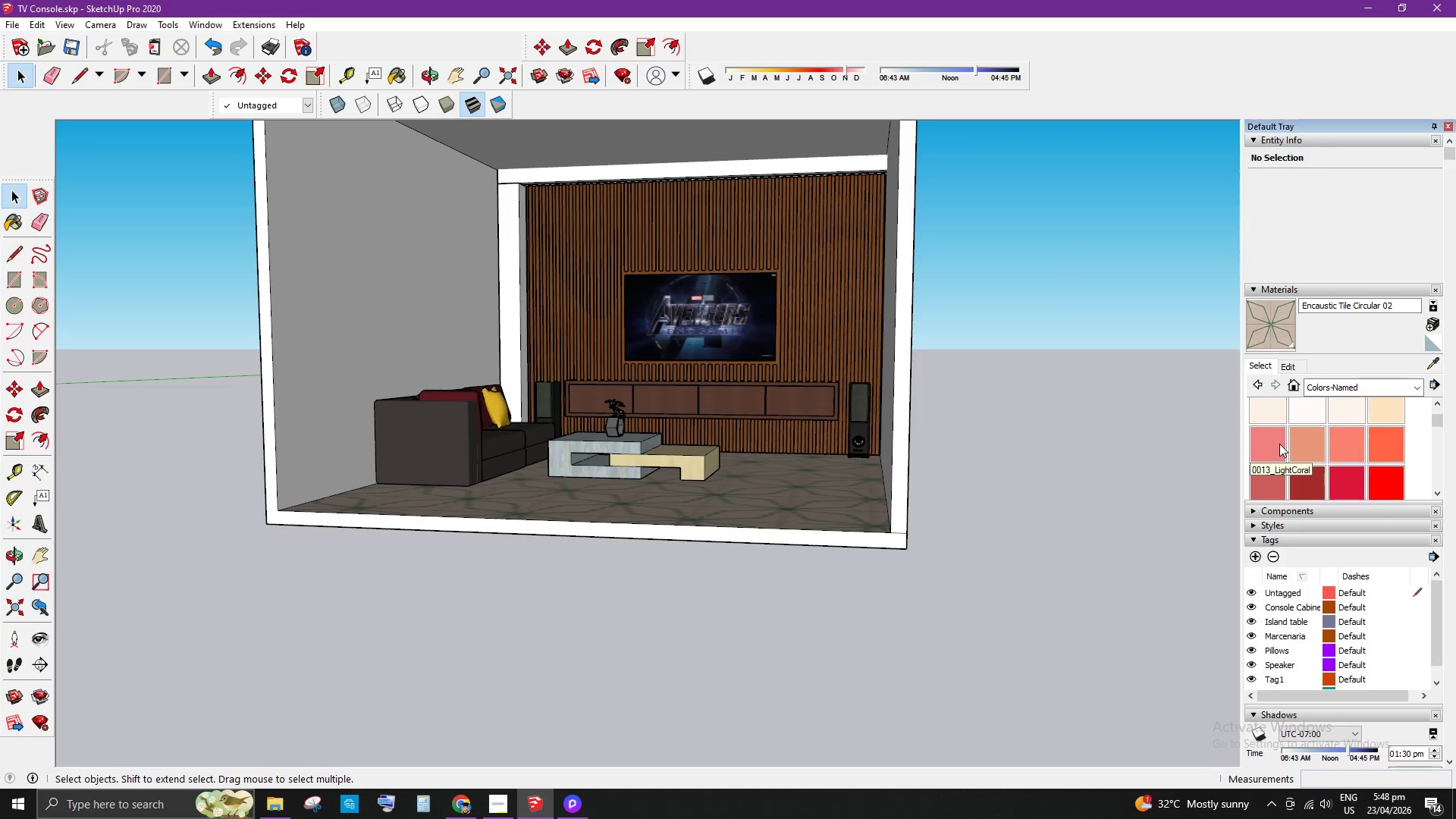 
scroll: coordinate [1333, 456], scroll_direction: down, amount: 13.0
 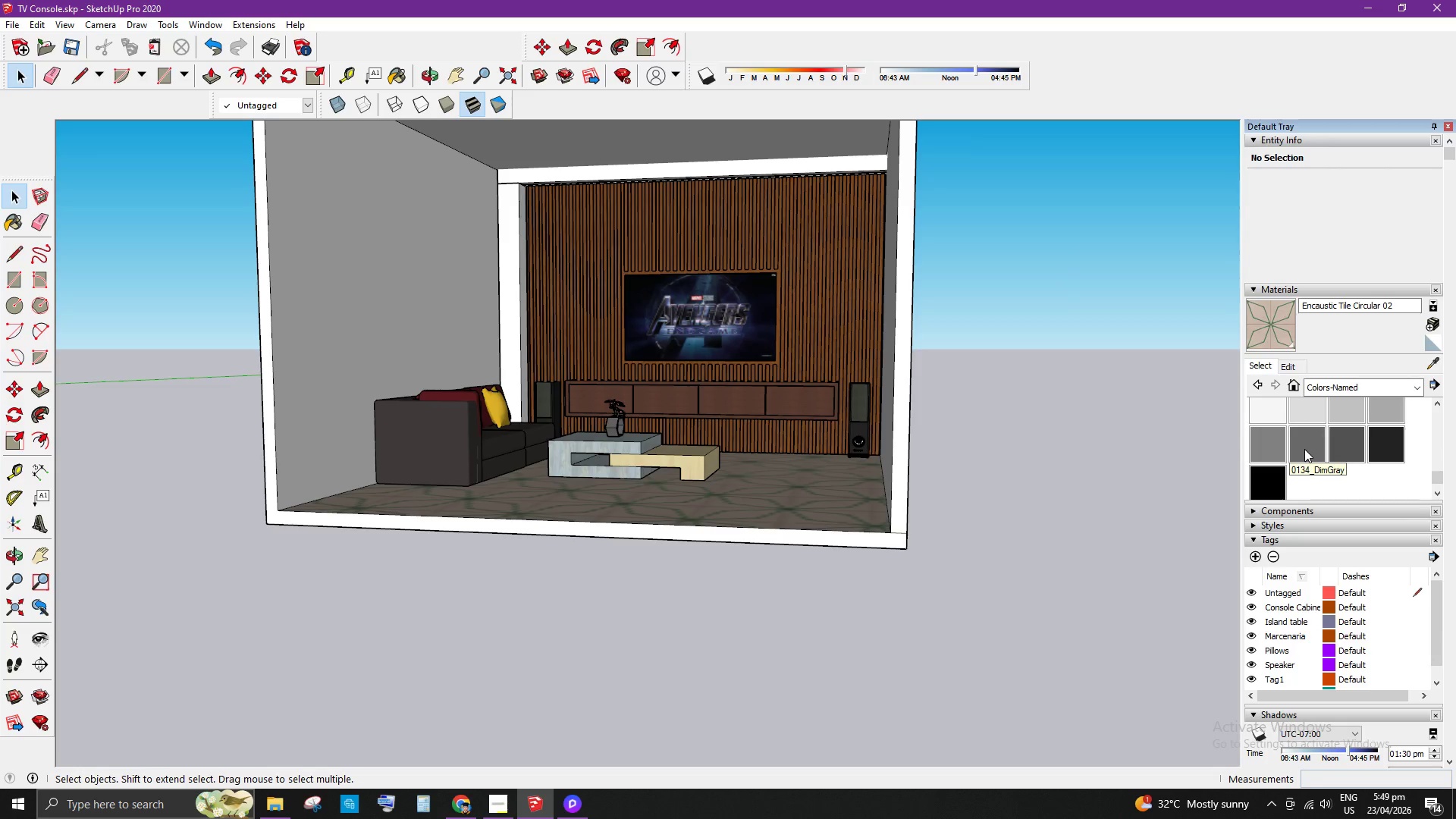 
left_click([1304, 449])
 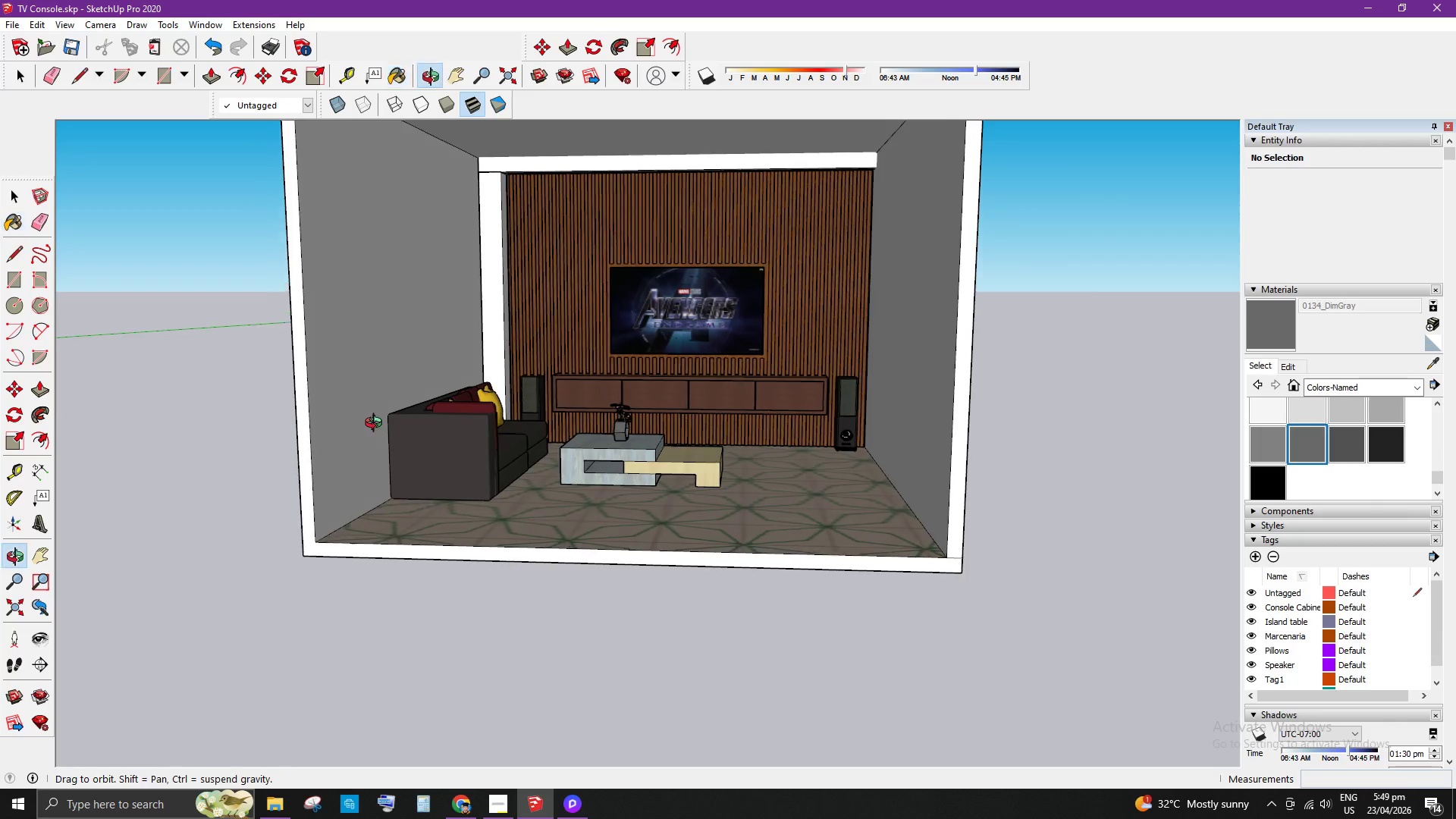 
left_click([419, 332])
 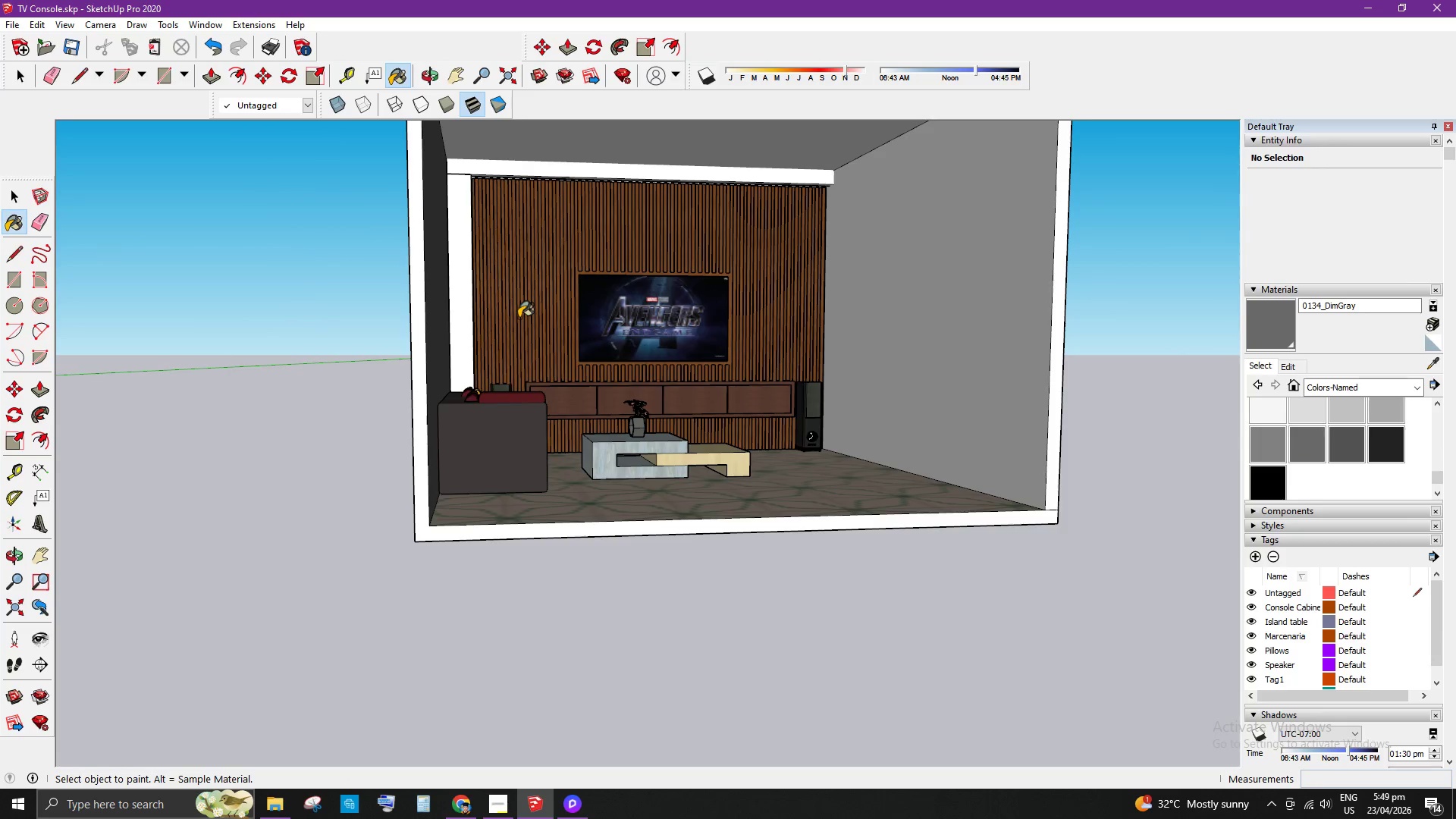 
scroll: coordinate [952, 384], scroll_direction: up, amount: 2.0
 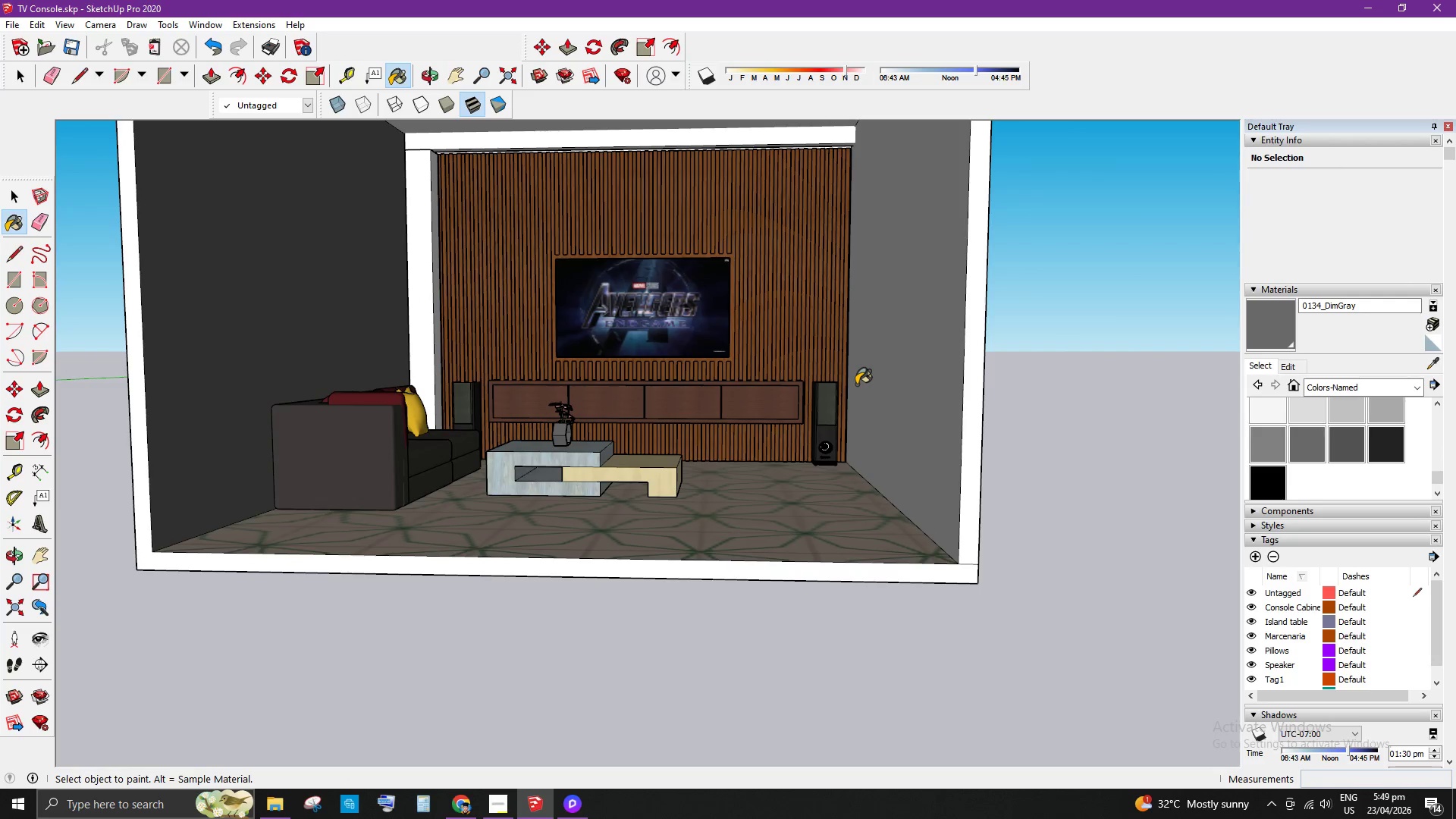 
scroll: coordinate [856, 384], scroll_direction: down, amount: 2.0
 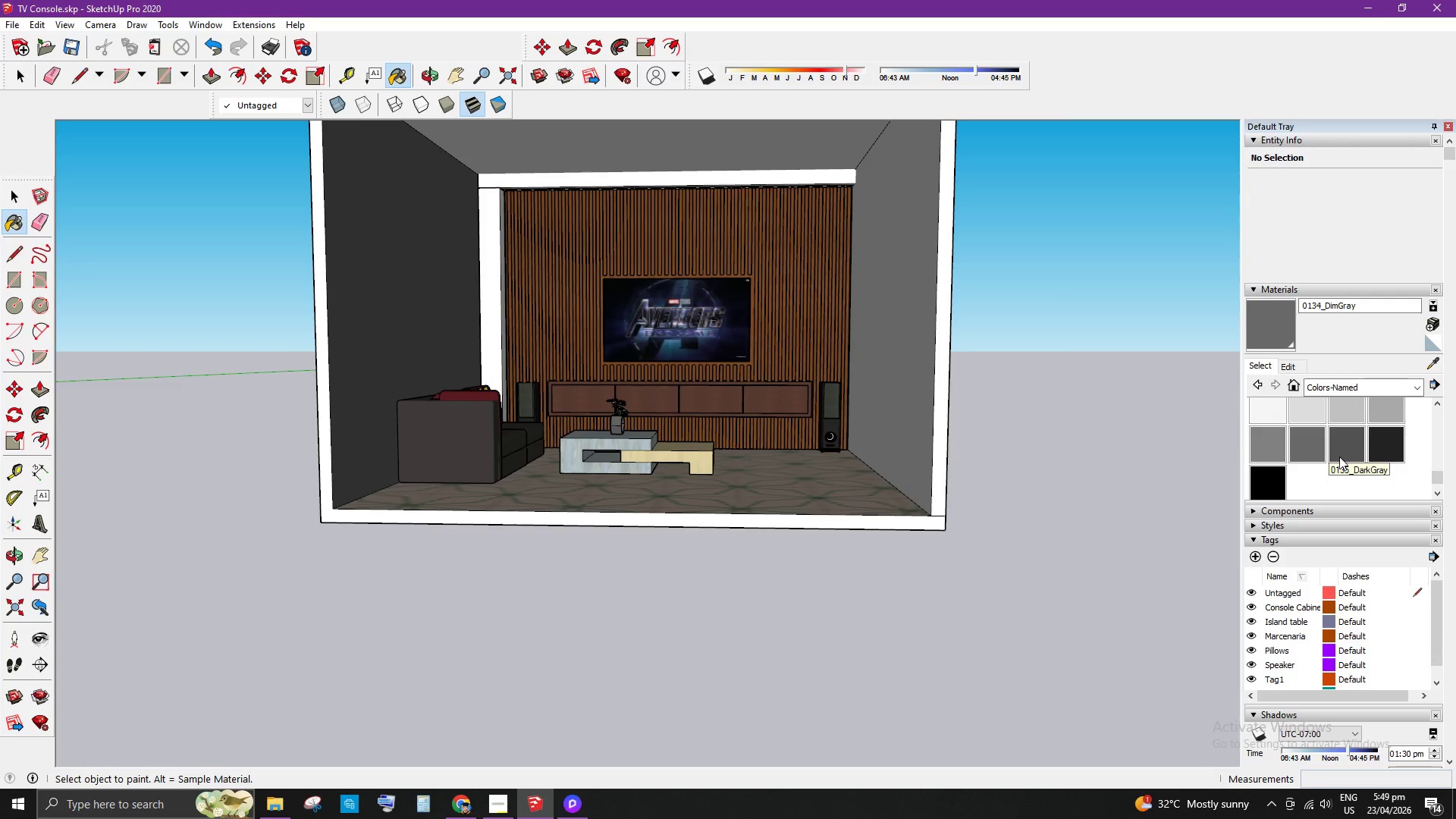 
left_click([1400, 384])
 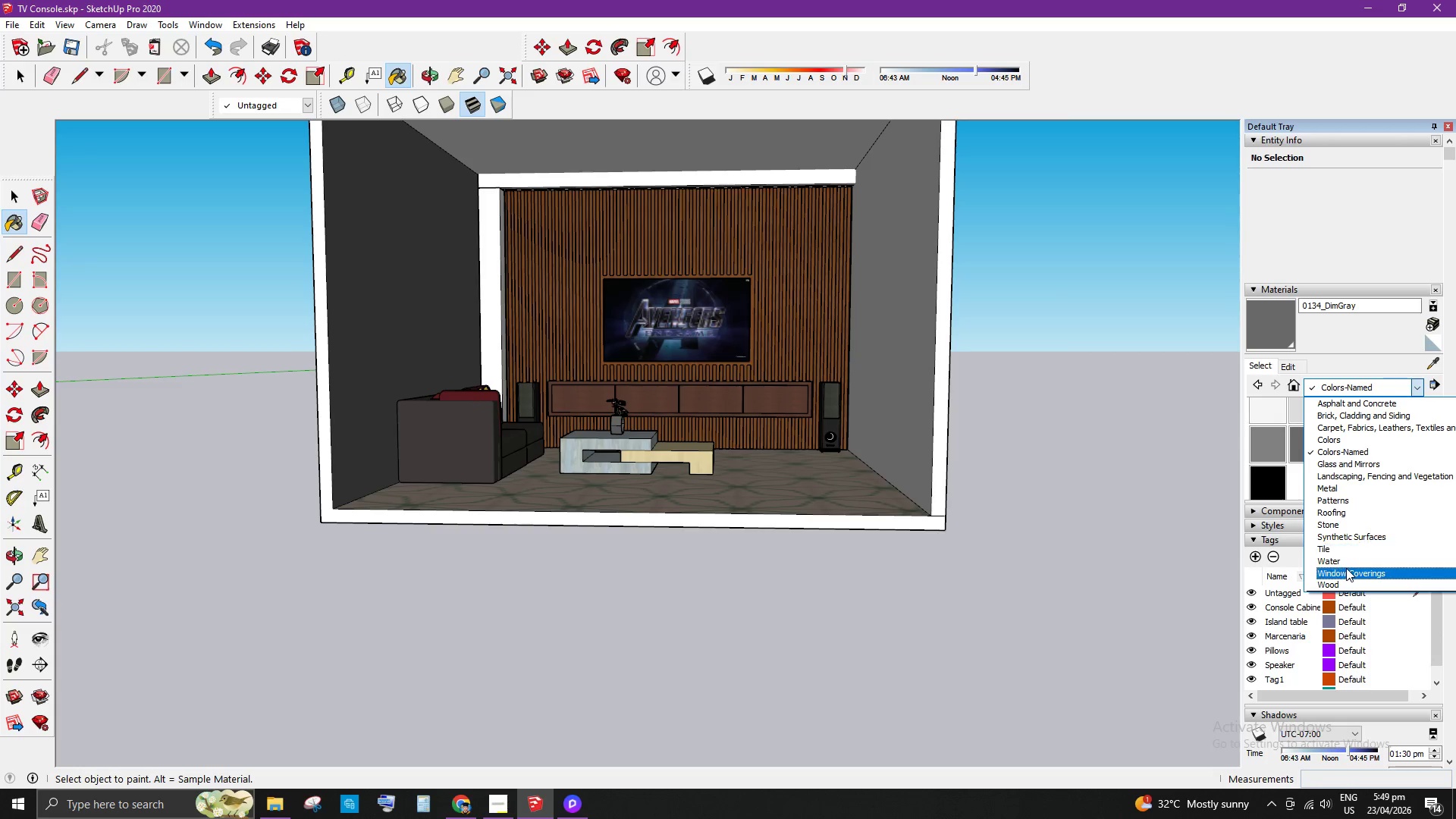 
scroll: coordinate [1346, 569], scroll_direction: down, amount: 2.0
 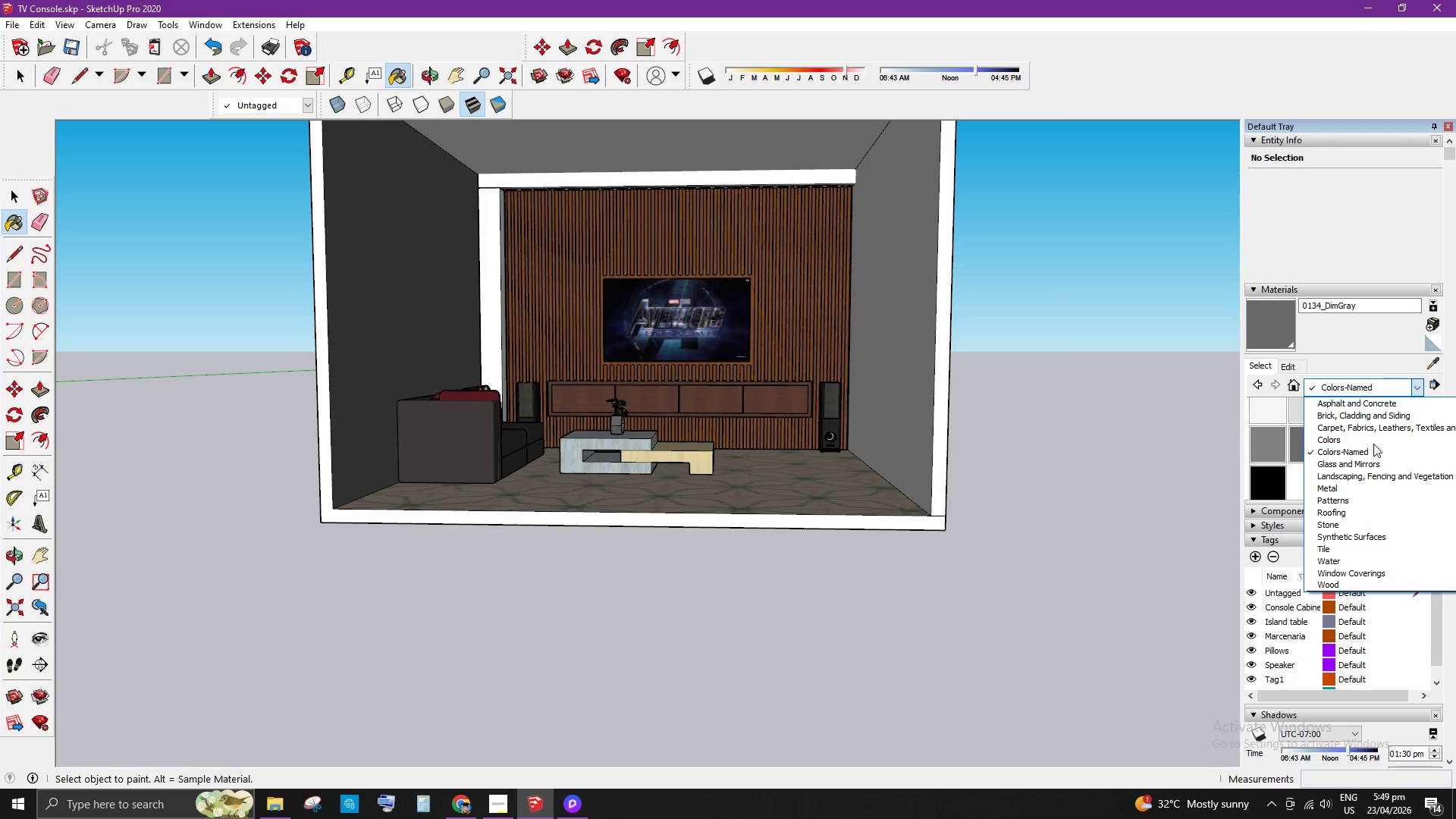 
left_click([1381, 421])
 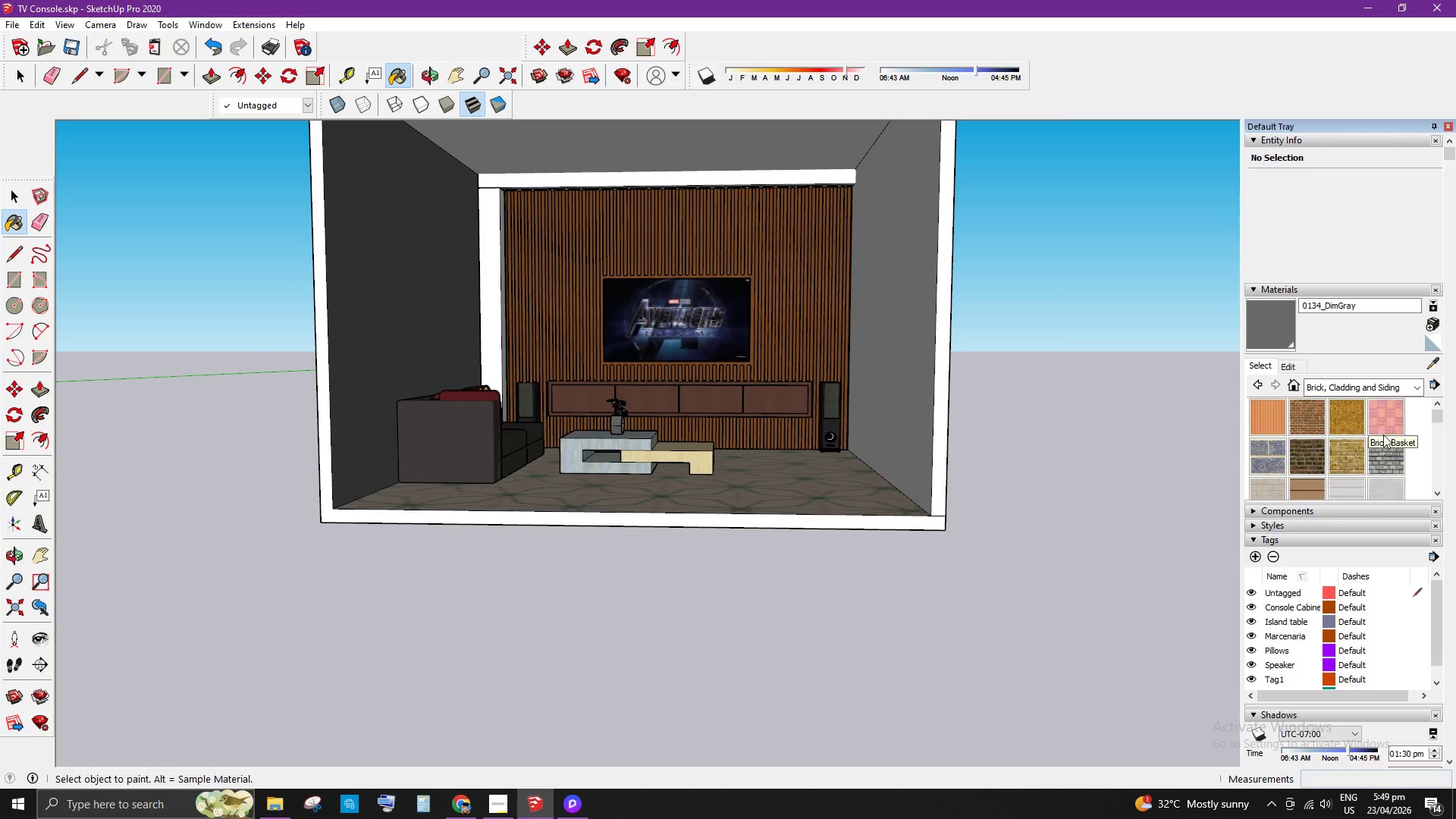 
scroll: coordinate [1357, 450], scroll_direction: down, amount: 2.0
 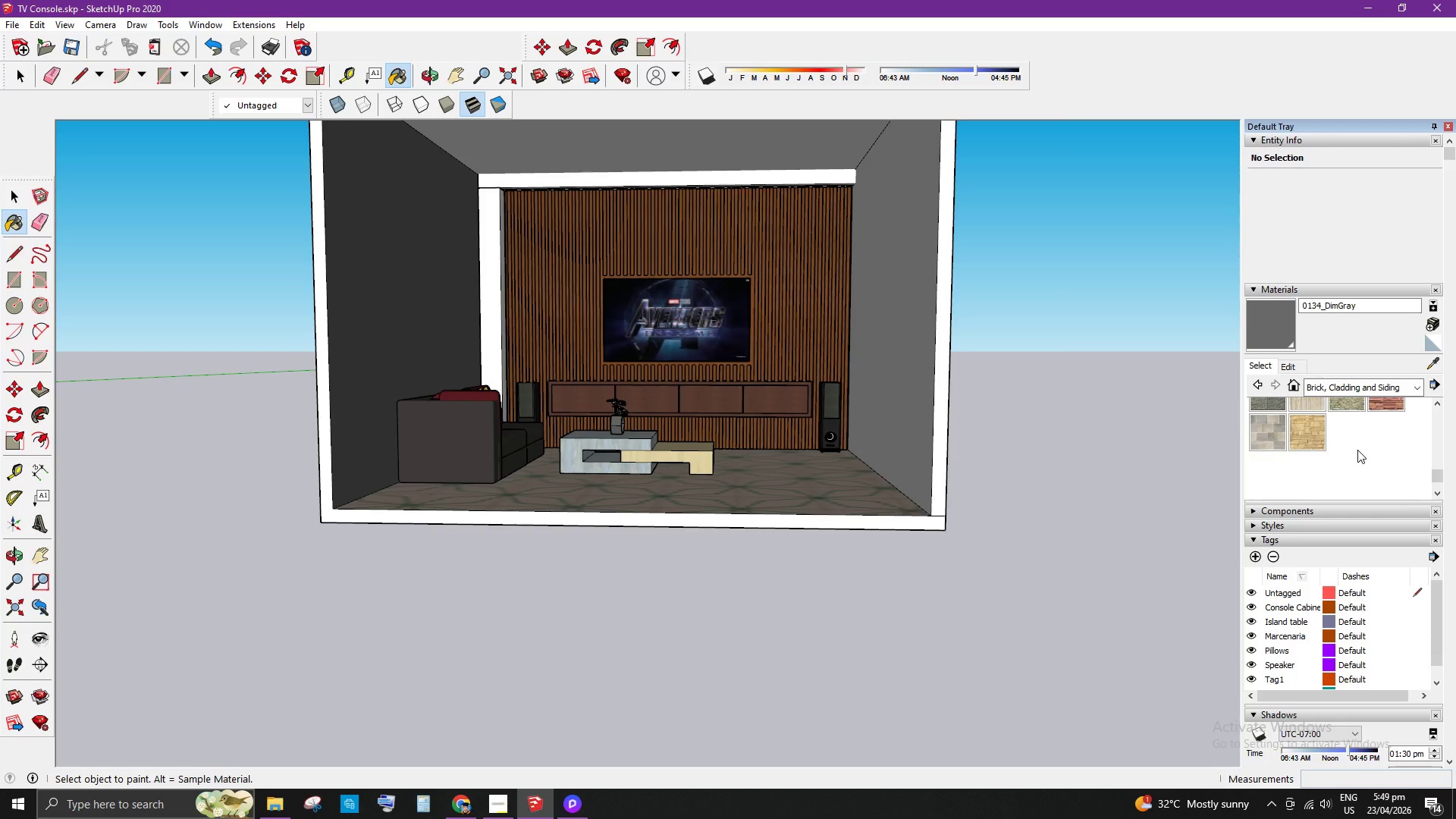 
scroll: coordinate [1357, 450], scroll_direction: up, amount: 1.0
 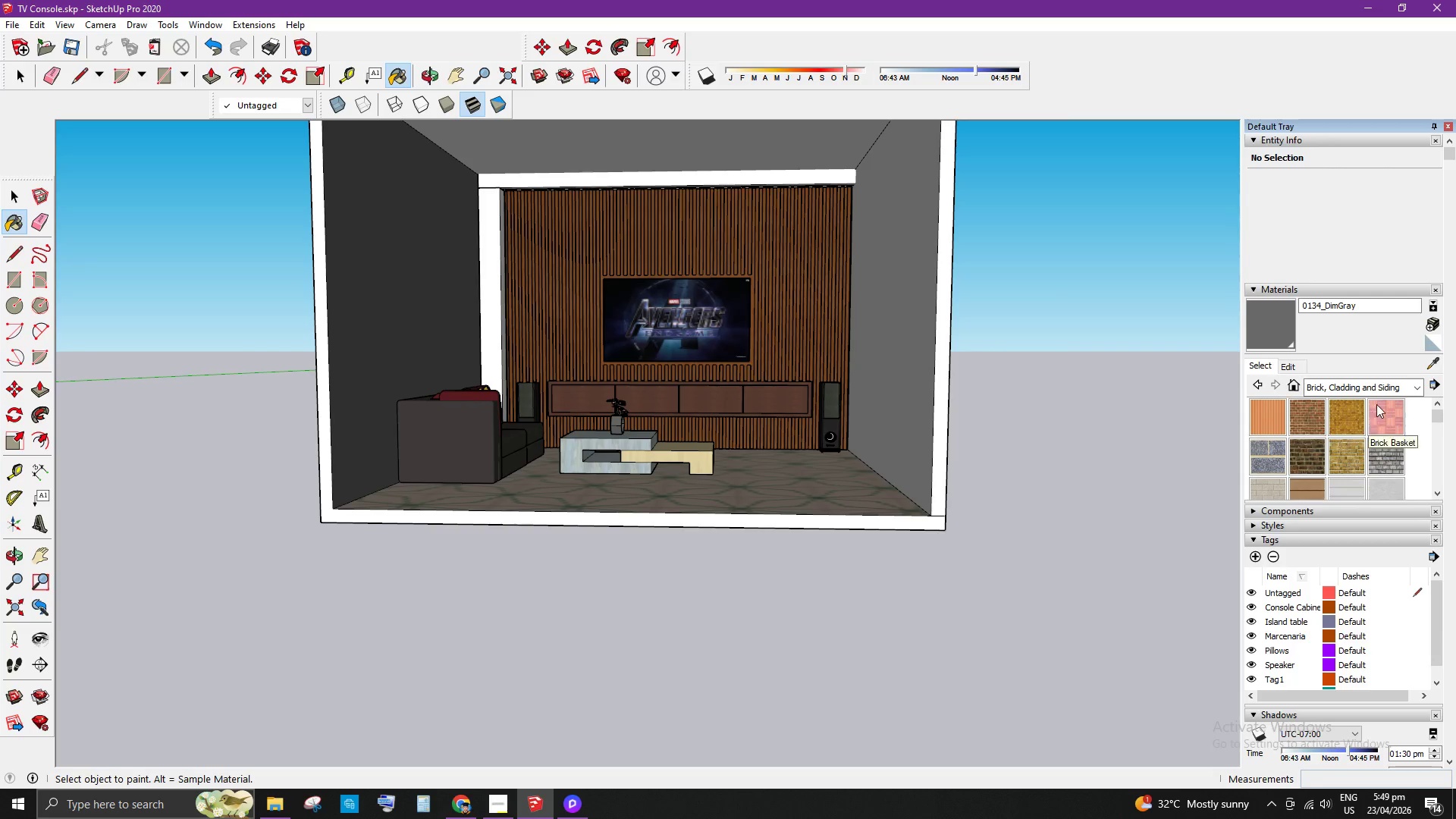 
left_click([1384, 388])
 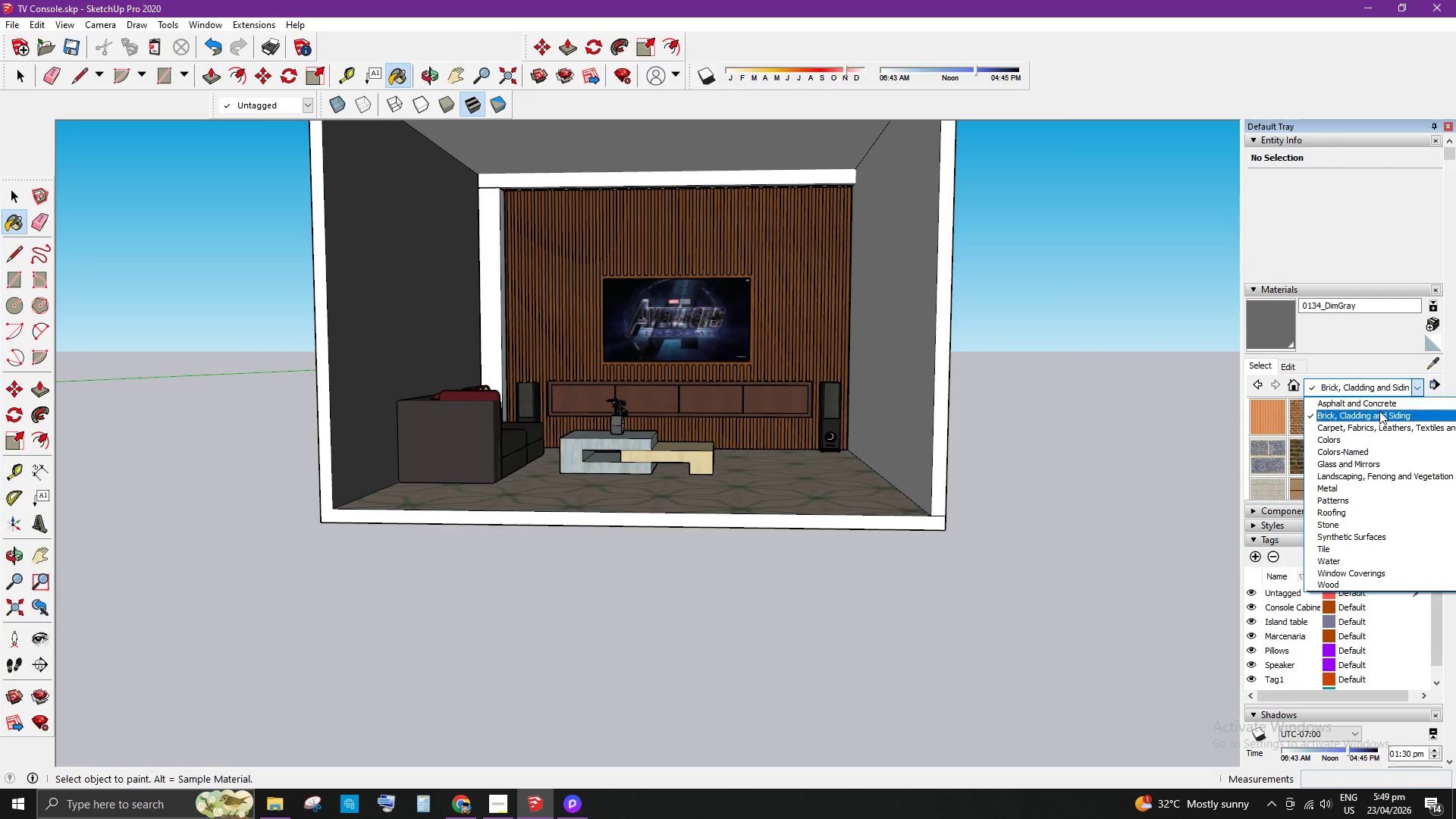 
scroll: coordinate [1379, 411], scroll_direction: up, amount: 1.0
 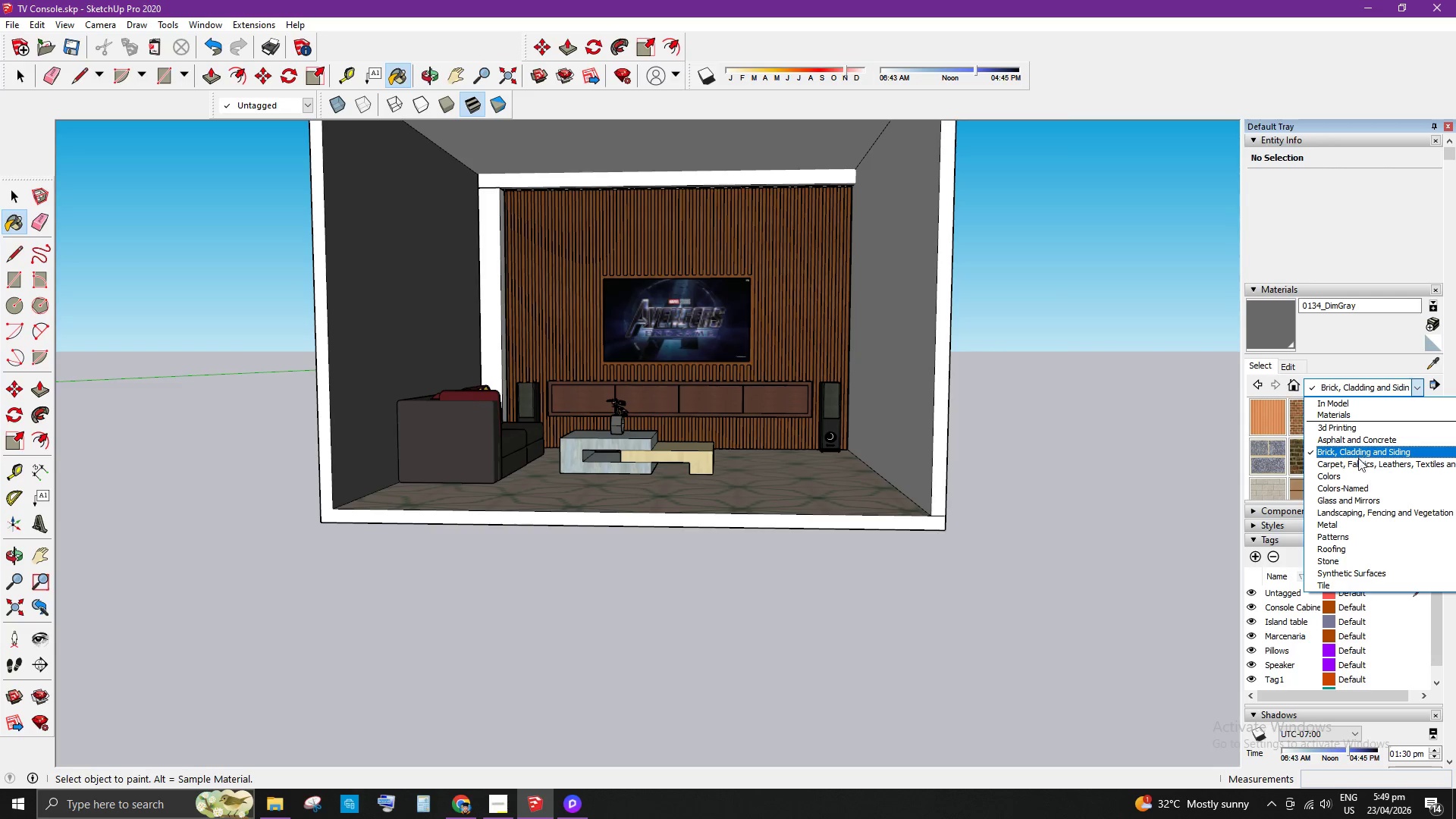 
left_click([1358, 463])
 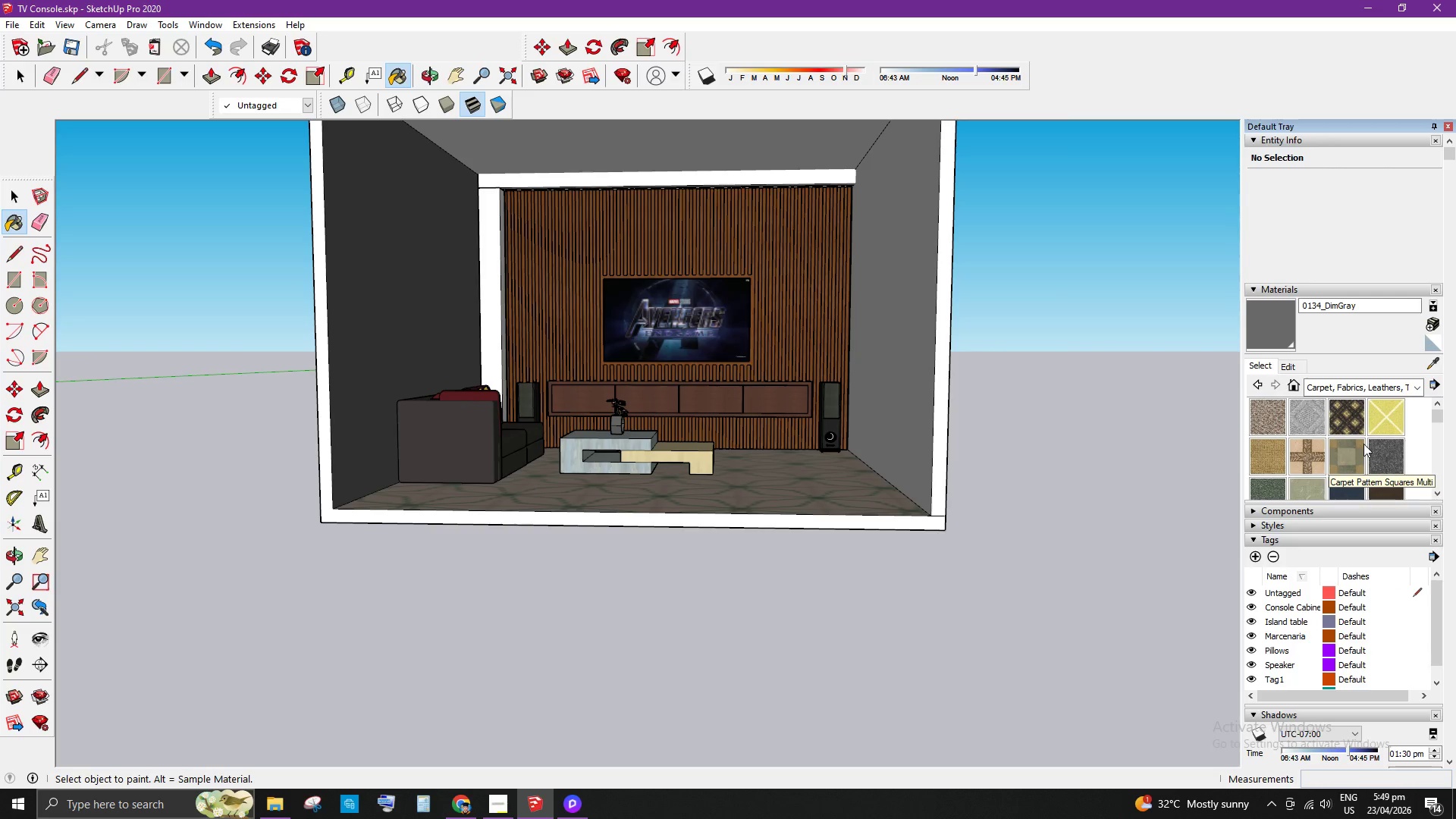 
scroll: coordinate [1363, 444], scroll_direction: down, amount: 2.0
 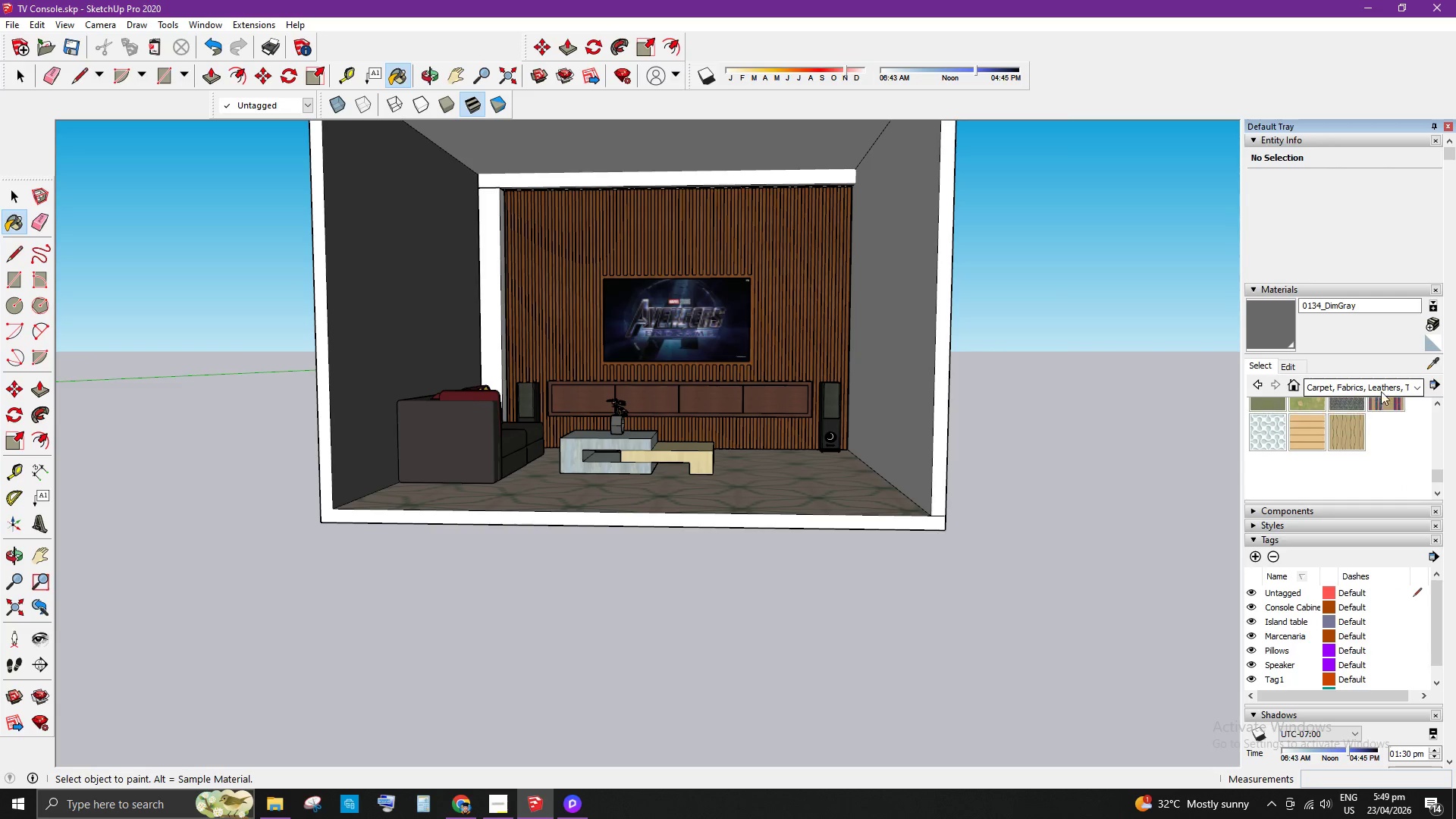 
left_click([1390, 378])
 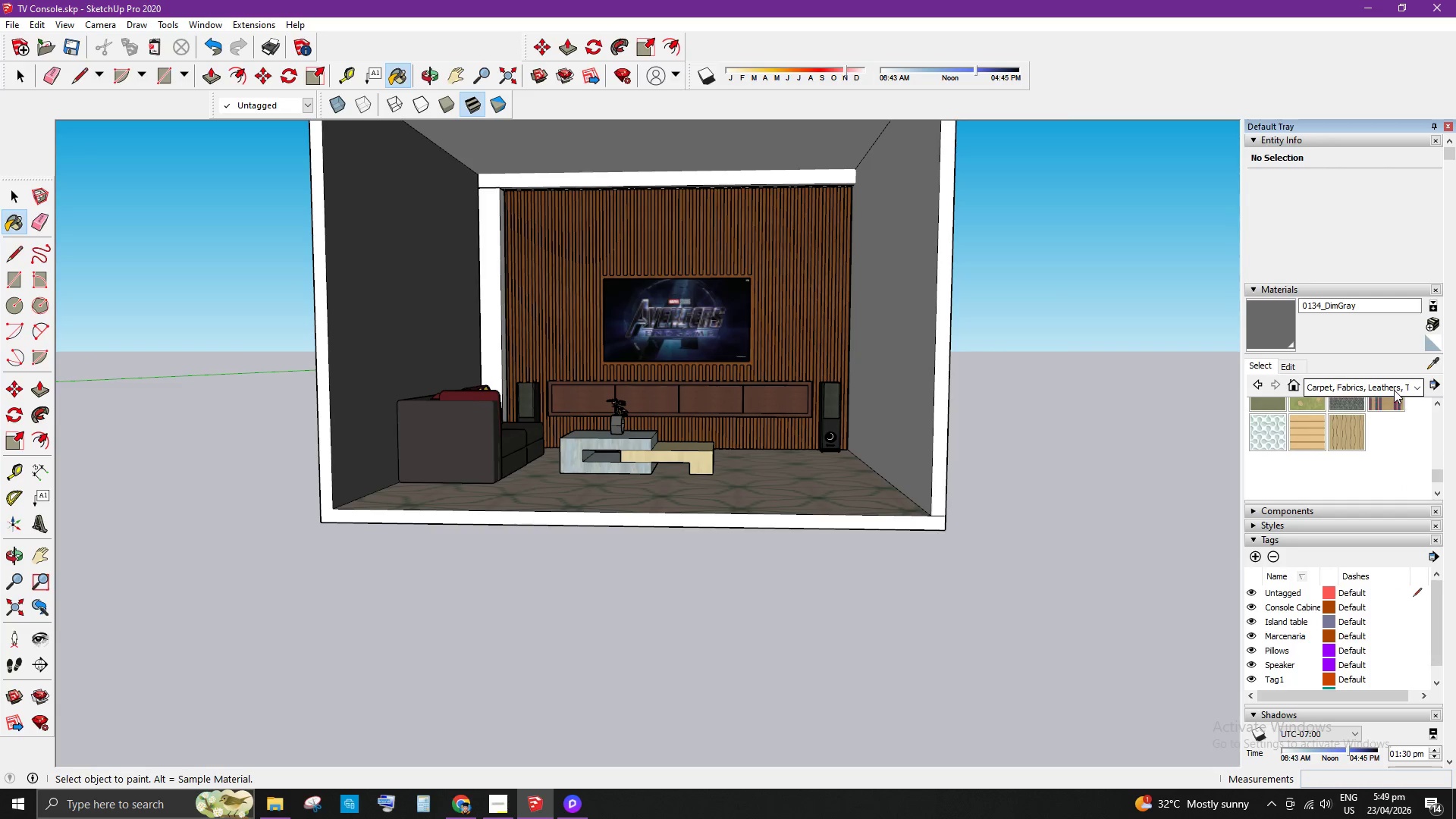 
left_click([1394, 390])
 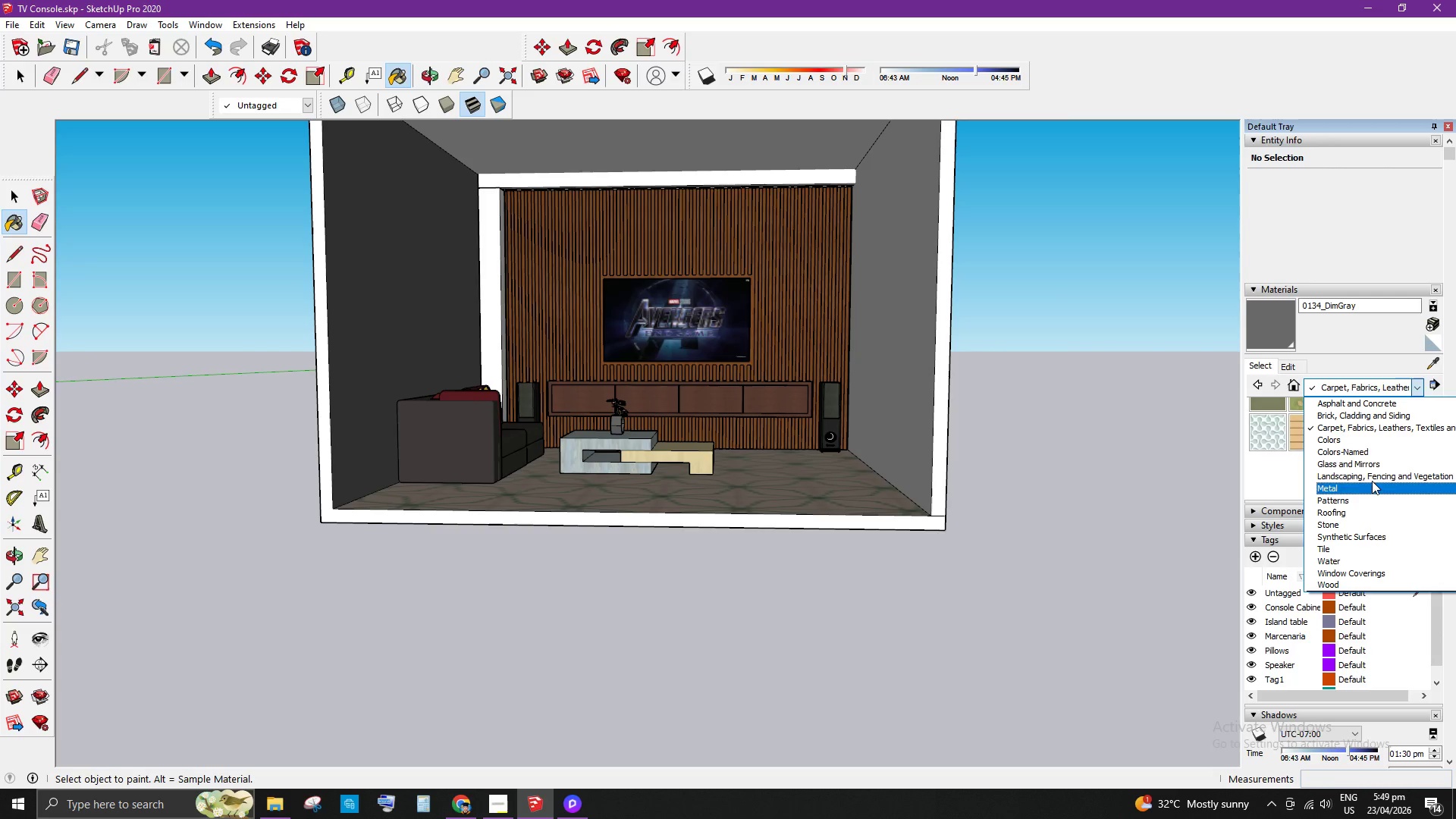 
left_click([1373, 469])
 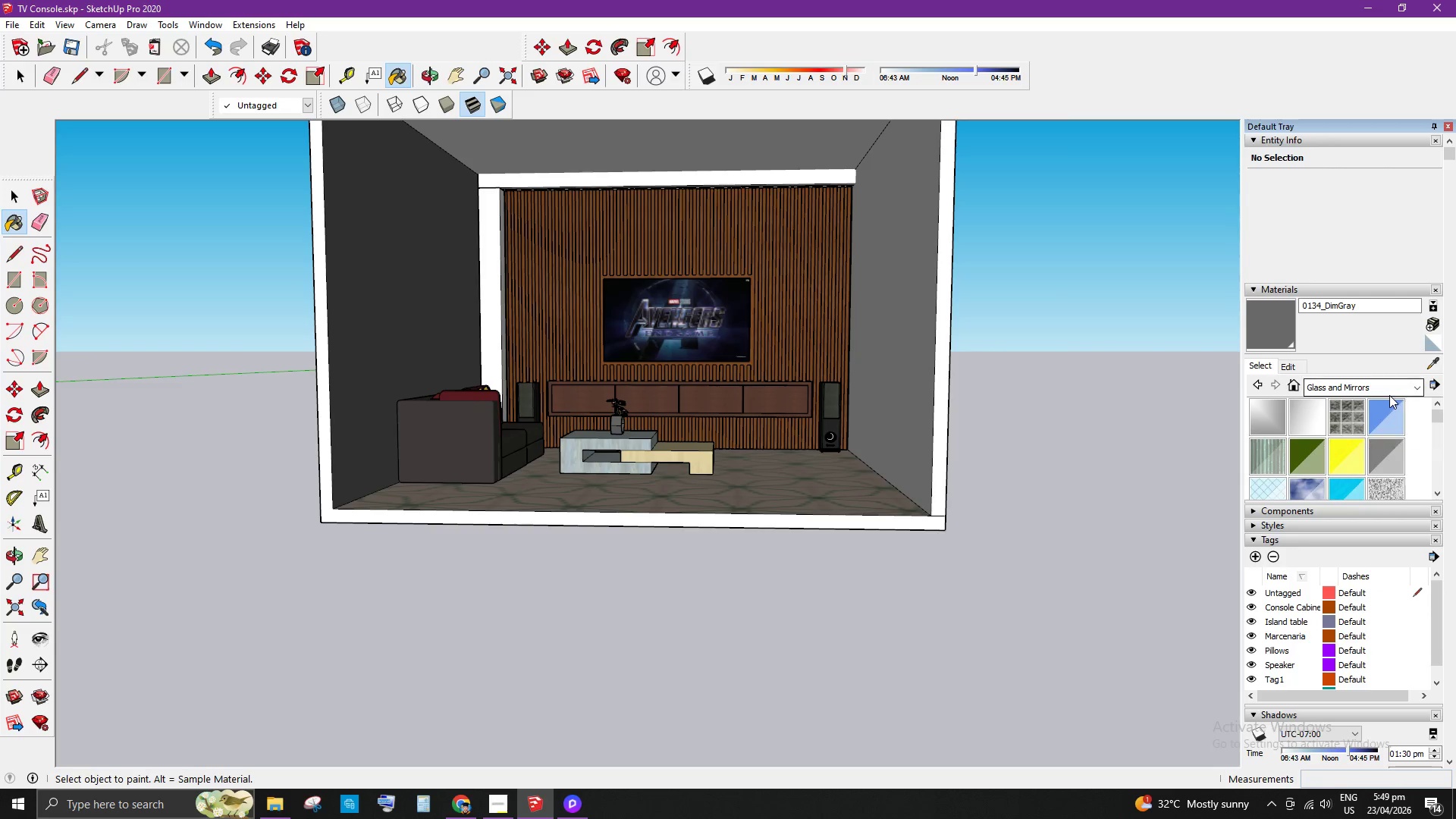 
left_click([1389, 391])
 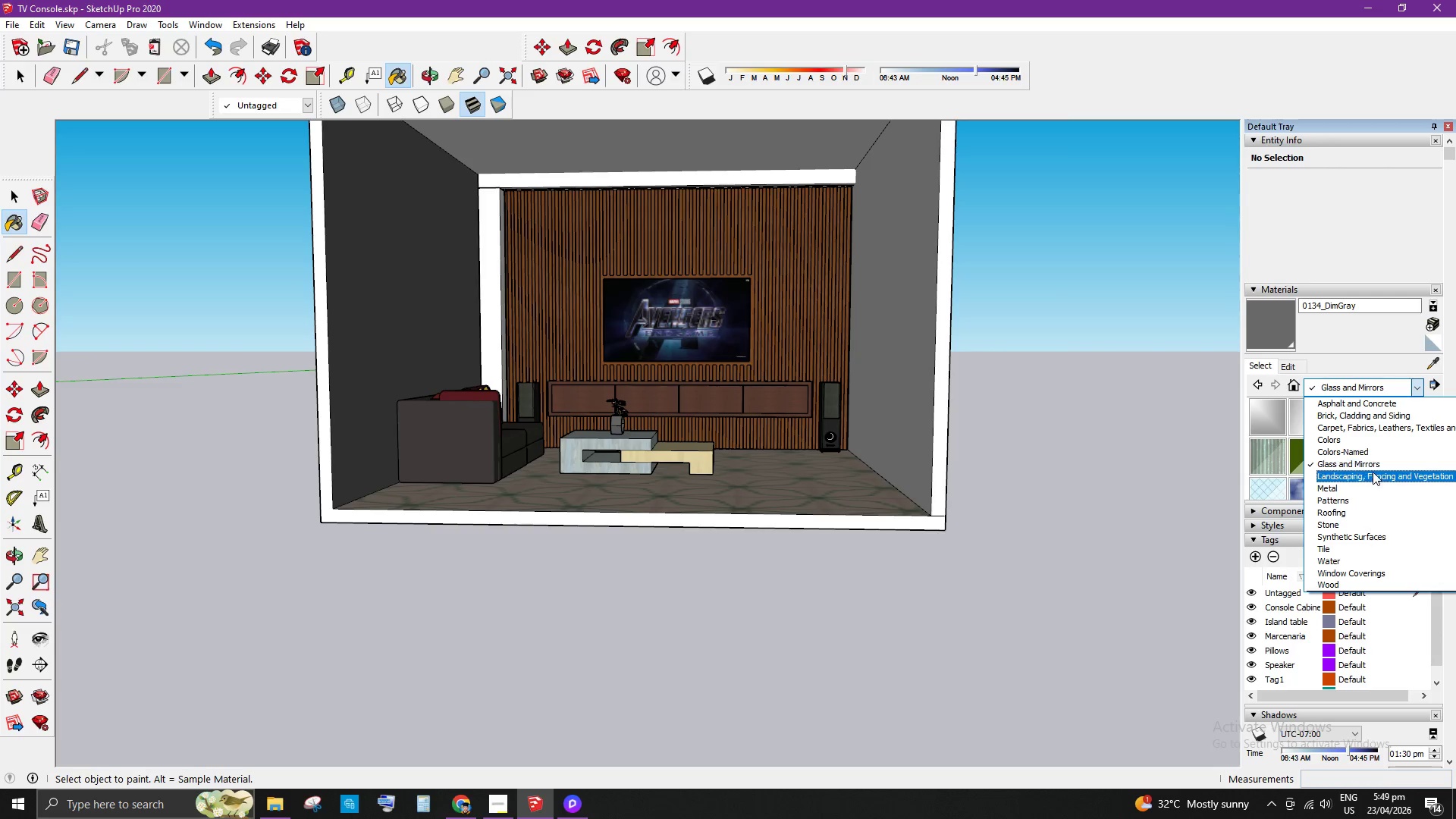 
left_click([1373, 472])
 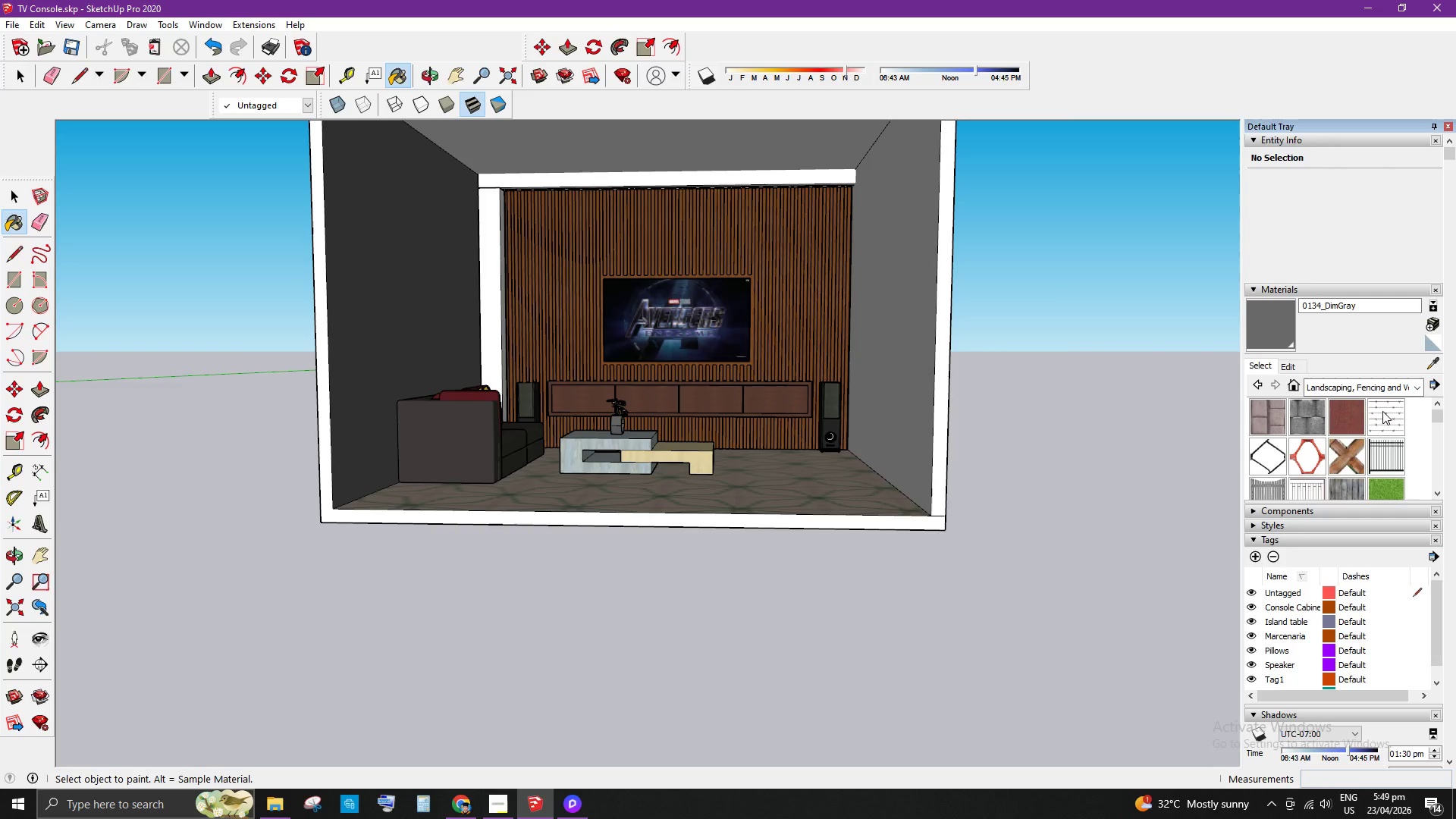 
scroll: coordinate [1363, 432], scroll_direction: down, amount: 6.0
 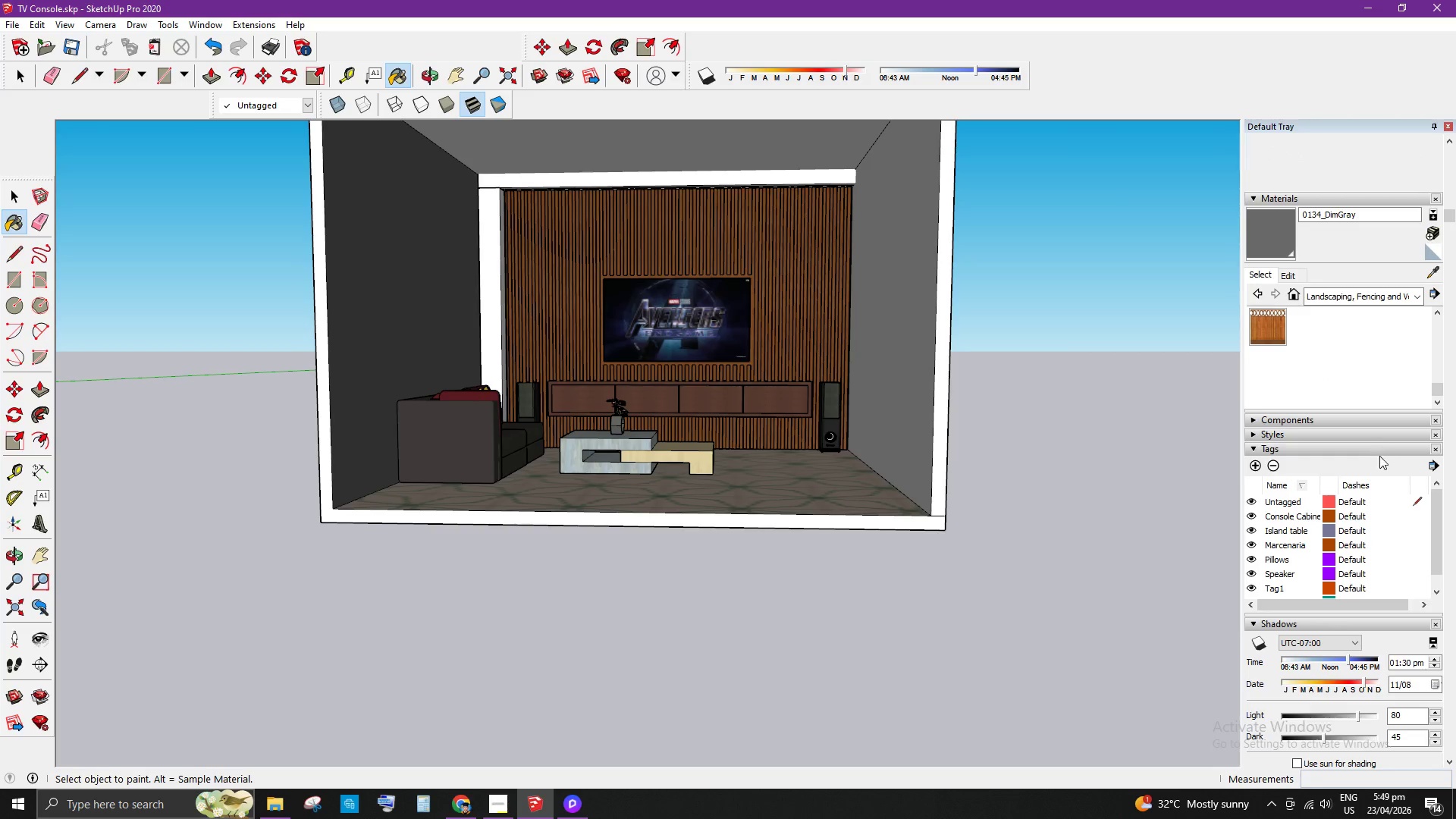 
scroll: coordinate [1372, 443], scroll_direction: up, amount: 3.0
 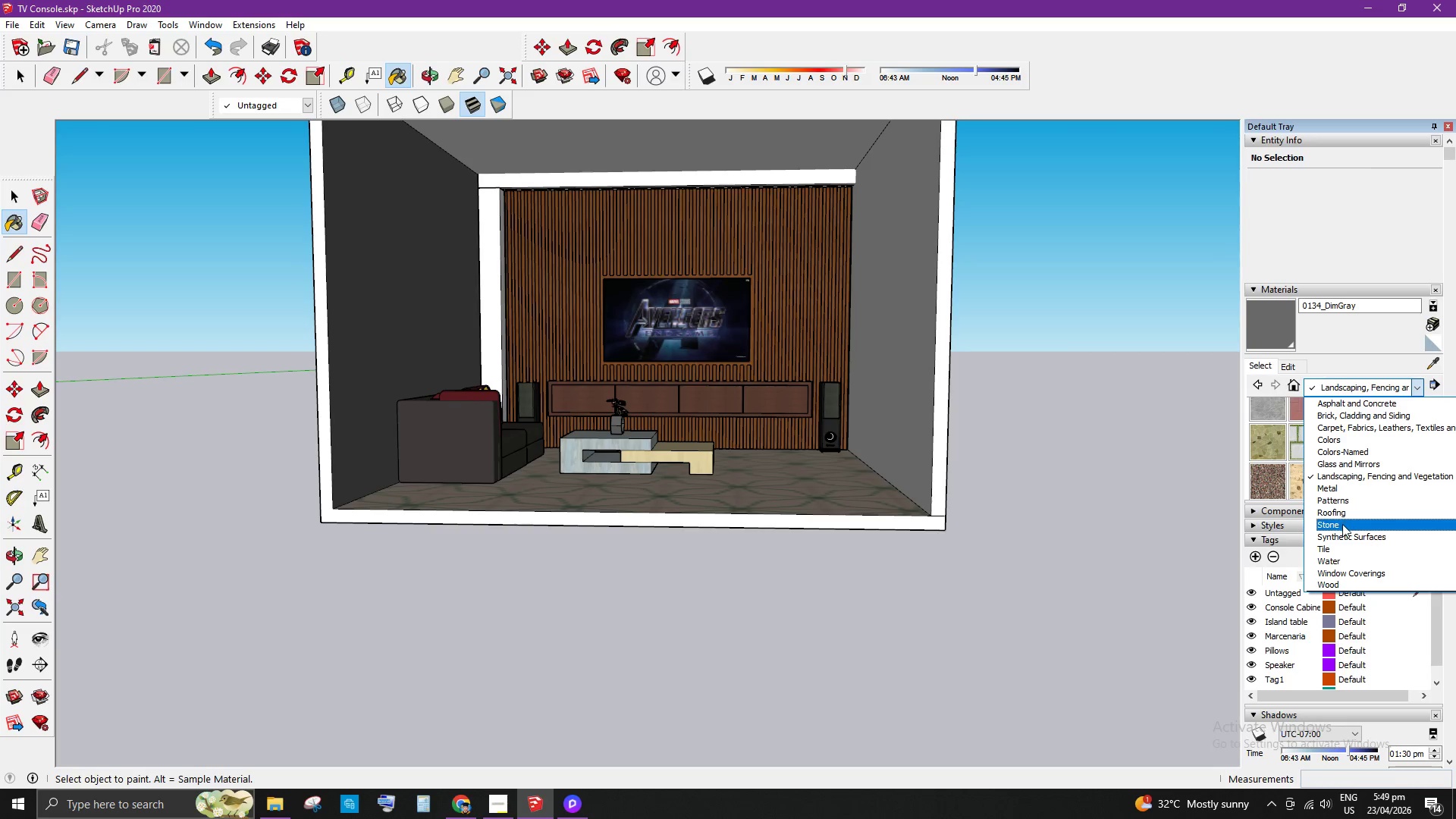 
left_click([1348, 535])
 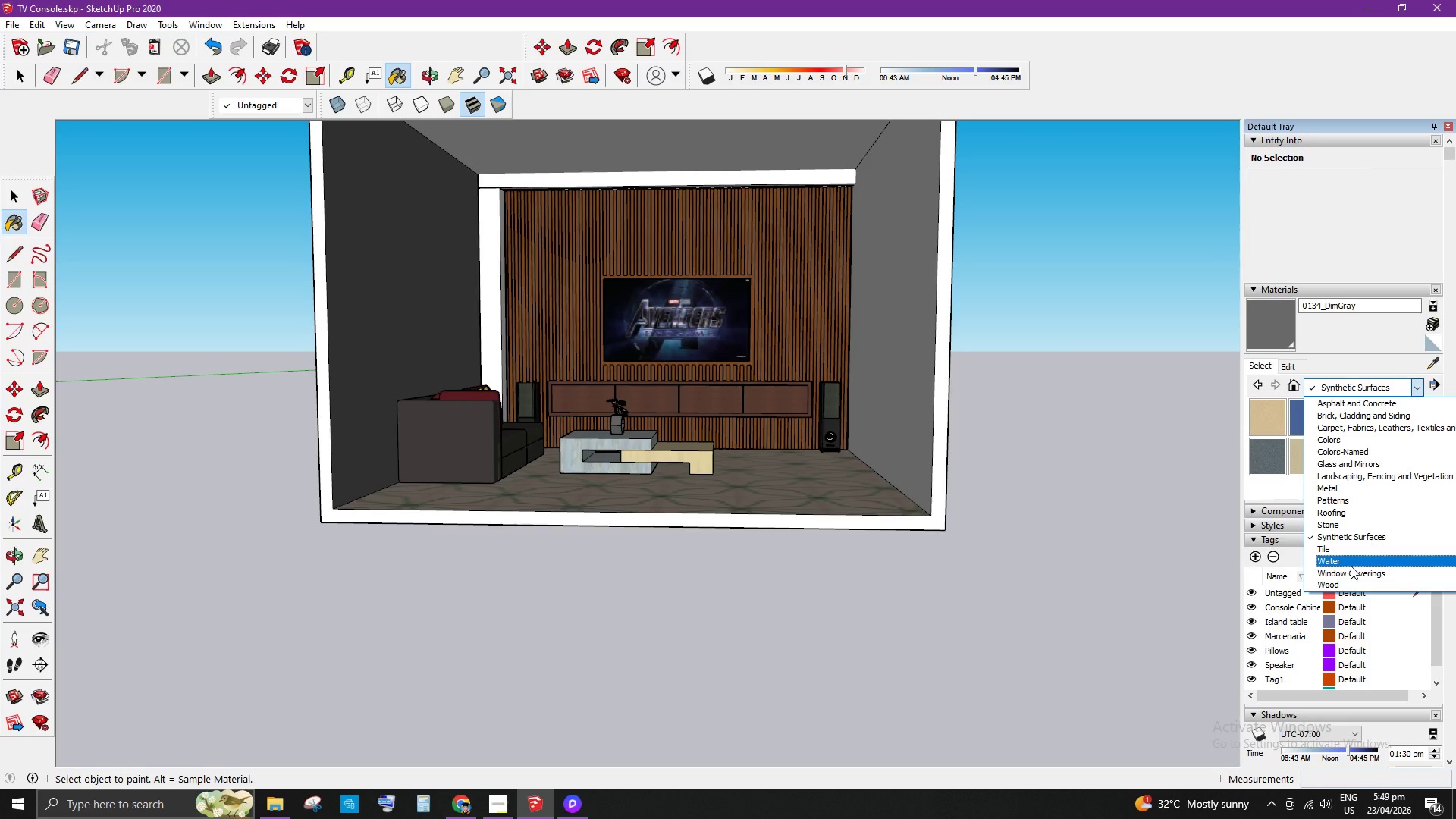 
scroll: coordinate [1353, 579], scroll_direction: down, amount: 1.0
 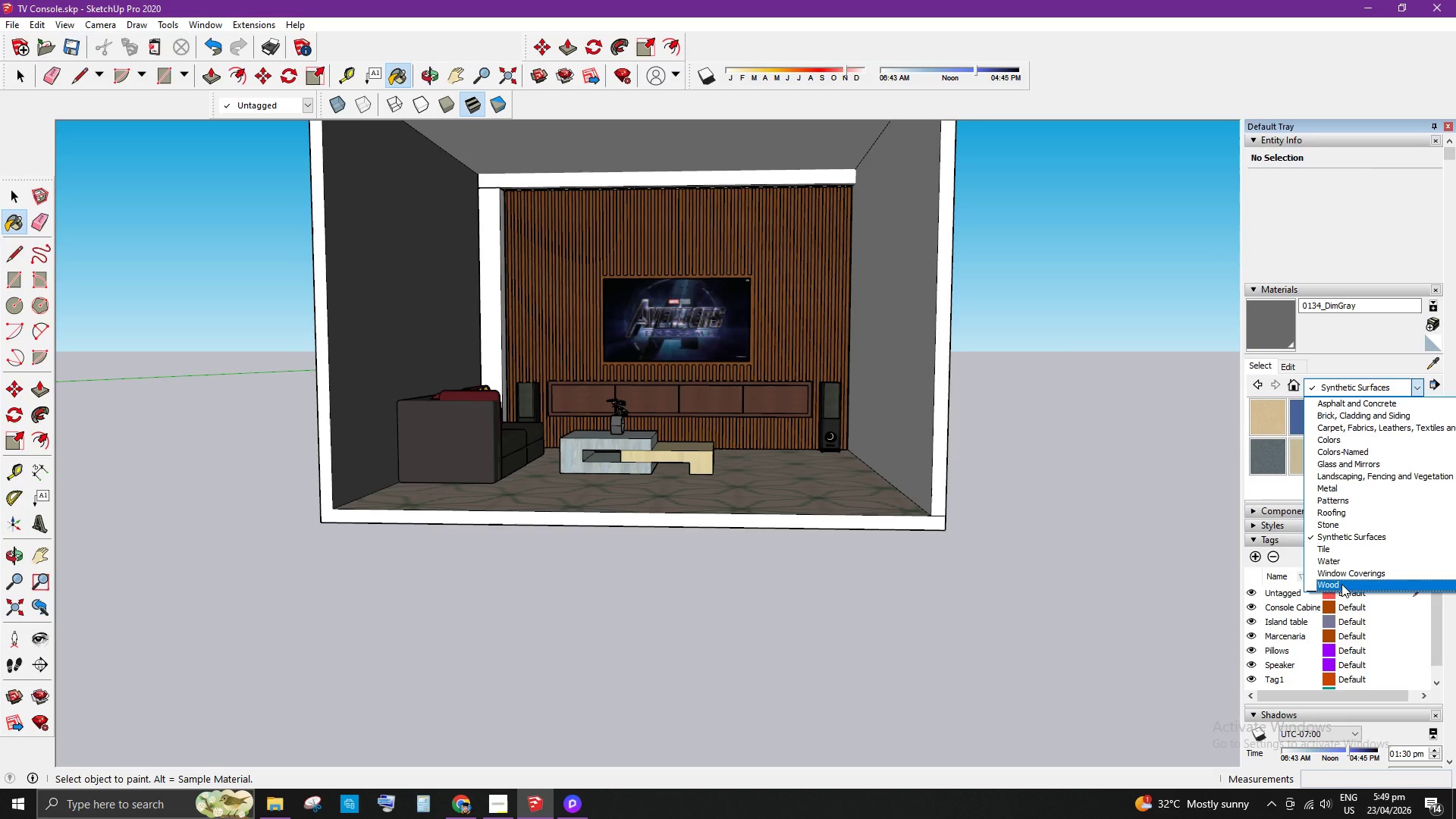 
left_click([1341, 585])
 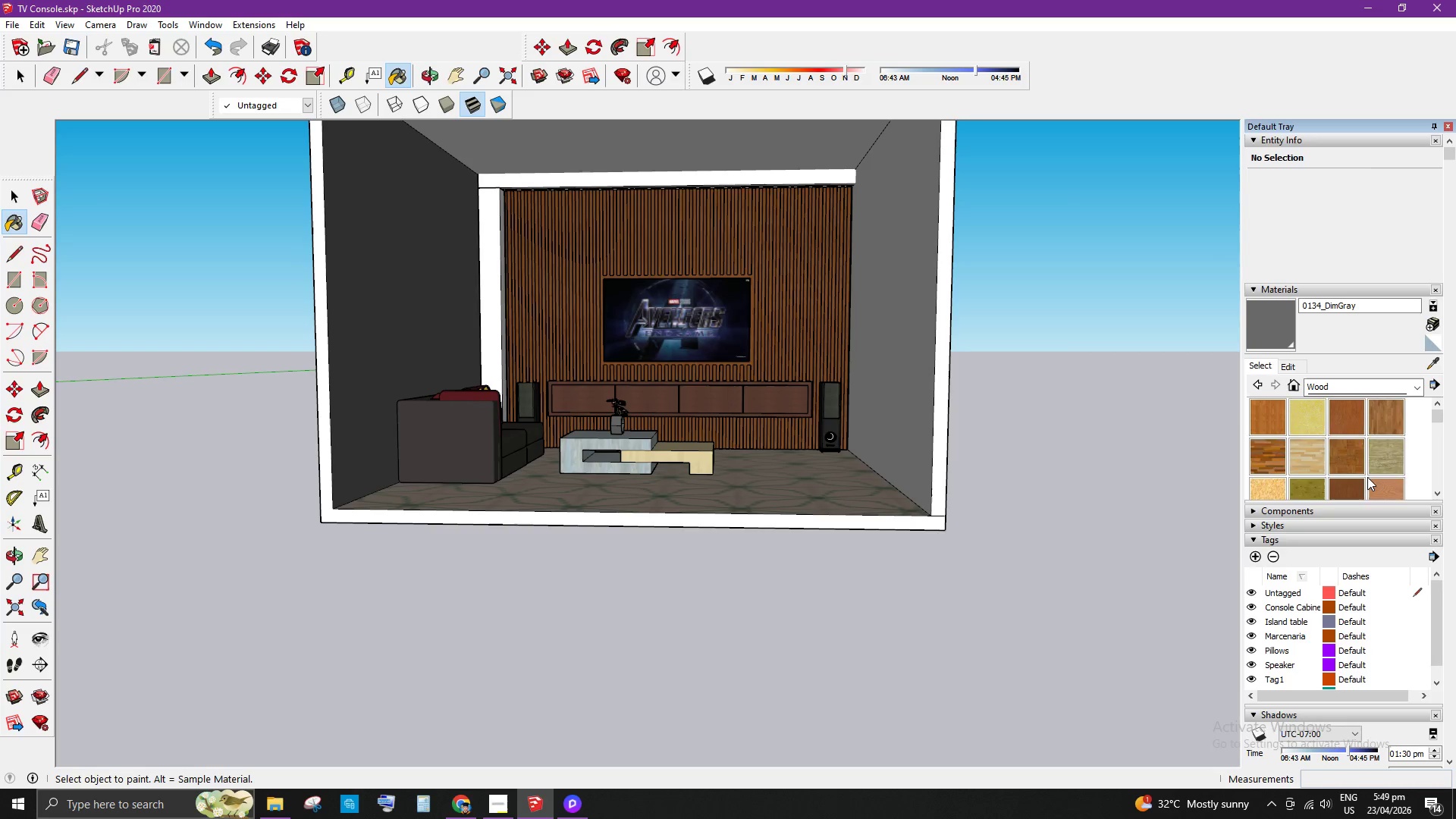 
scroll: coordinate [1367, 475], scroll_direction: down, amount: 2.0
 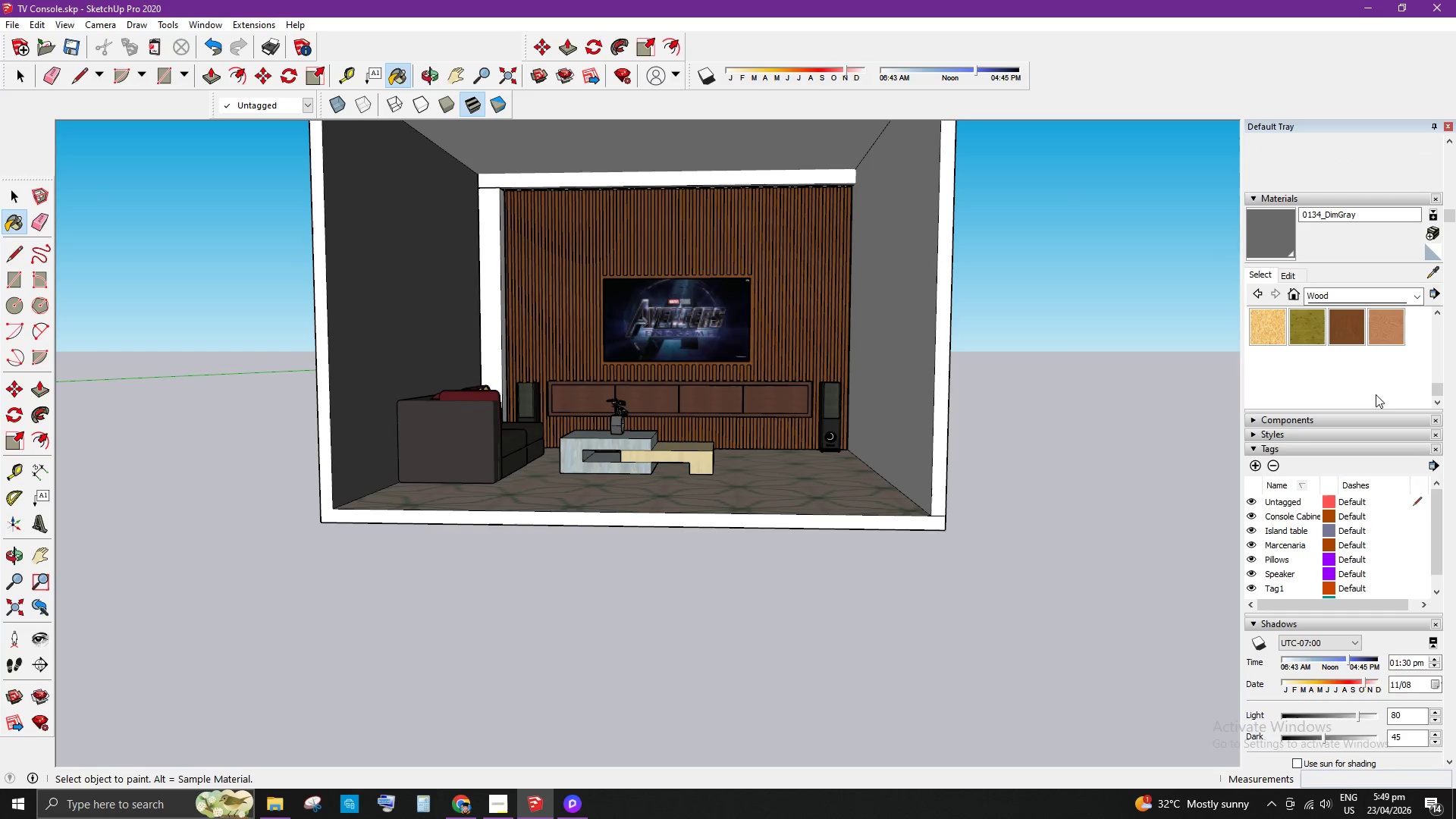 
scroll: coordinate [1374, 385], scroll_direction: up, amount: 2.0
 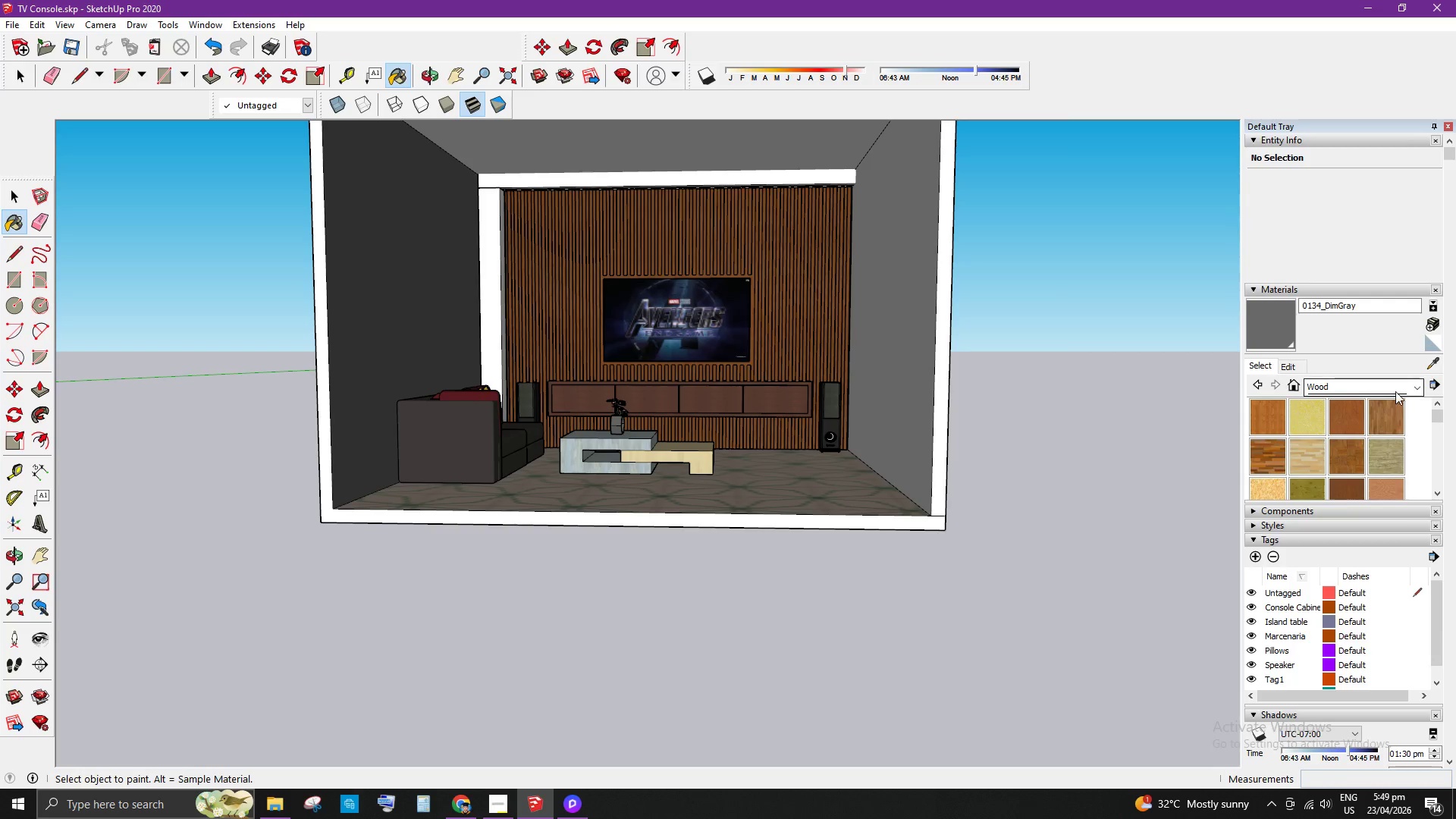 
left_click([1396, 390])
 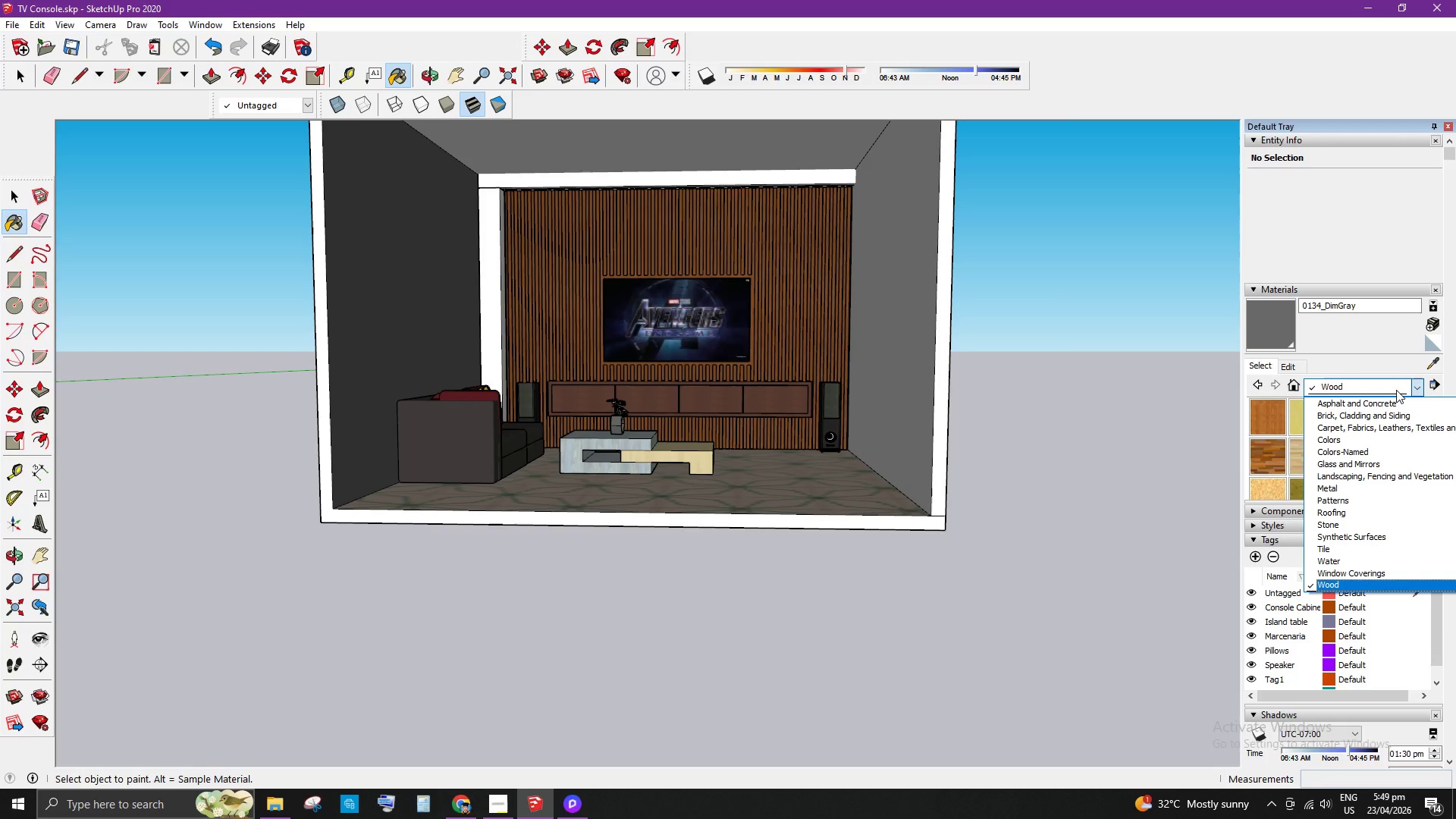 
left_click([1397, 389])
 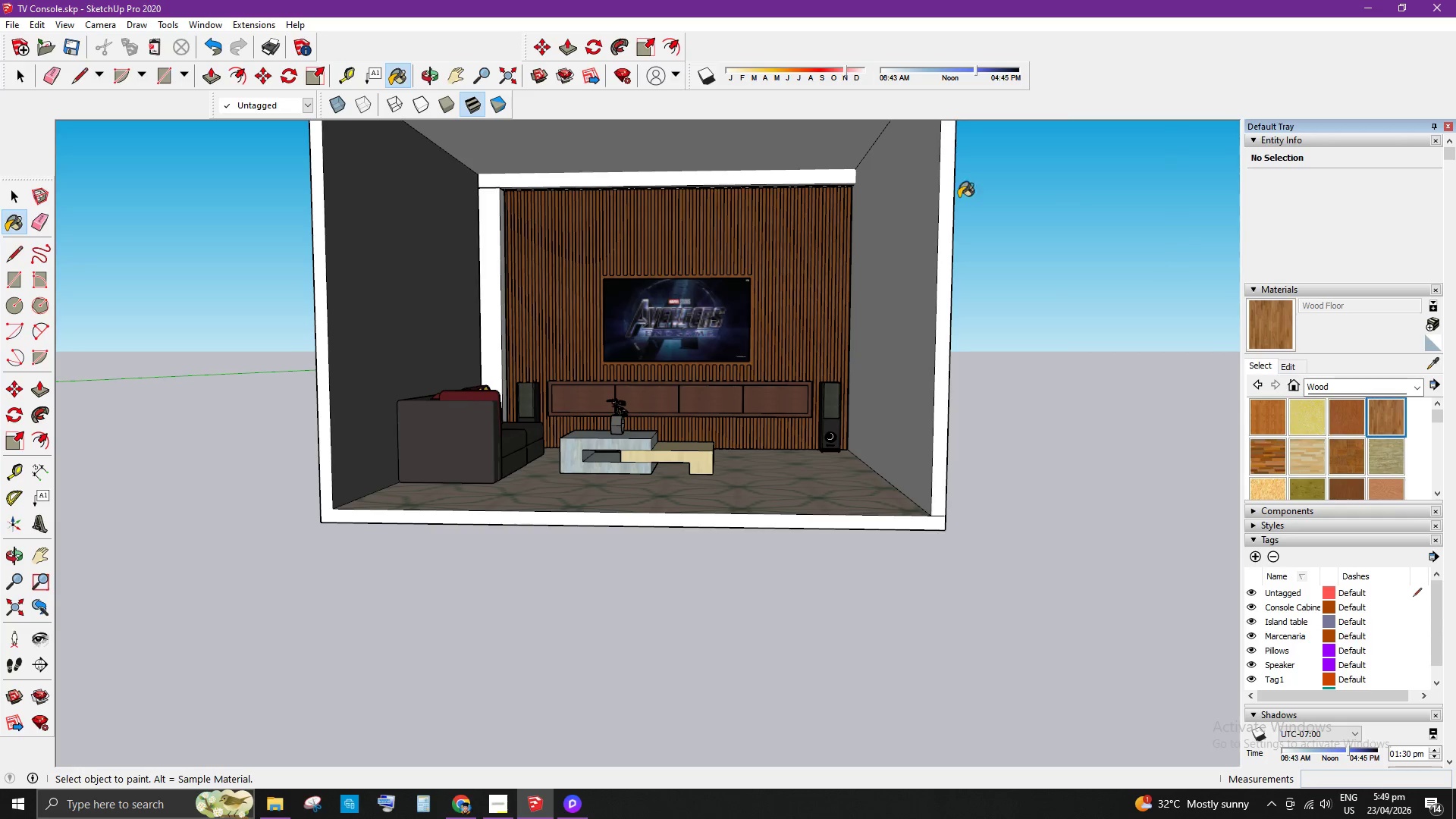 
left_click([792, 136])
 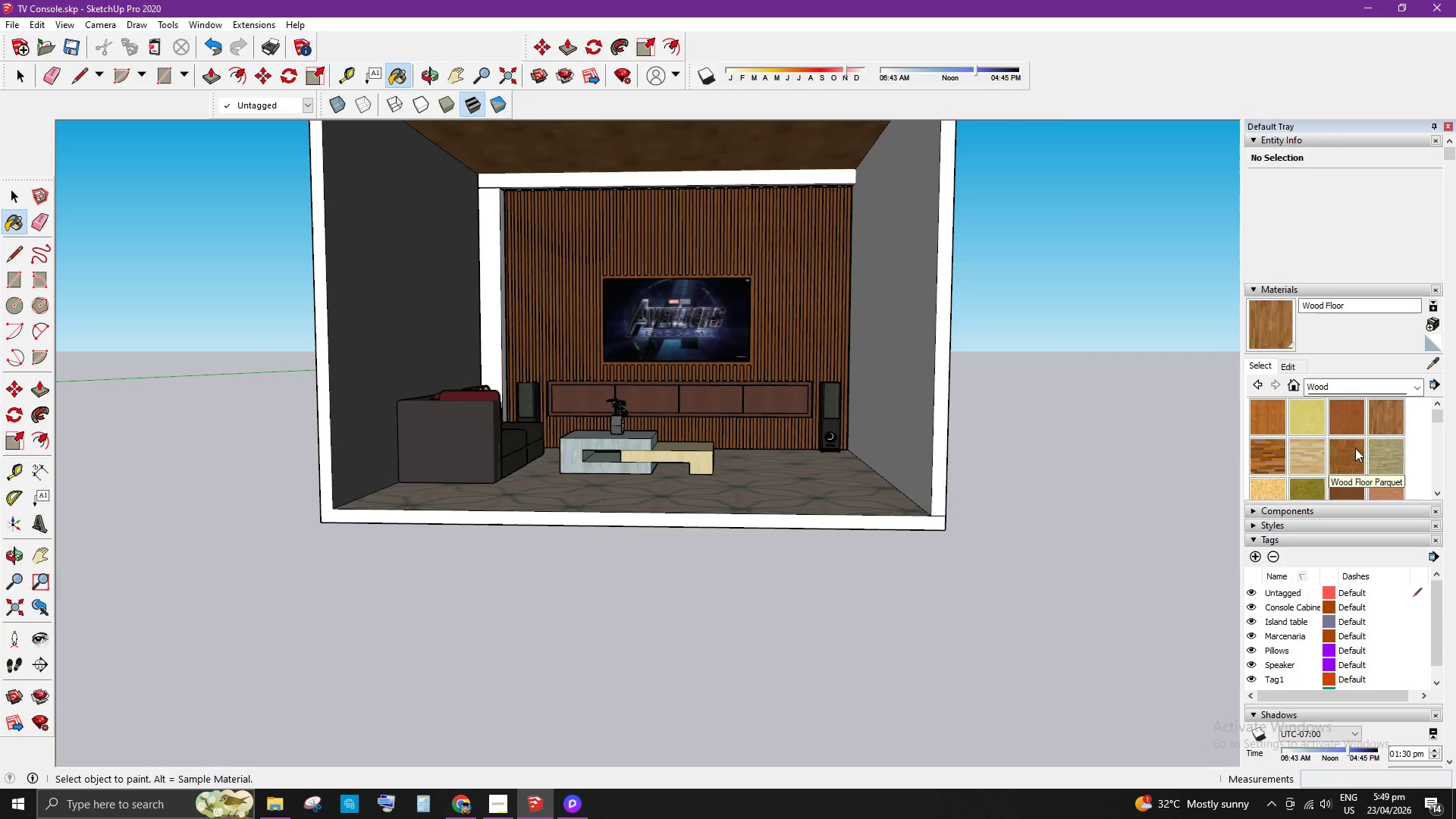 
left_click([1388, 384])
 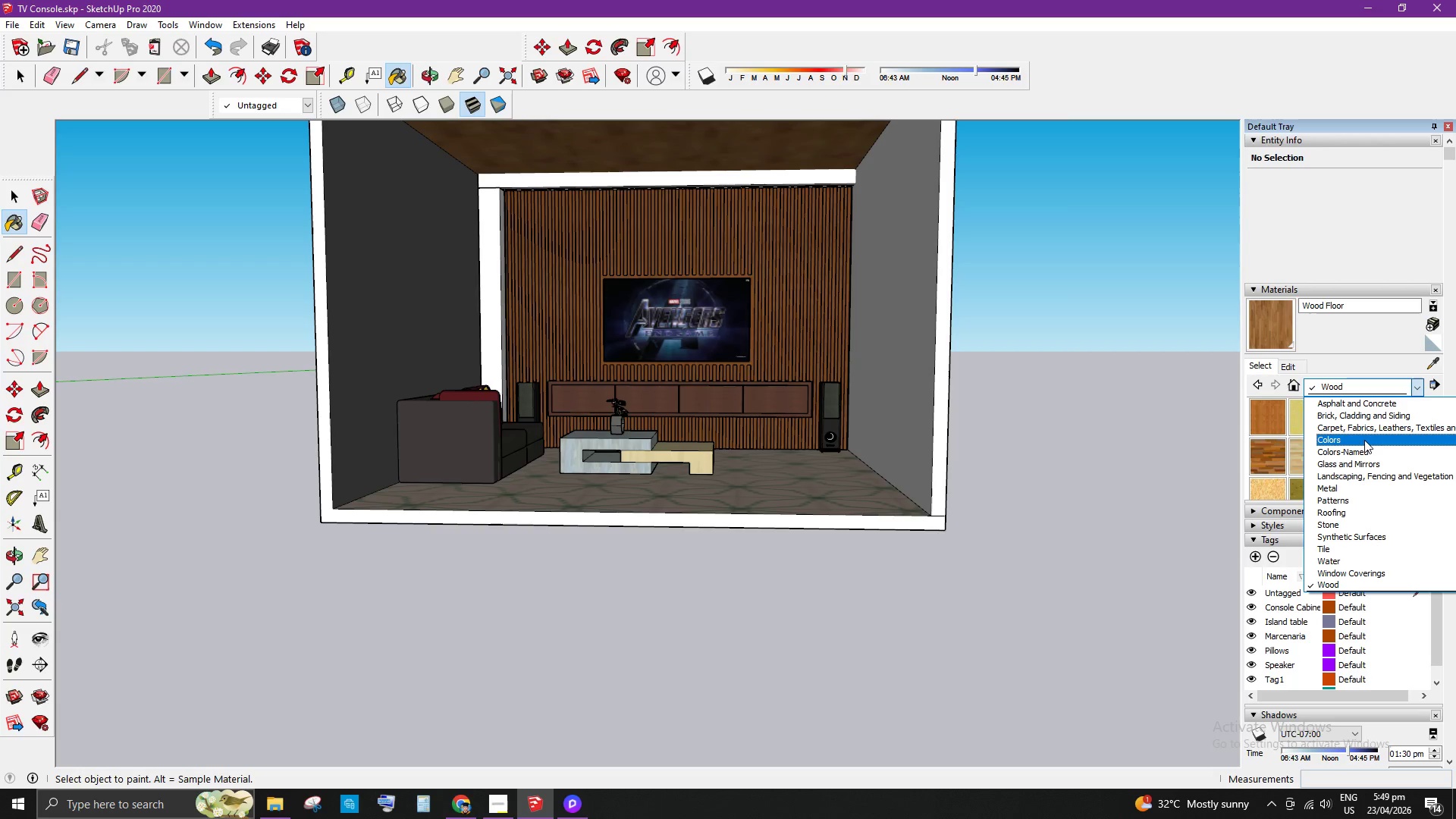 
left_click([1388, 384])
 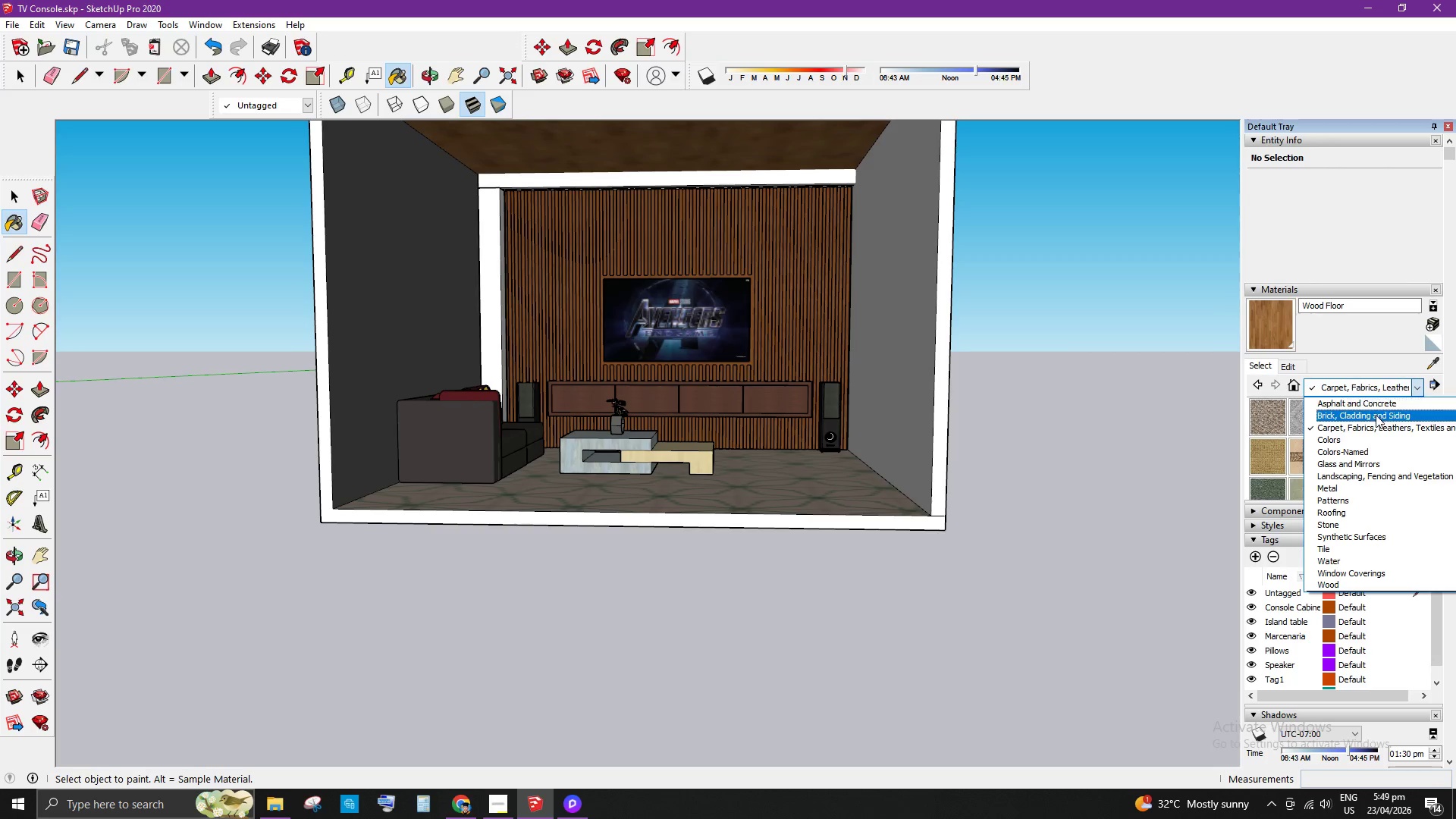 
left_click([1376, 415])
 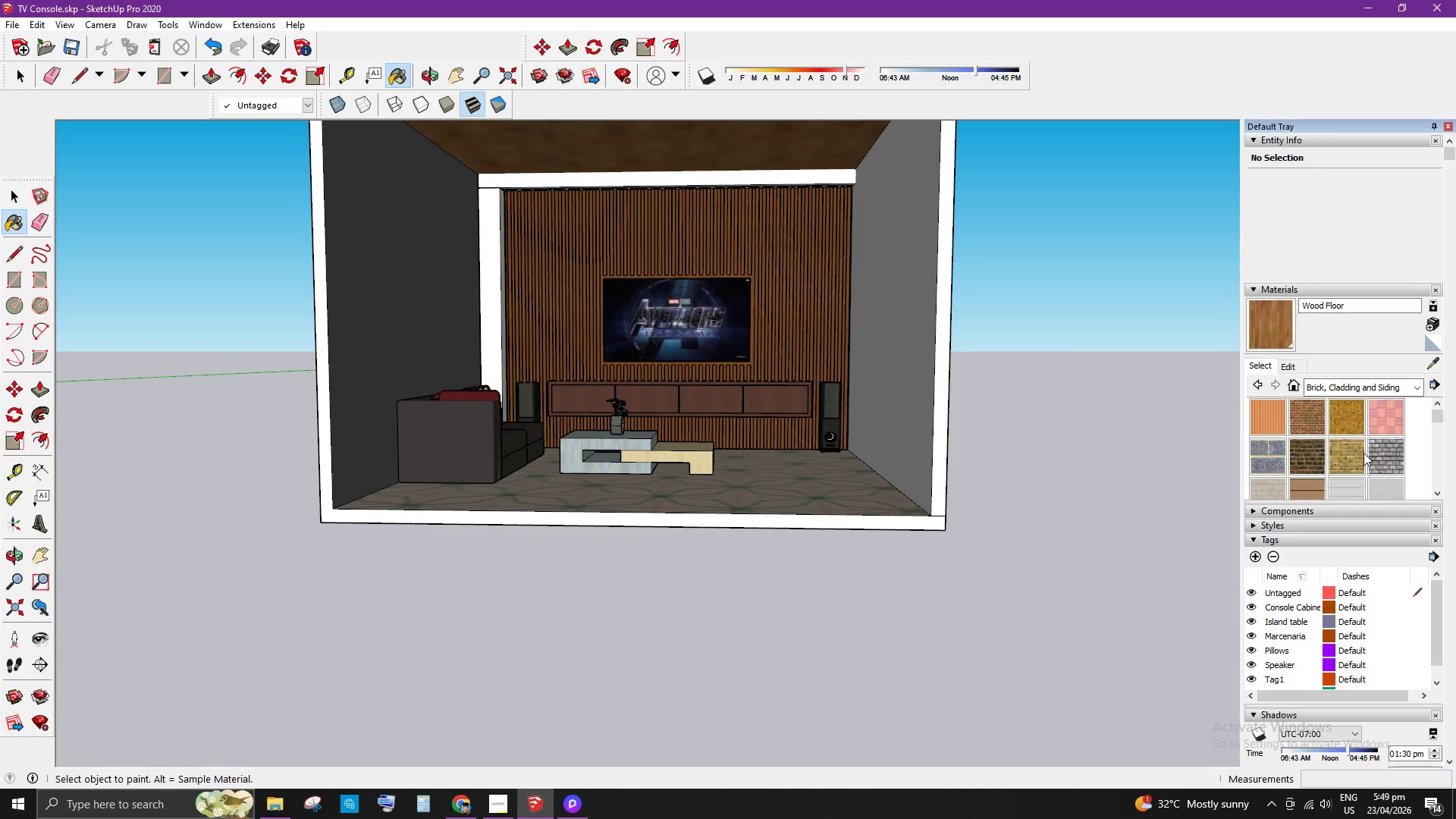 
scroll: coordinate [1363, 453], scroll_direction: down, amount: 1.0
 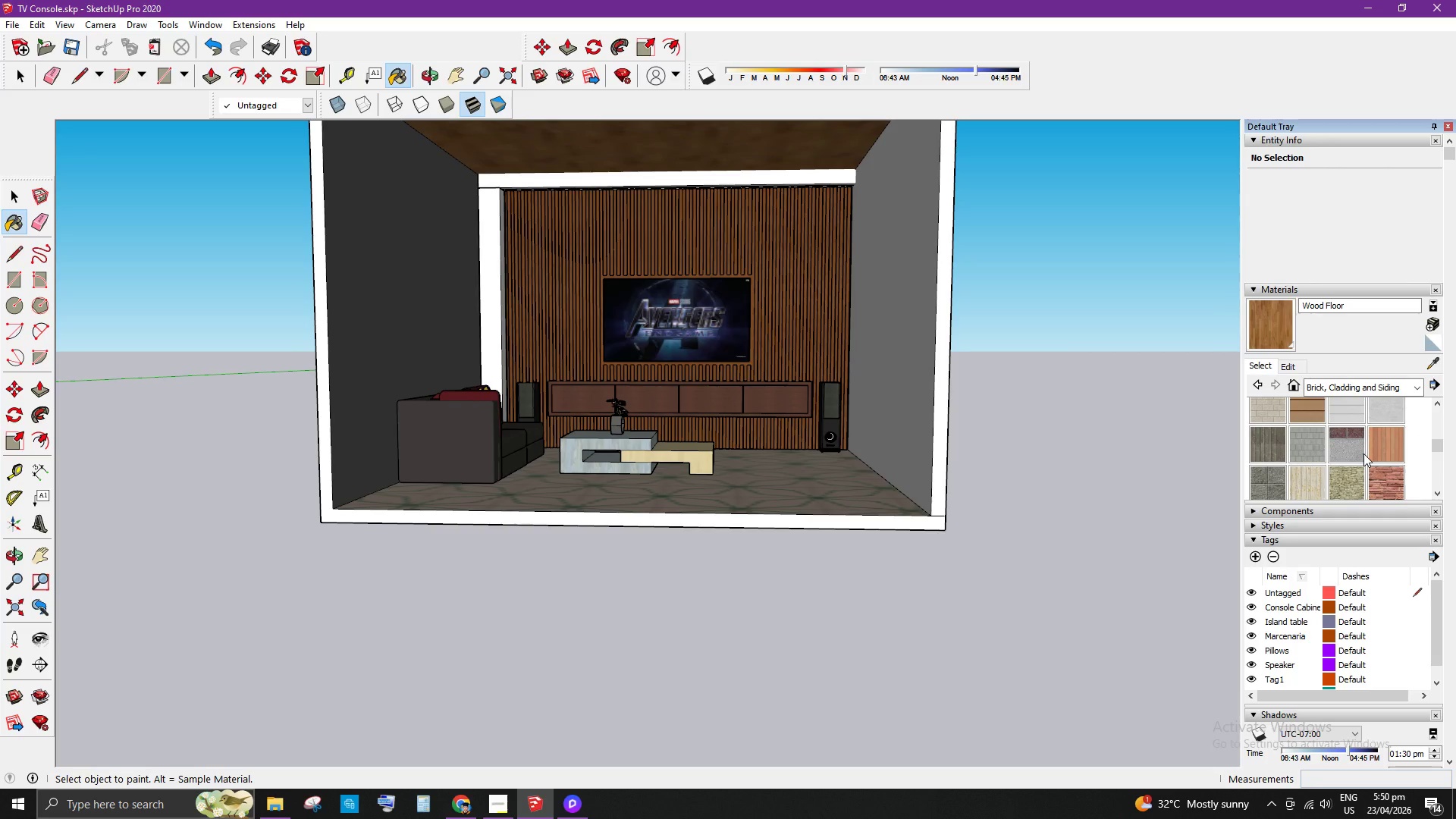 
left_click([1381, 453])
 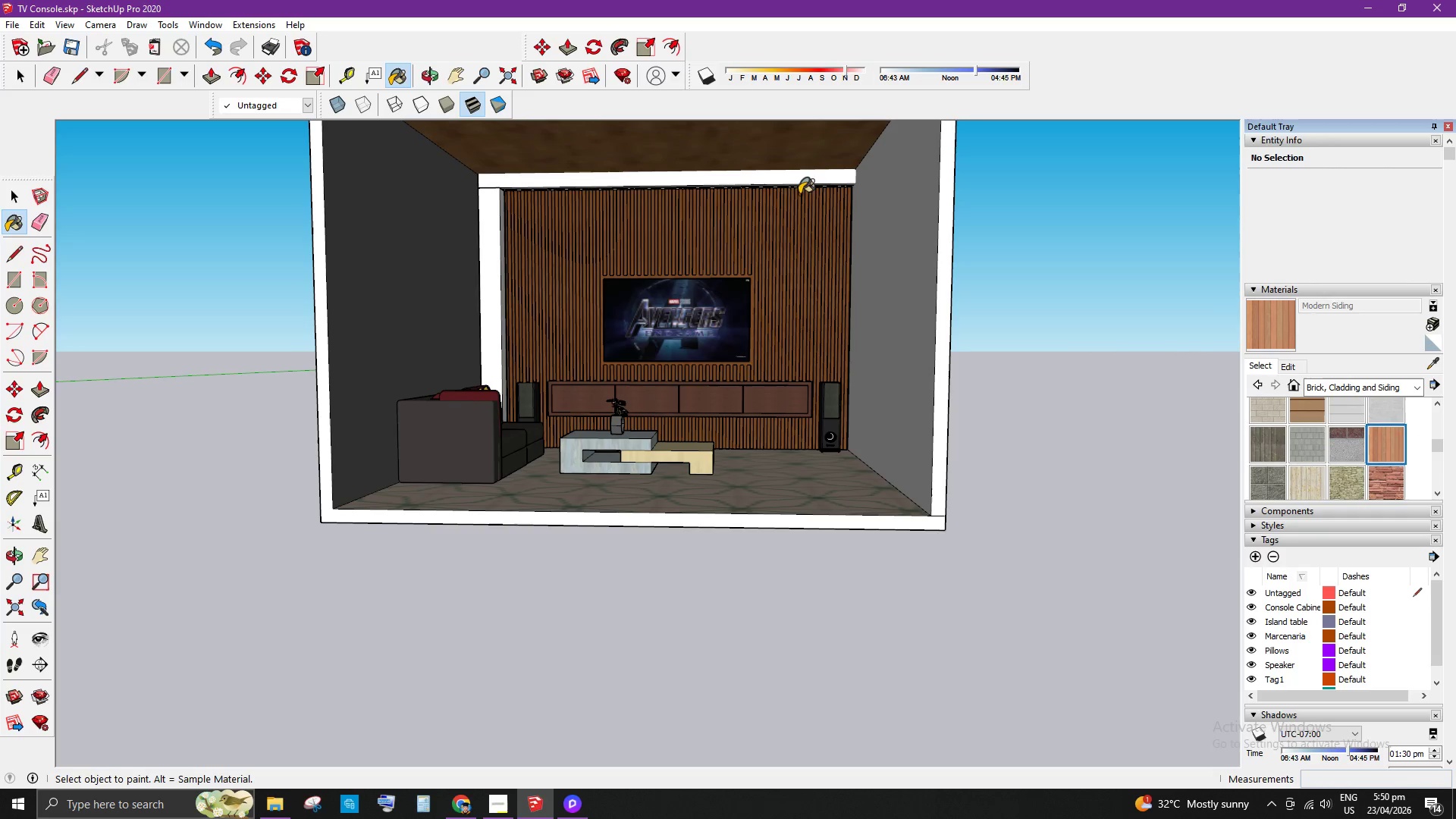 
left_click([782, 152])
 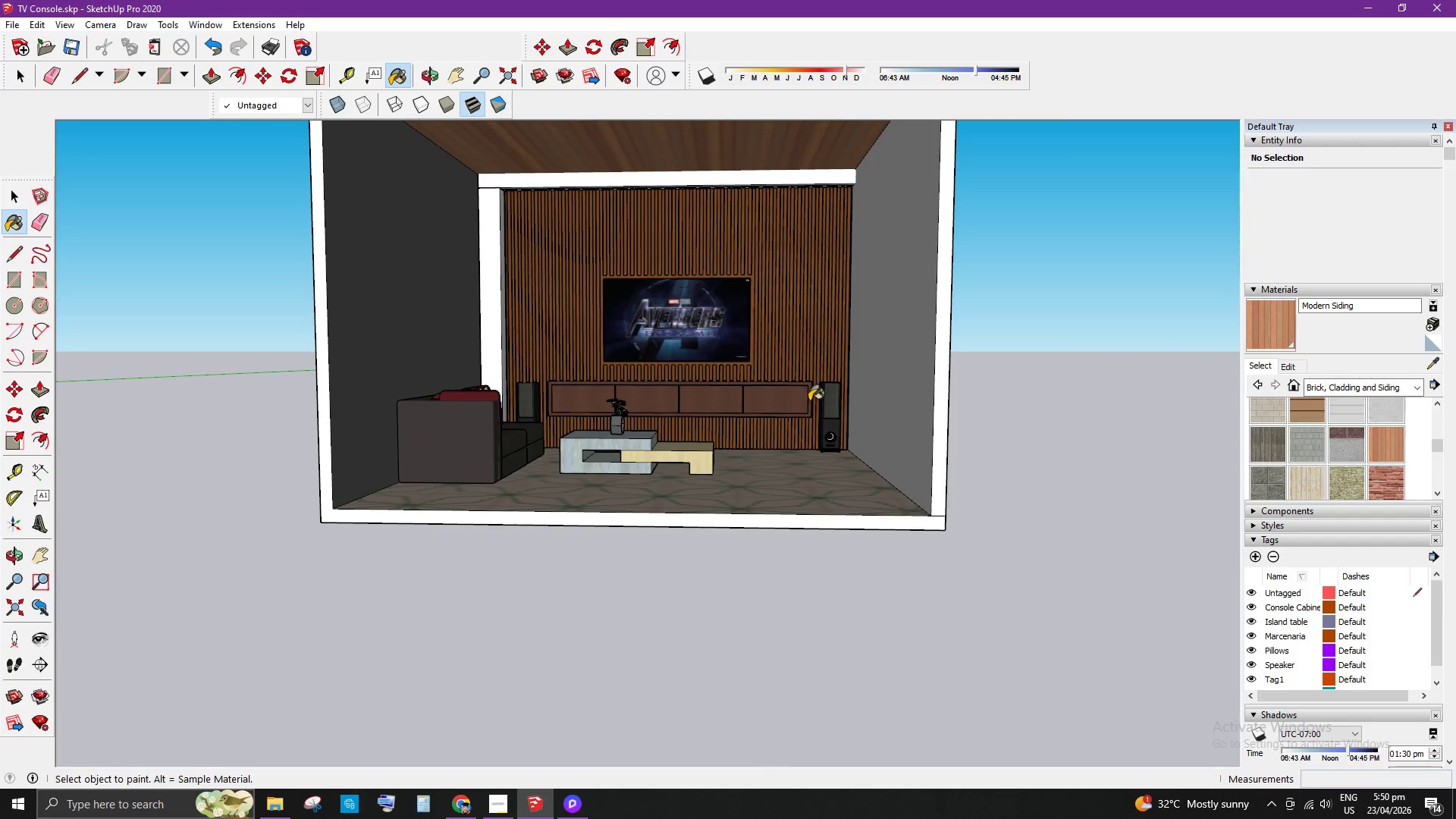 
scroll: coordinate [1370, 476], scroll_direction: down, amount: 4.0
 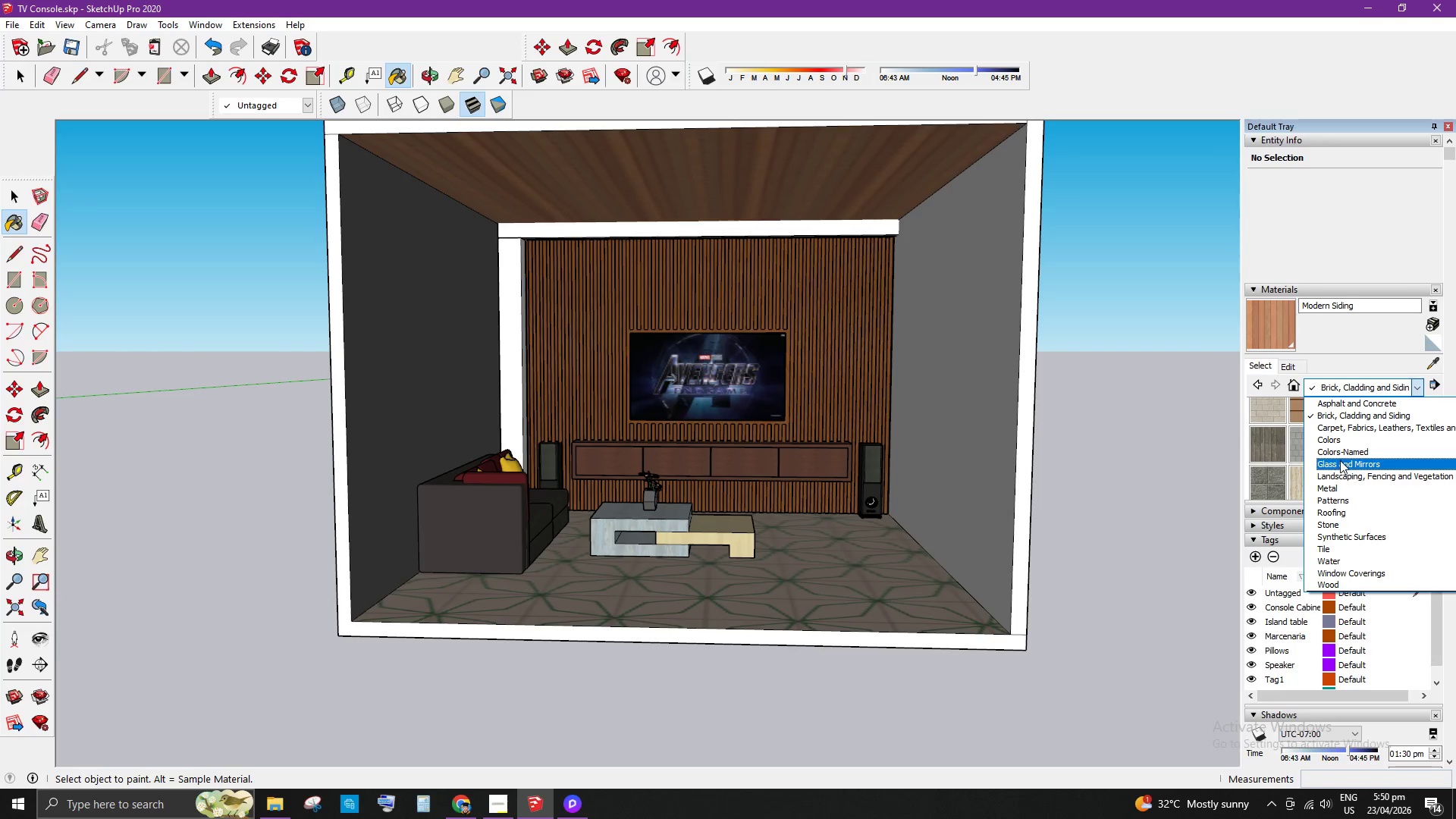 
left_click([1343, 449])
 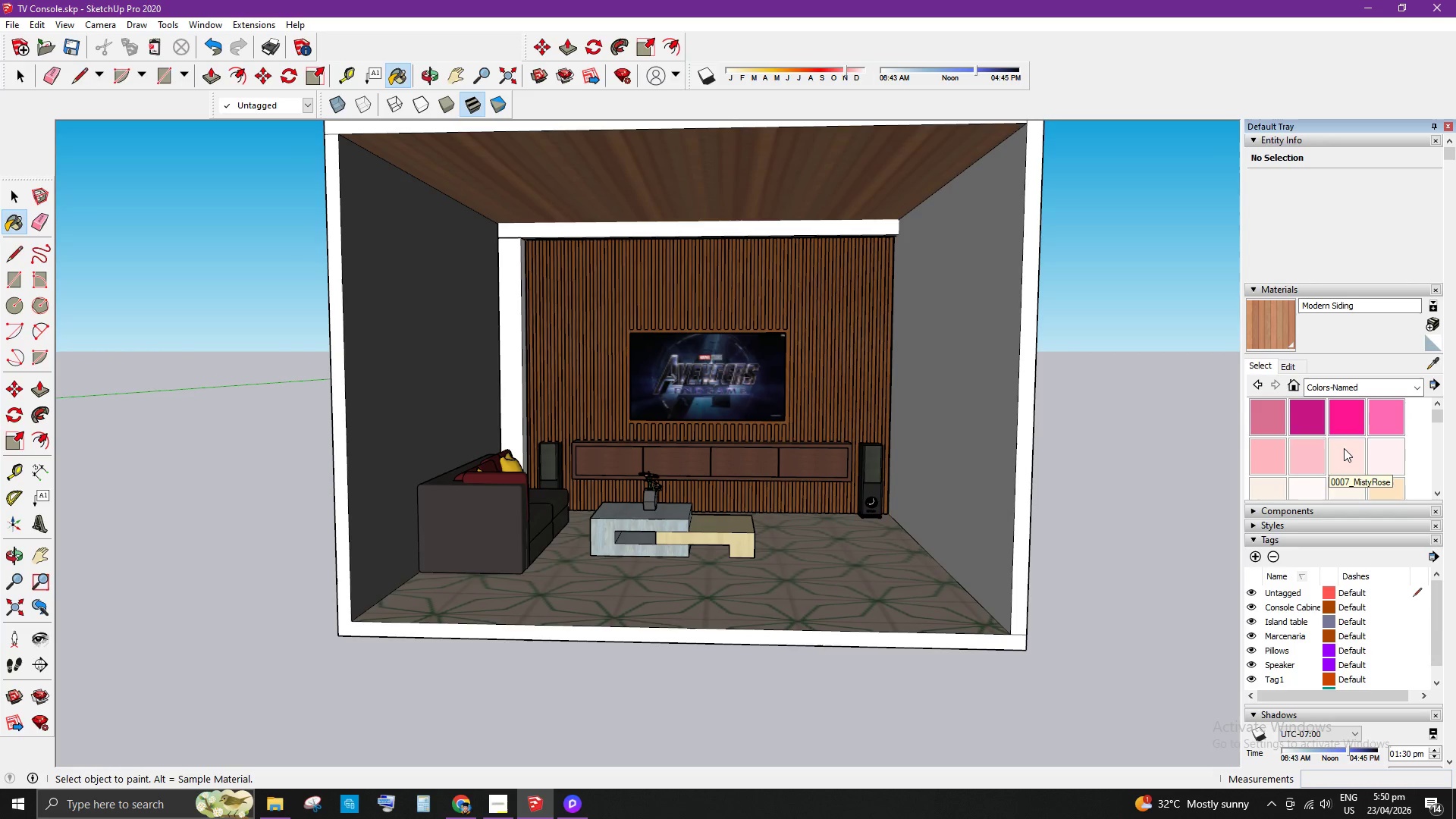 
scroll: coordinate [1353, 458], scroll_direction: down, amount: 14.0
 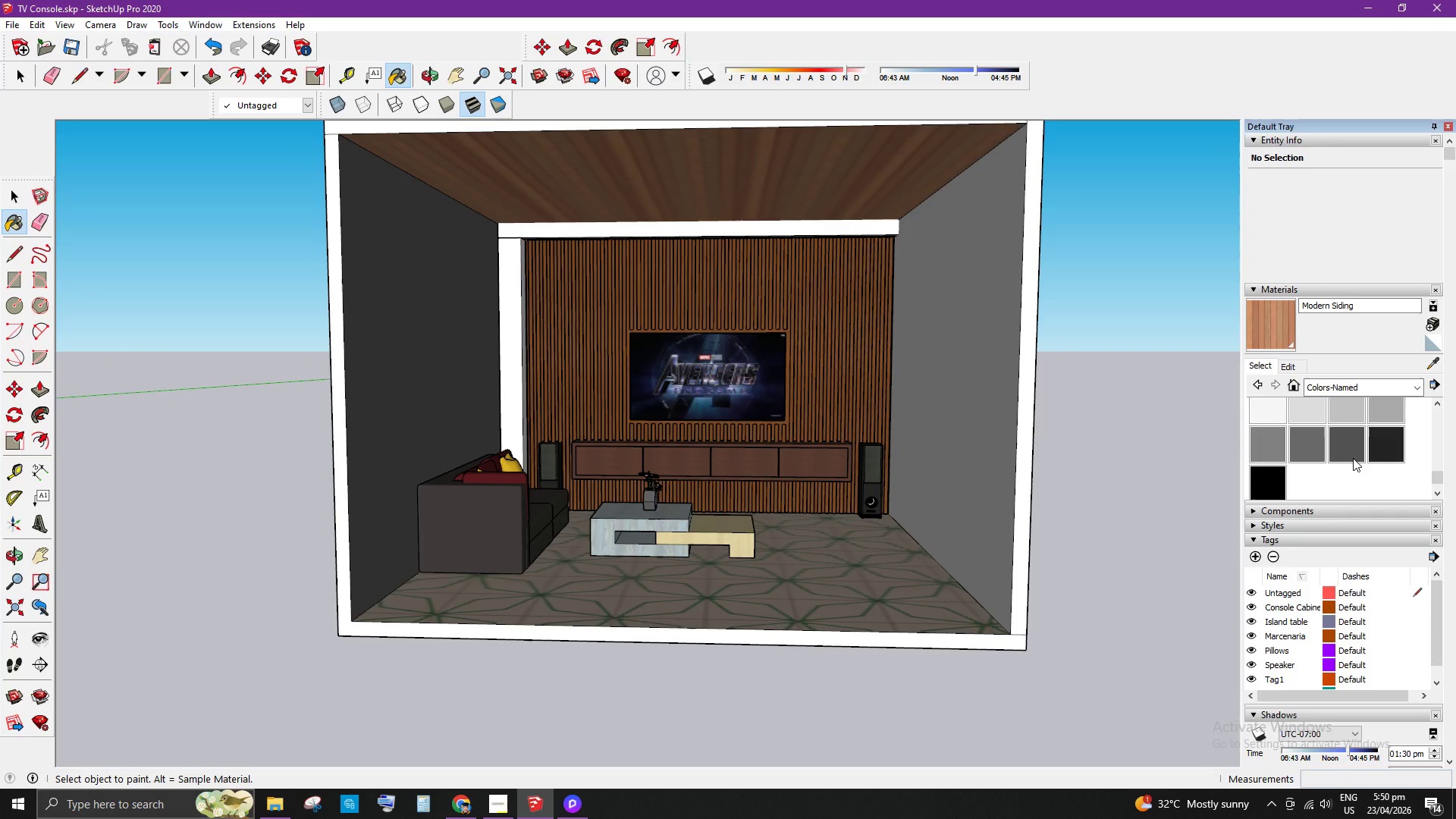 
scroll: coordinate [1331, 463], scroll_direction: up, amount: 2.0
 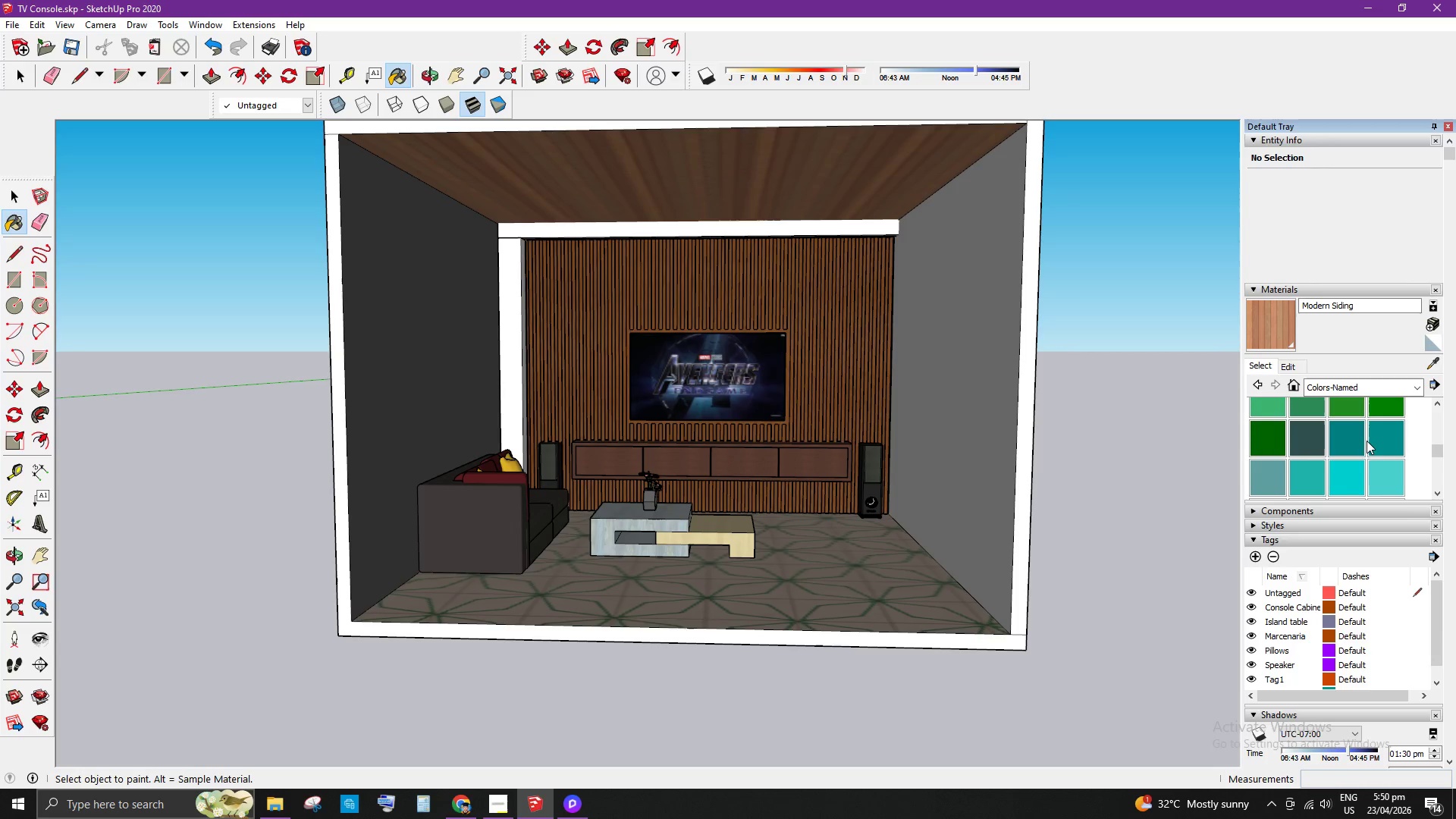 
left_click([1302, 479])
 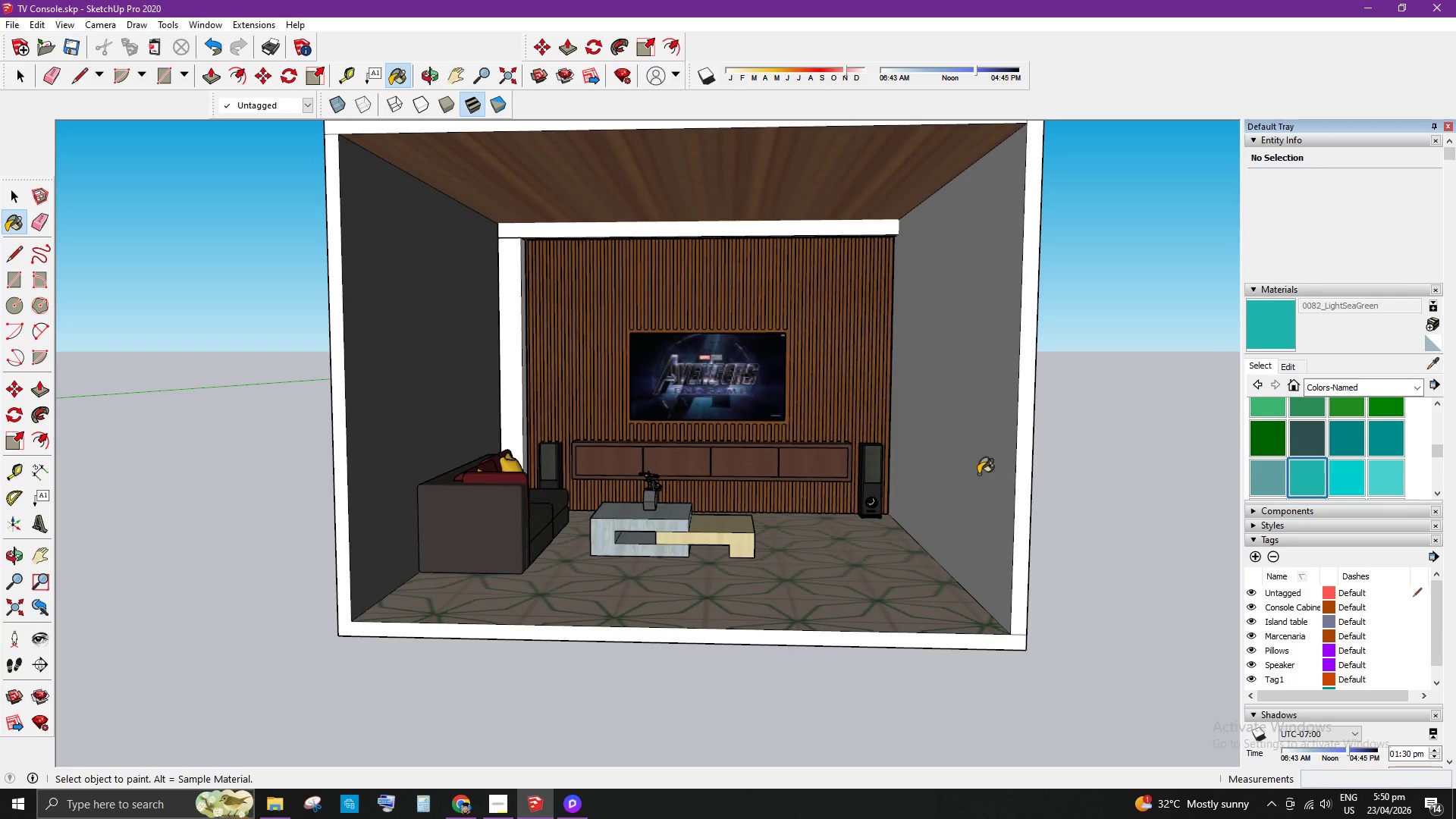 
left_click([979, 471])
 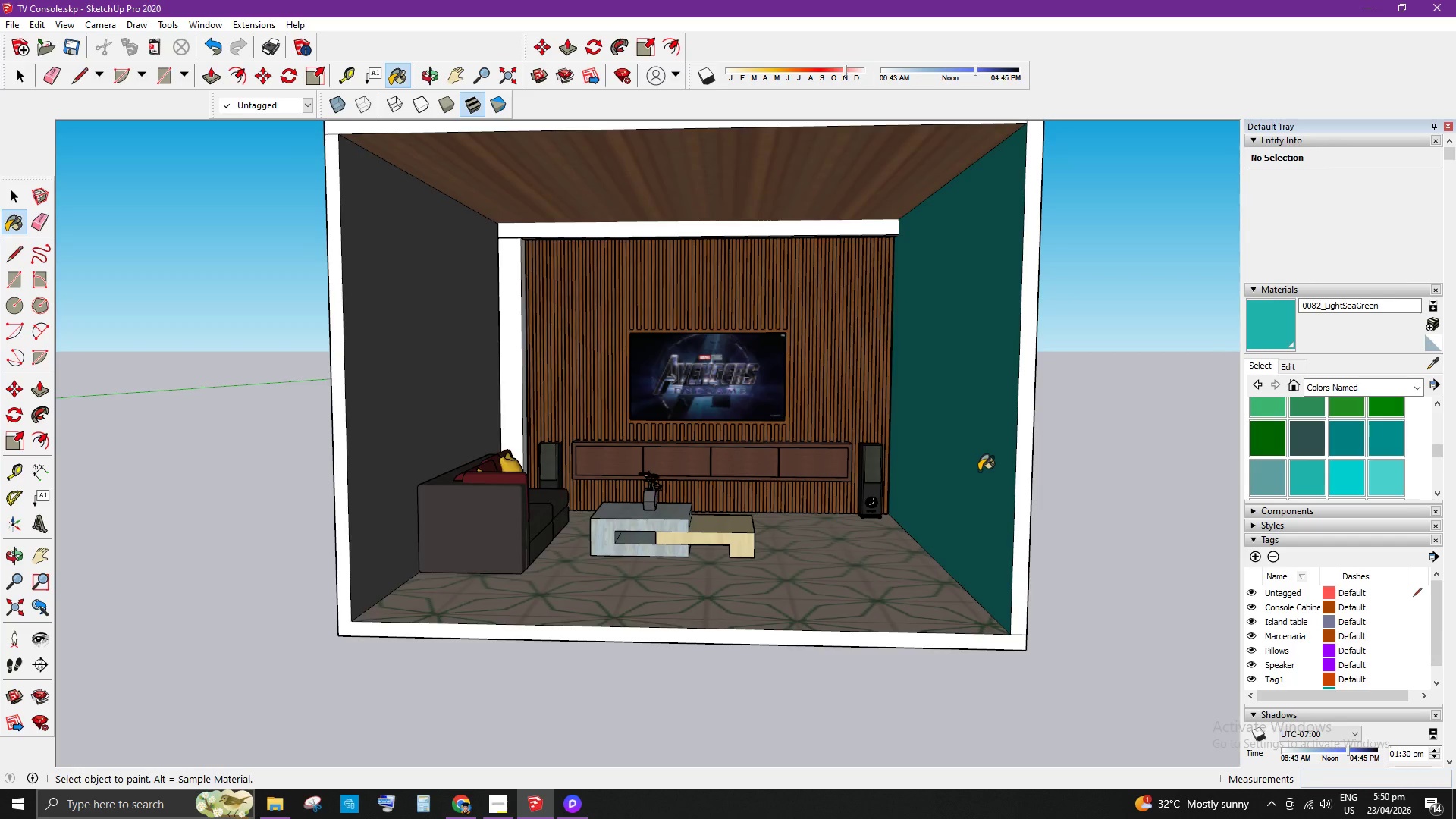 
scroll: coordinate [979, 471], scroll_direction: down, amount: 4.0
 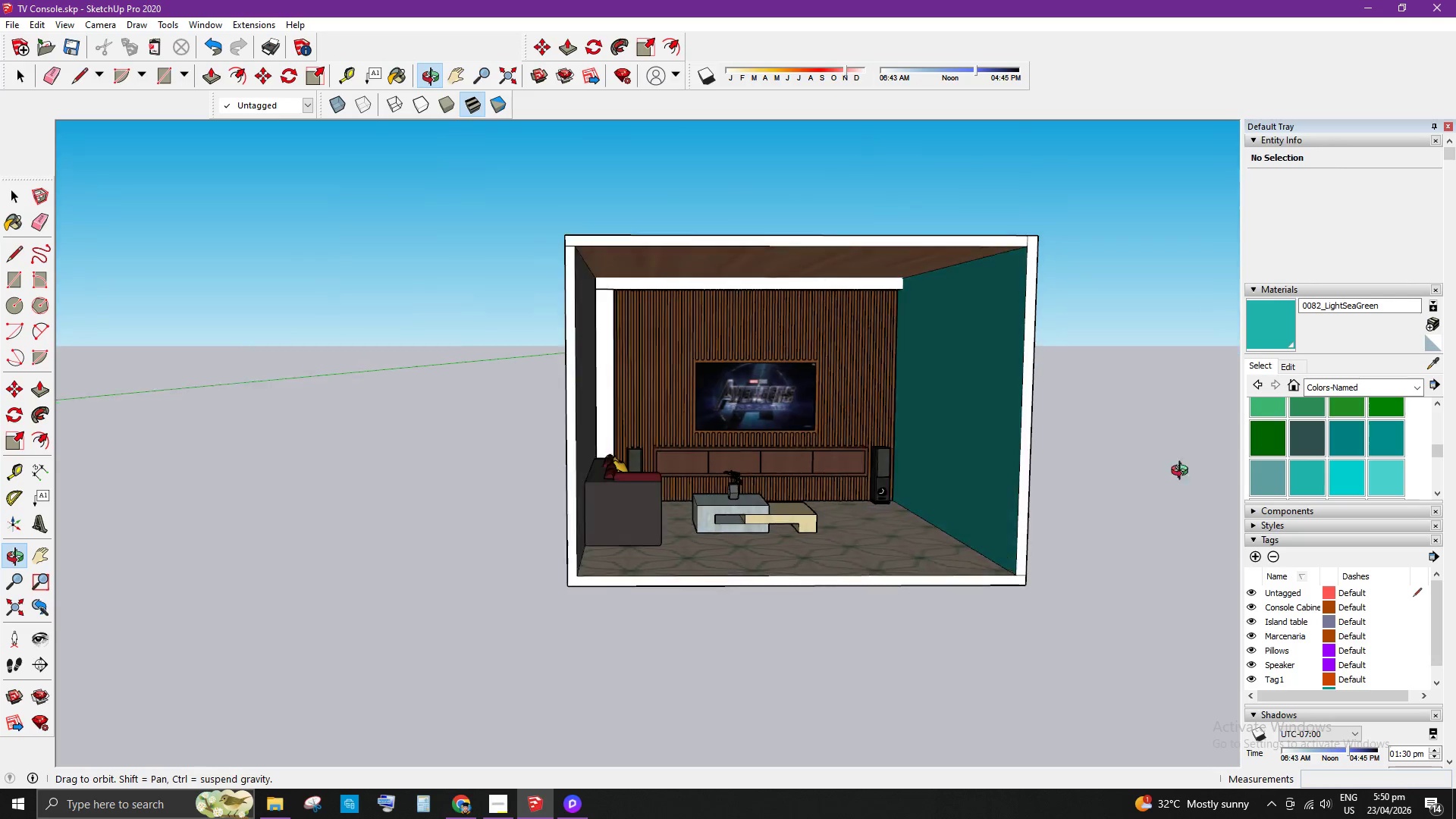 
key(Space)
 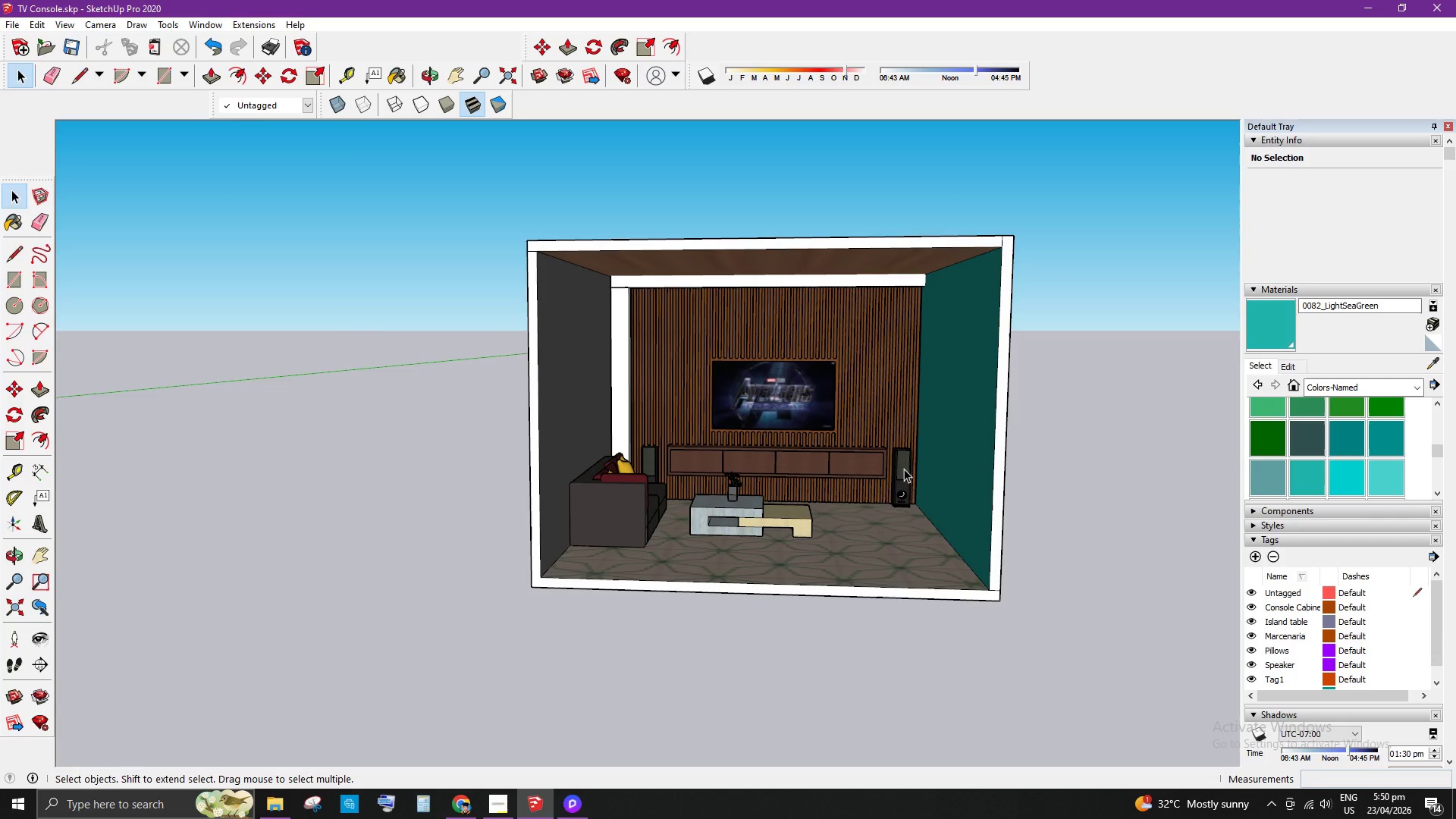 
scroll: coordinate [1335, 458], scroll_direction: up, amount: 5.0
 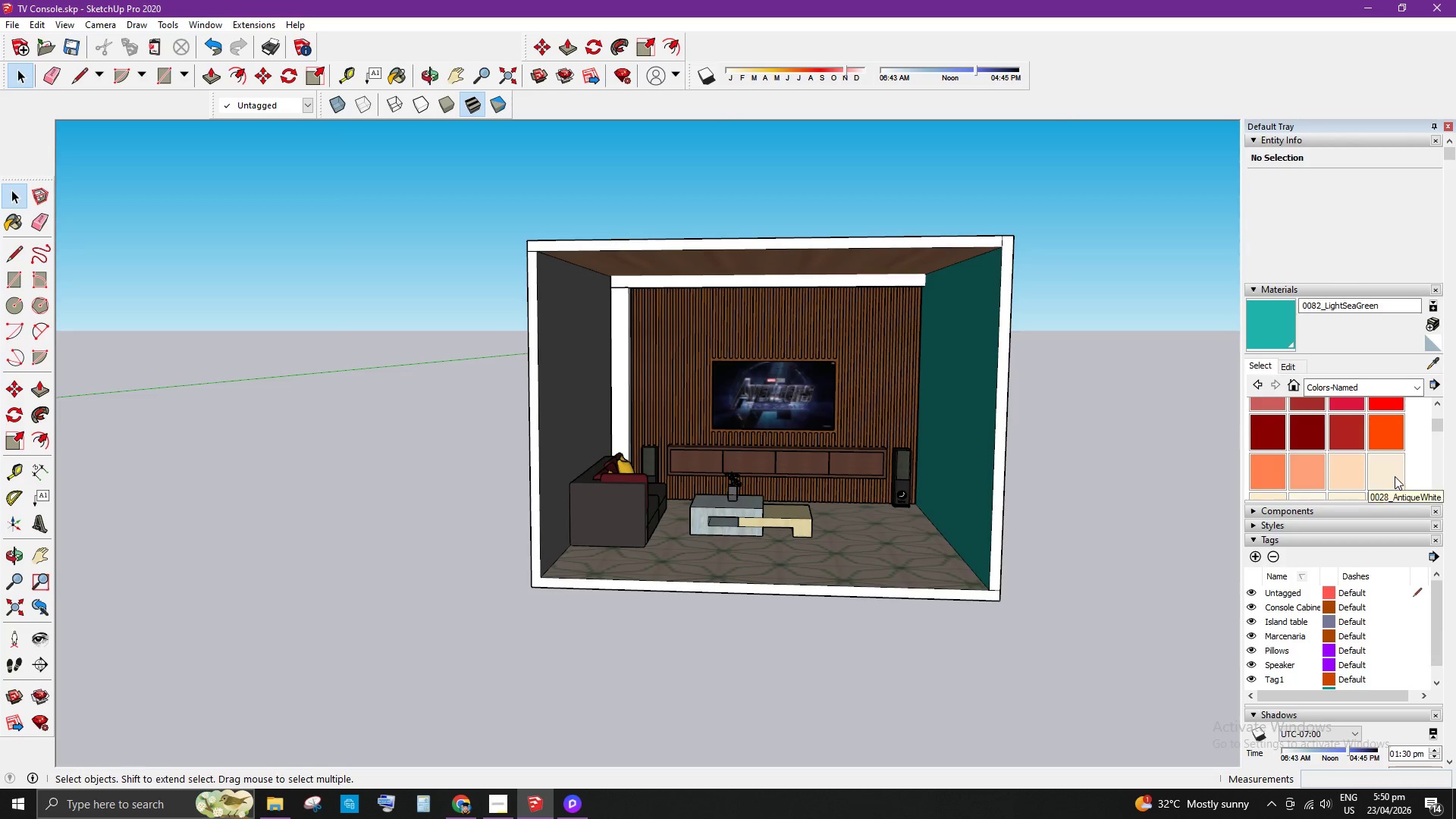 
left_click([1395, 476])
 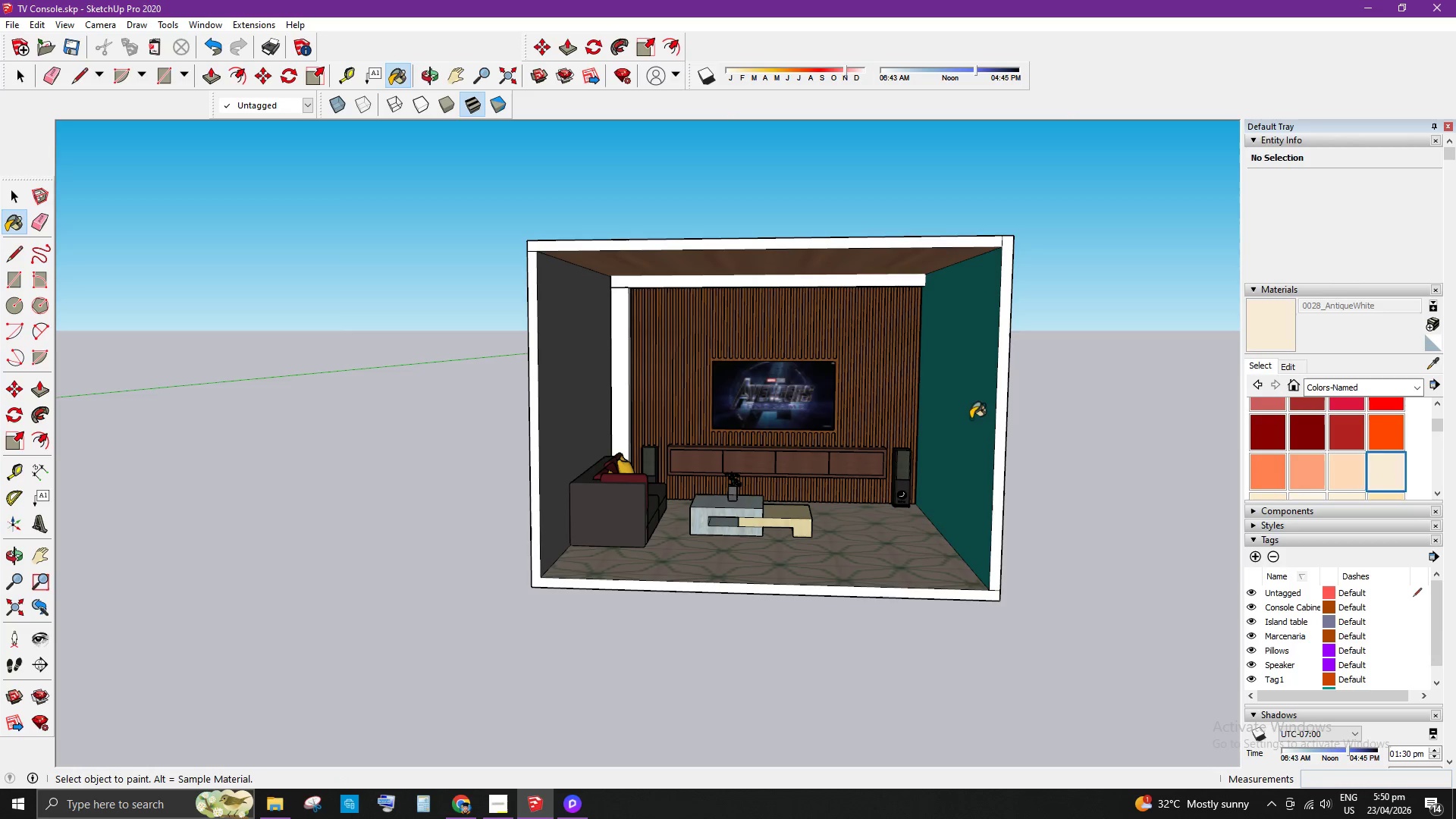 
left_click([925, 416])
 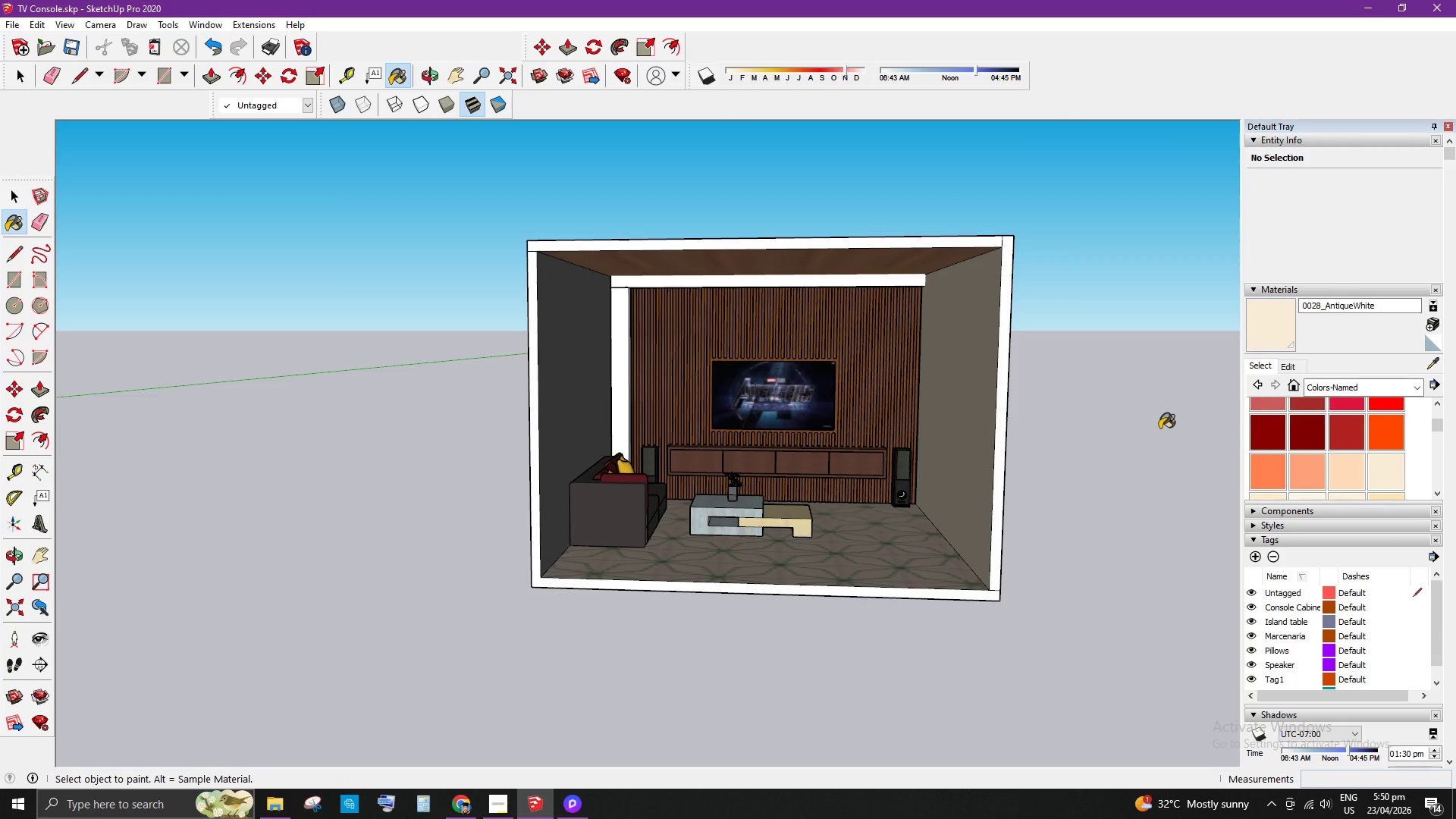 
key(Space)
 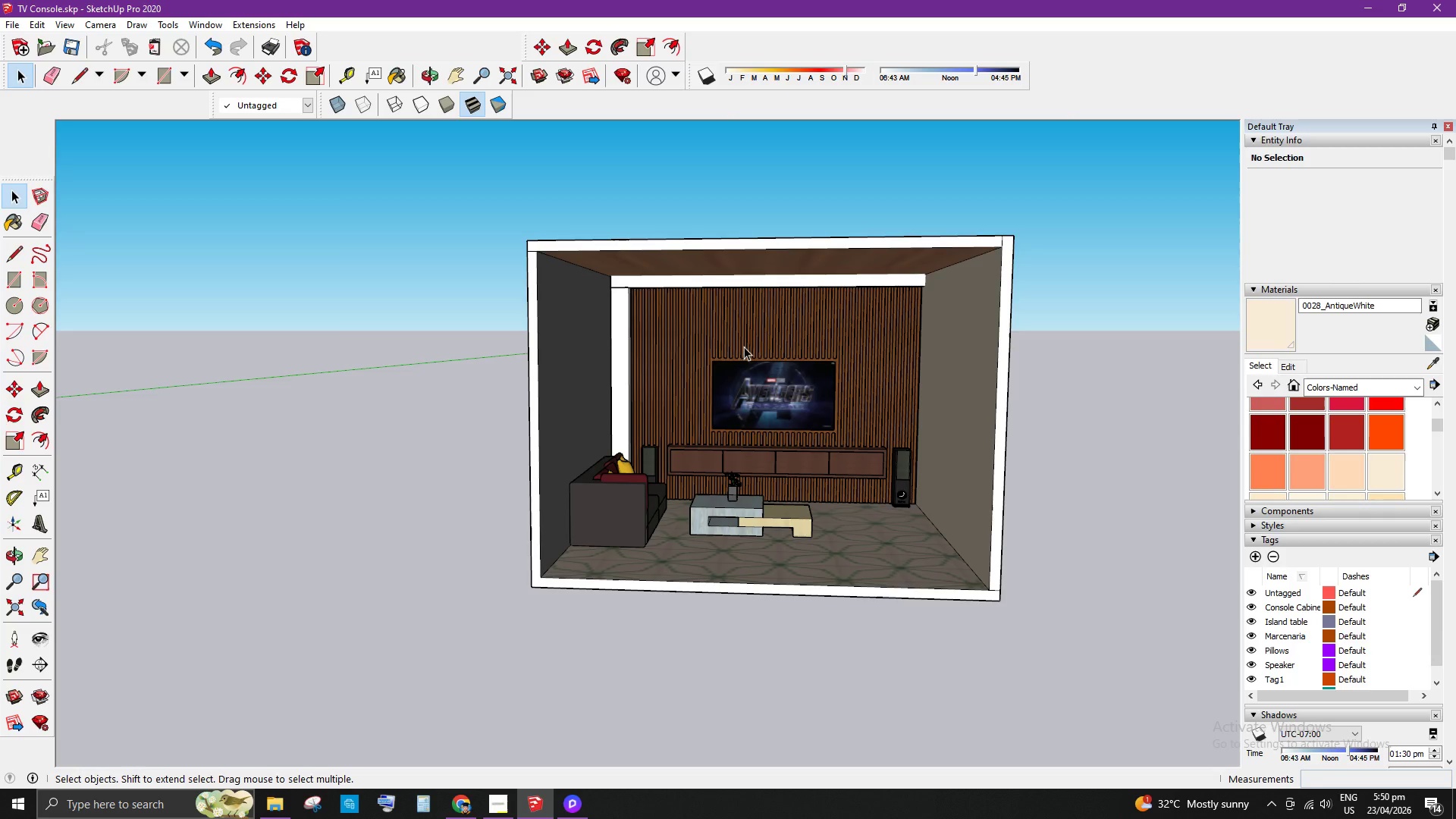 
scroll: coordinate [772, 456], scroll_direction: up, amount: 1.0
 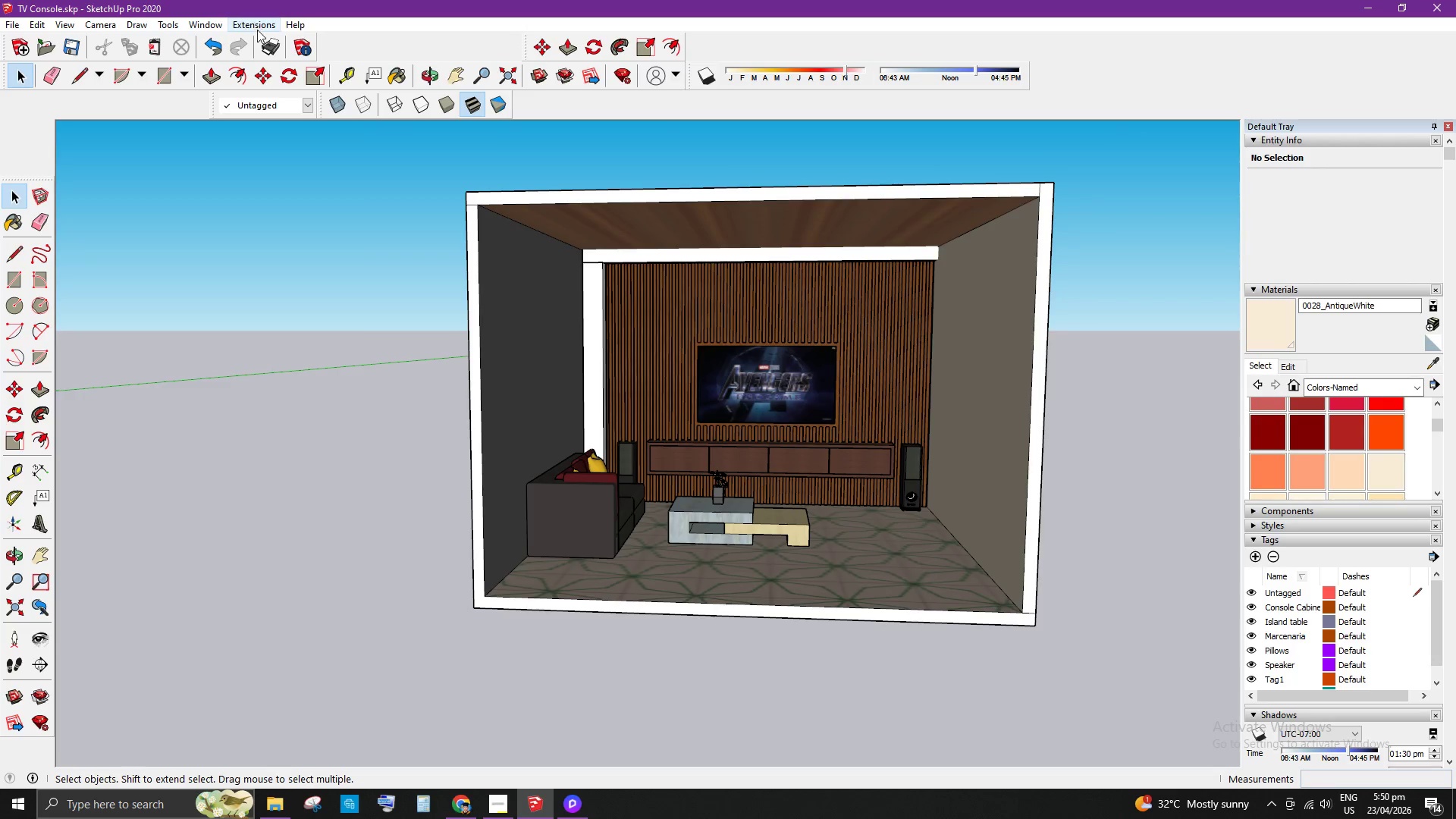 
left_click([255, 29])
 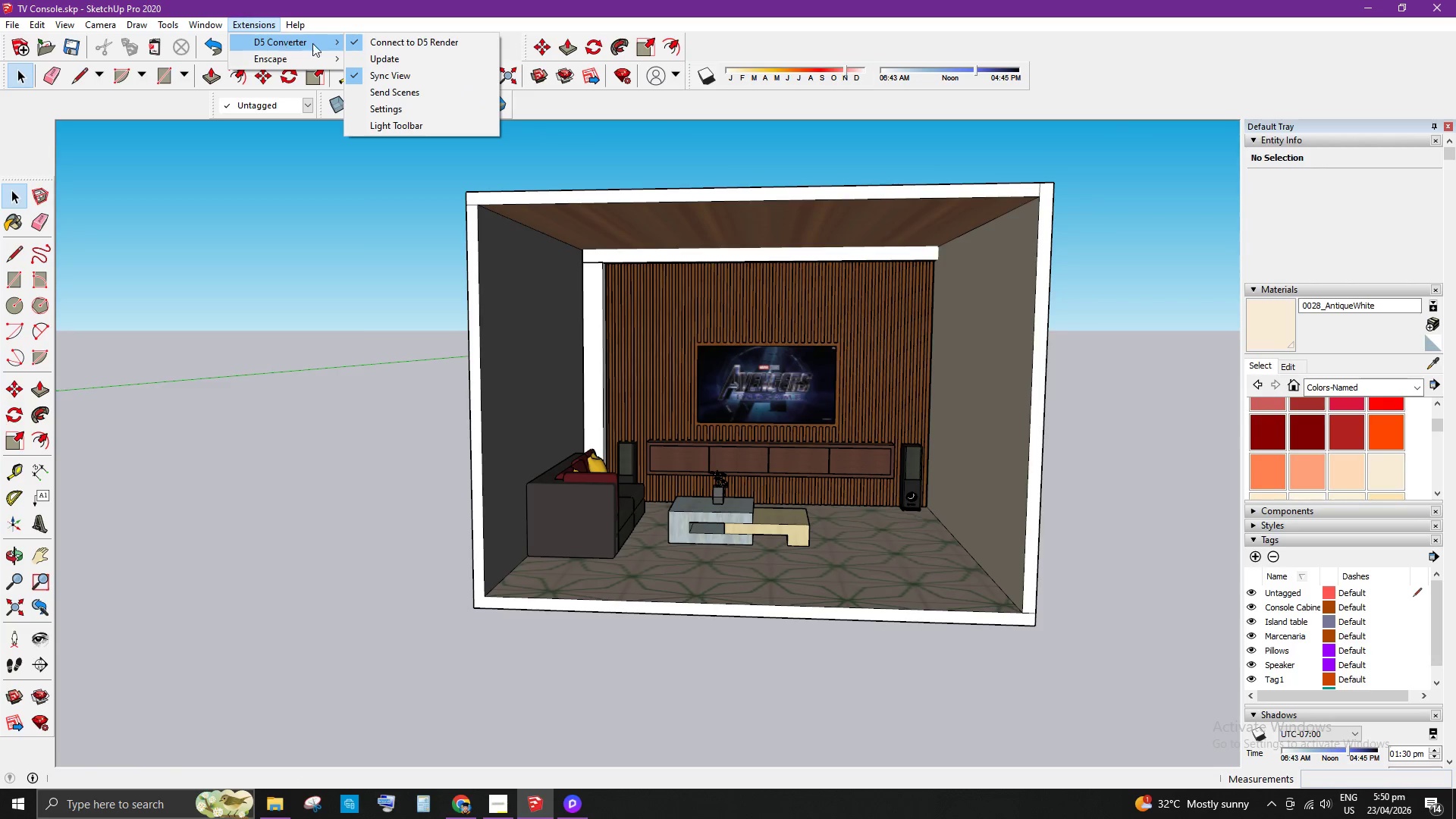 
double_click([398, 44])
 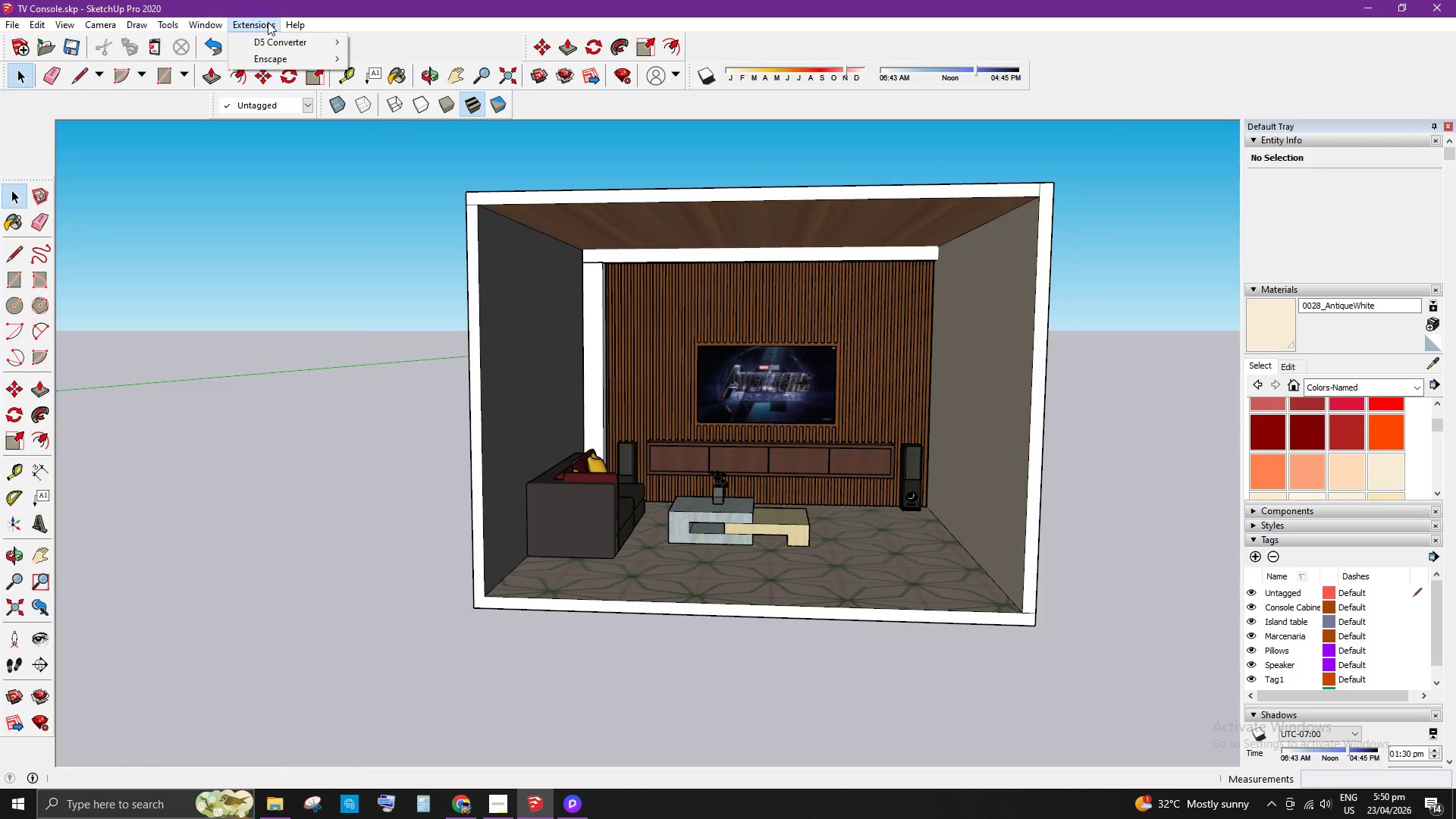 
double_click([290, 36])
 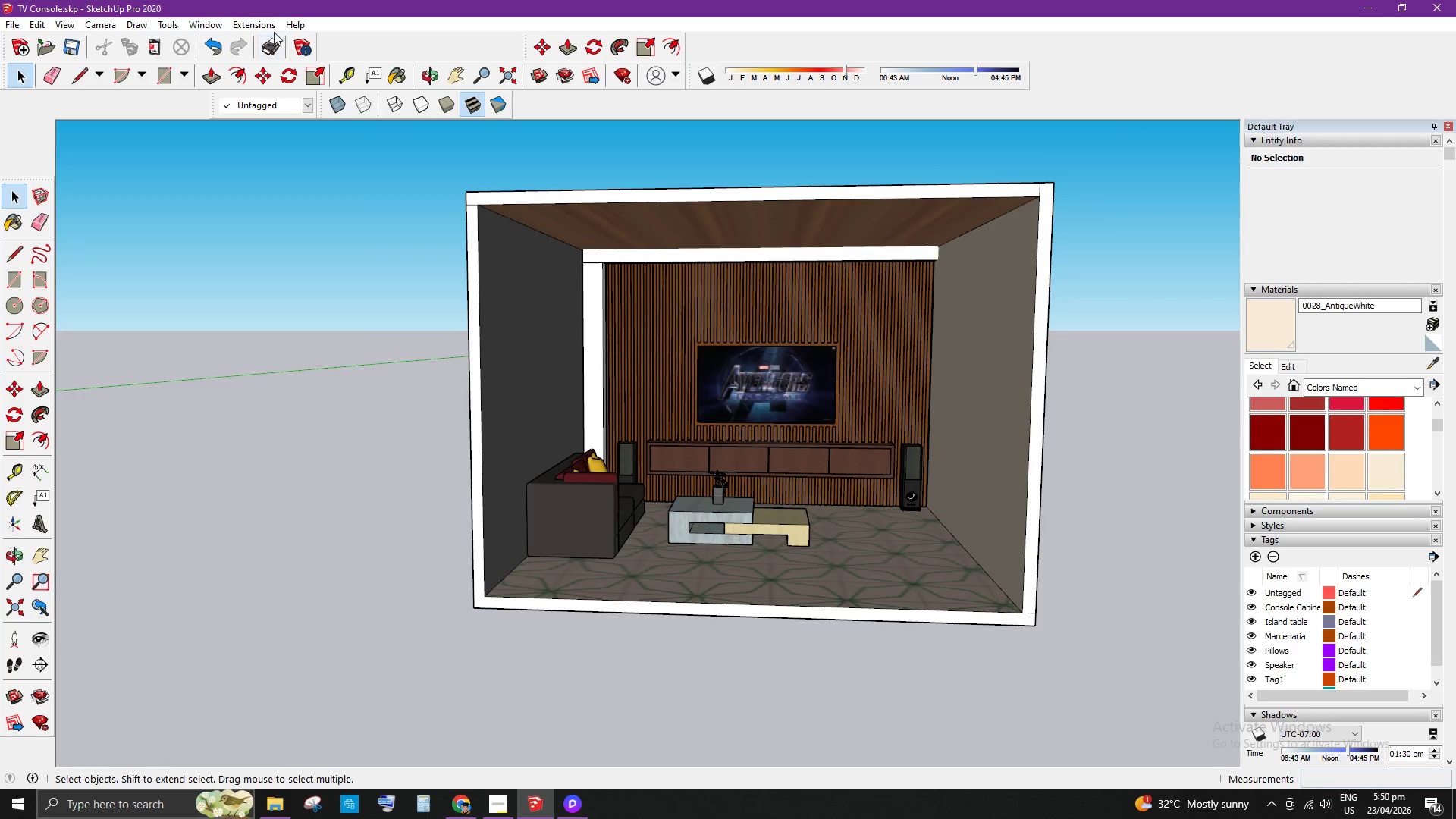 
left_click([262, 27])
 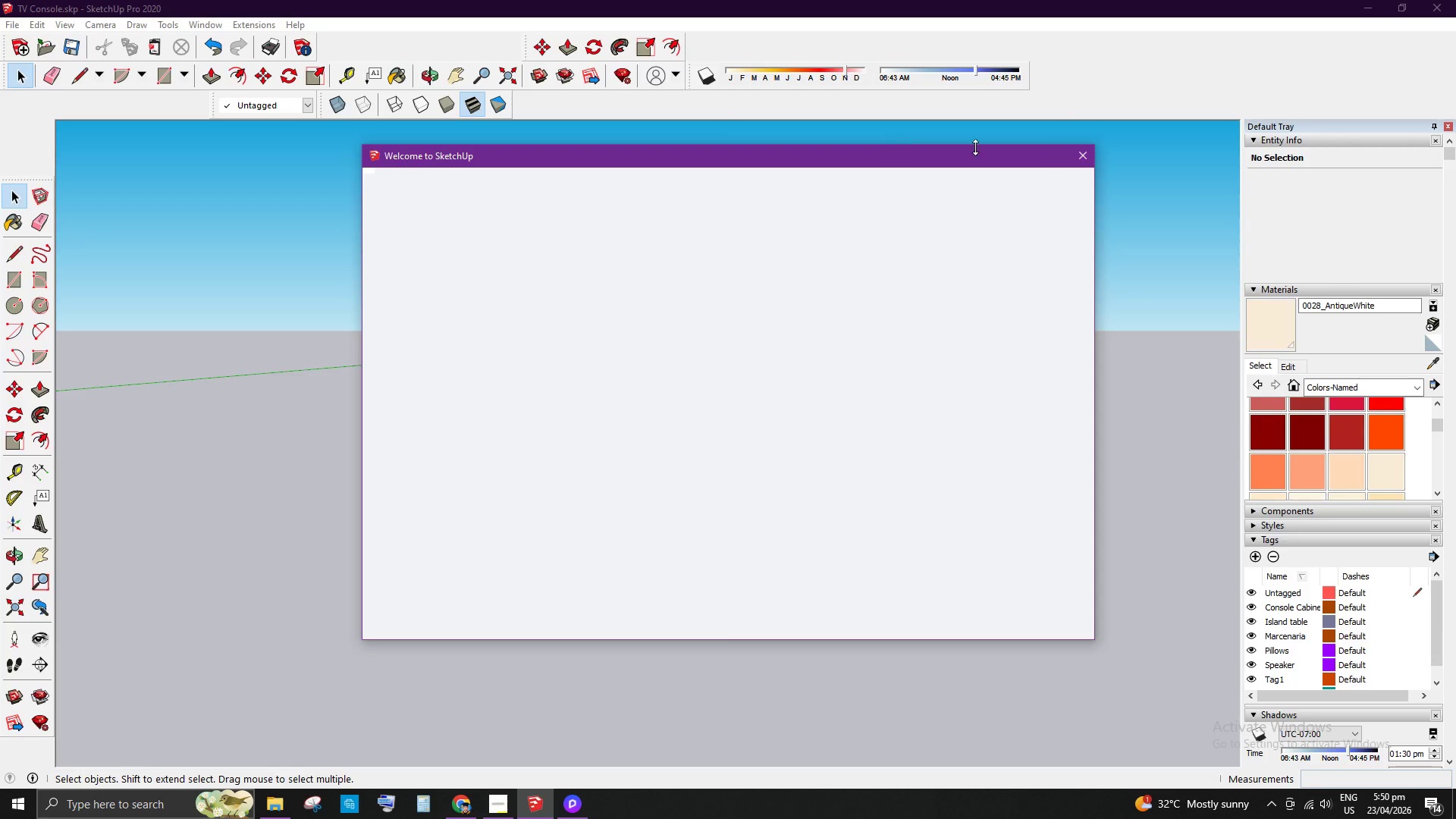 
left_click([1081, 158])
 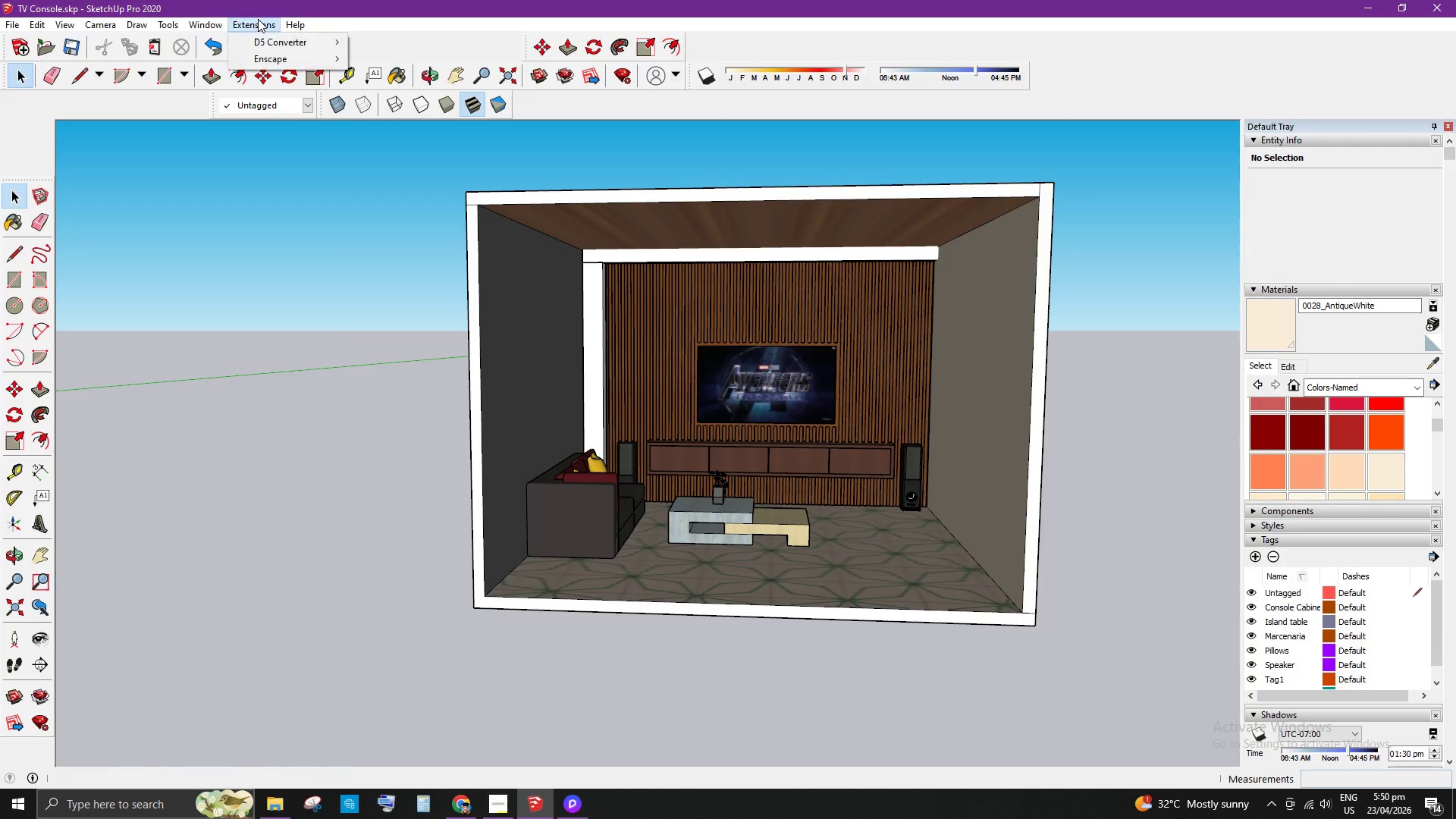 
double_click([270, 41])
 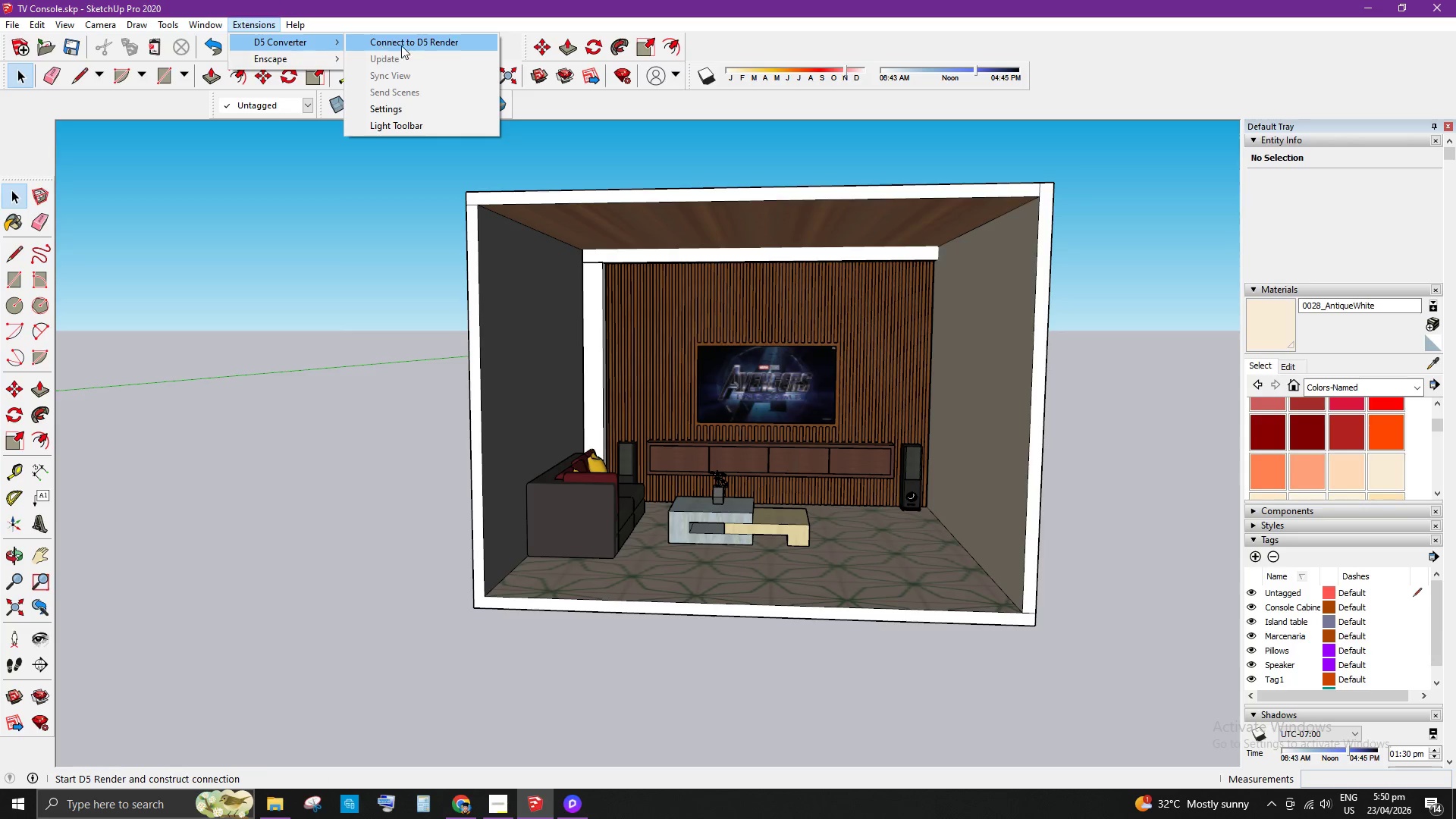 
left_click([416, 45])
 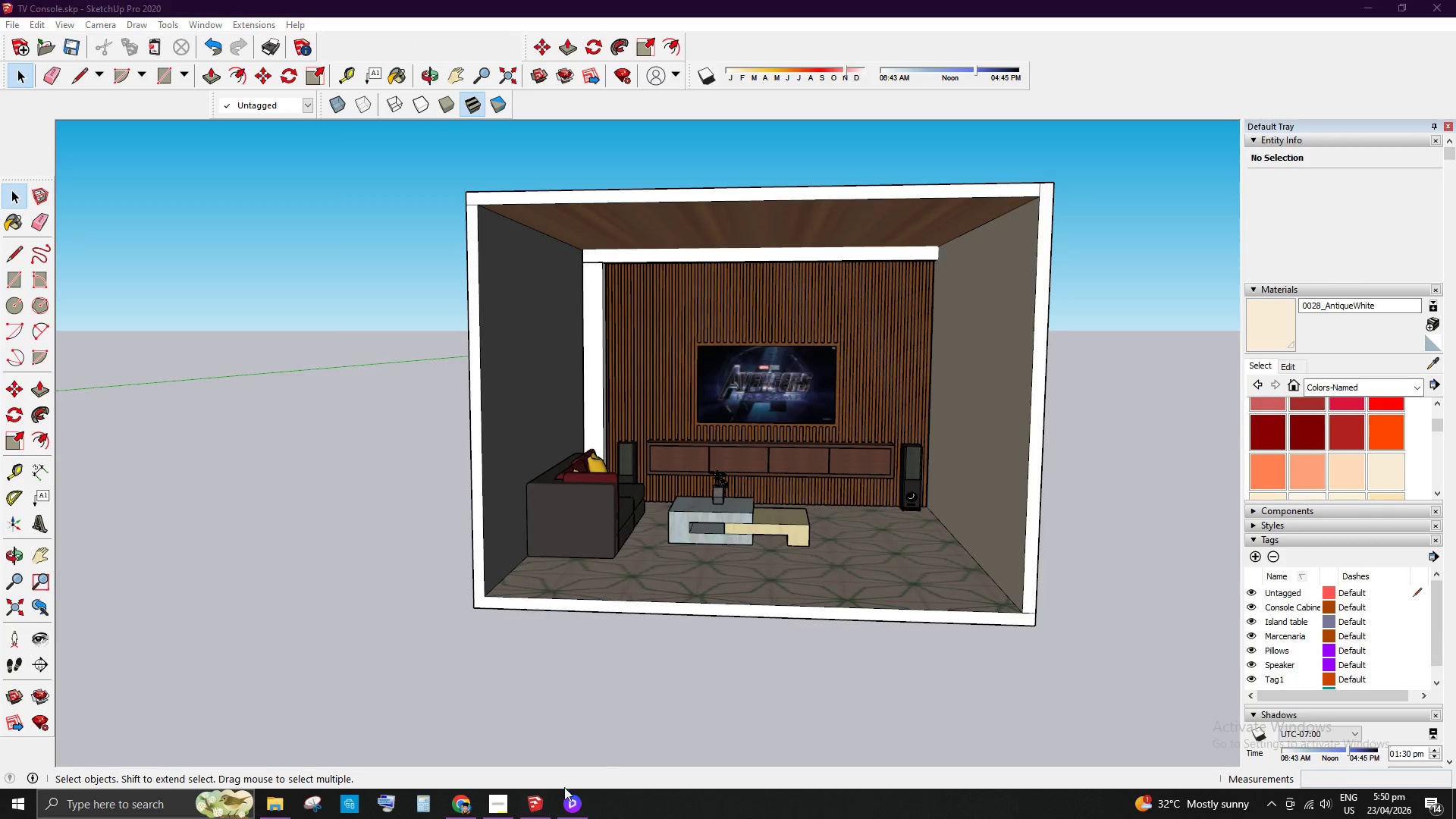 
left_click([578, 811])
 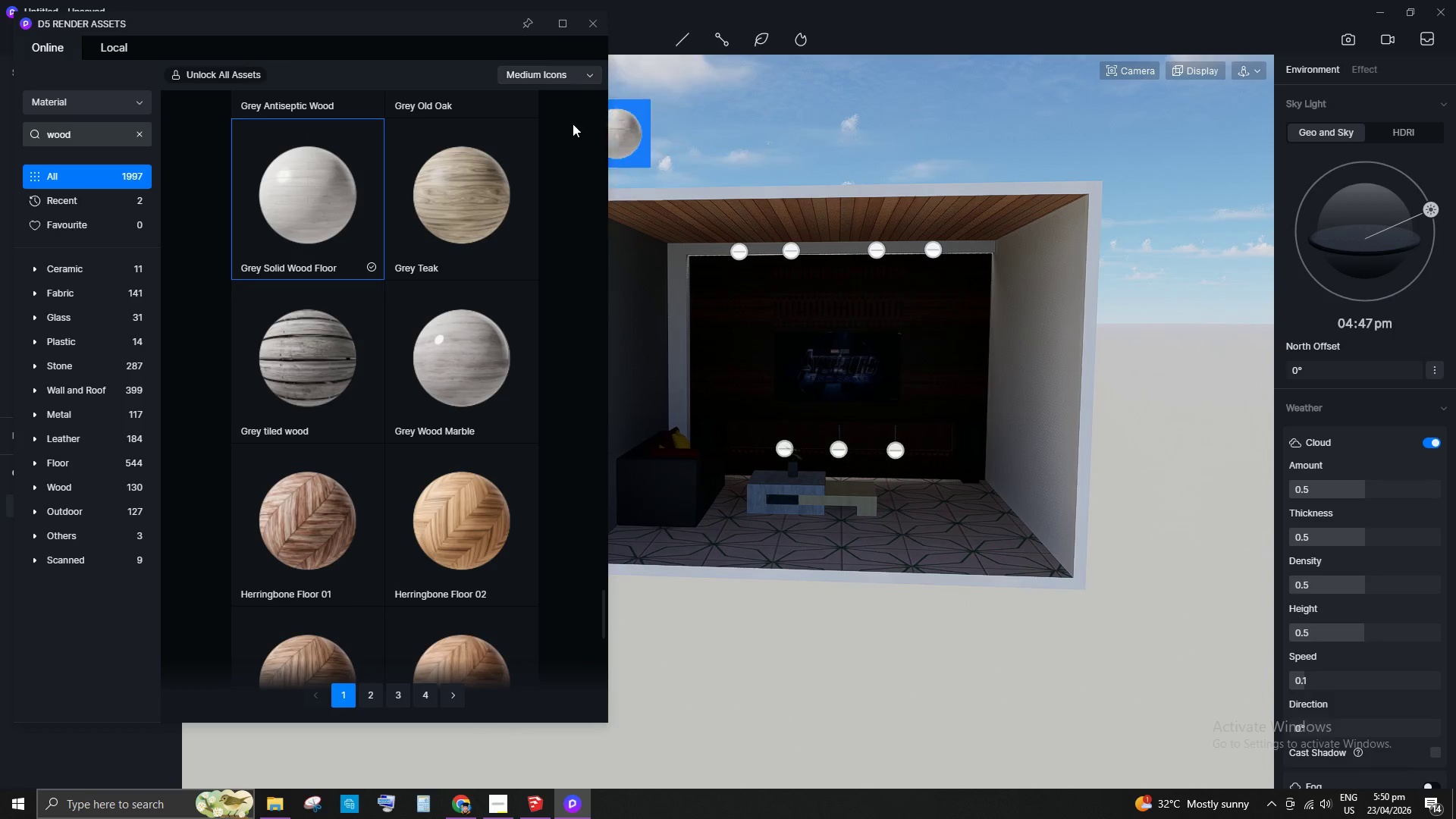 
scroll: coordinate [839, 554], scroll_direction: up, amount: 10.0
 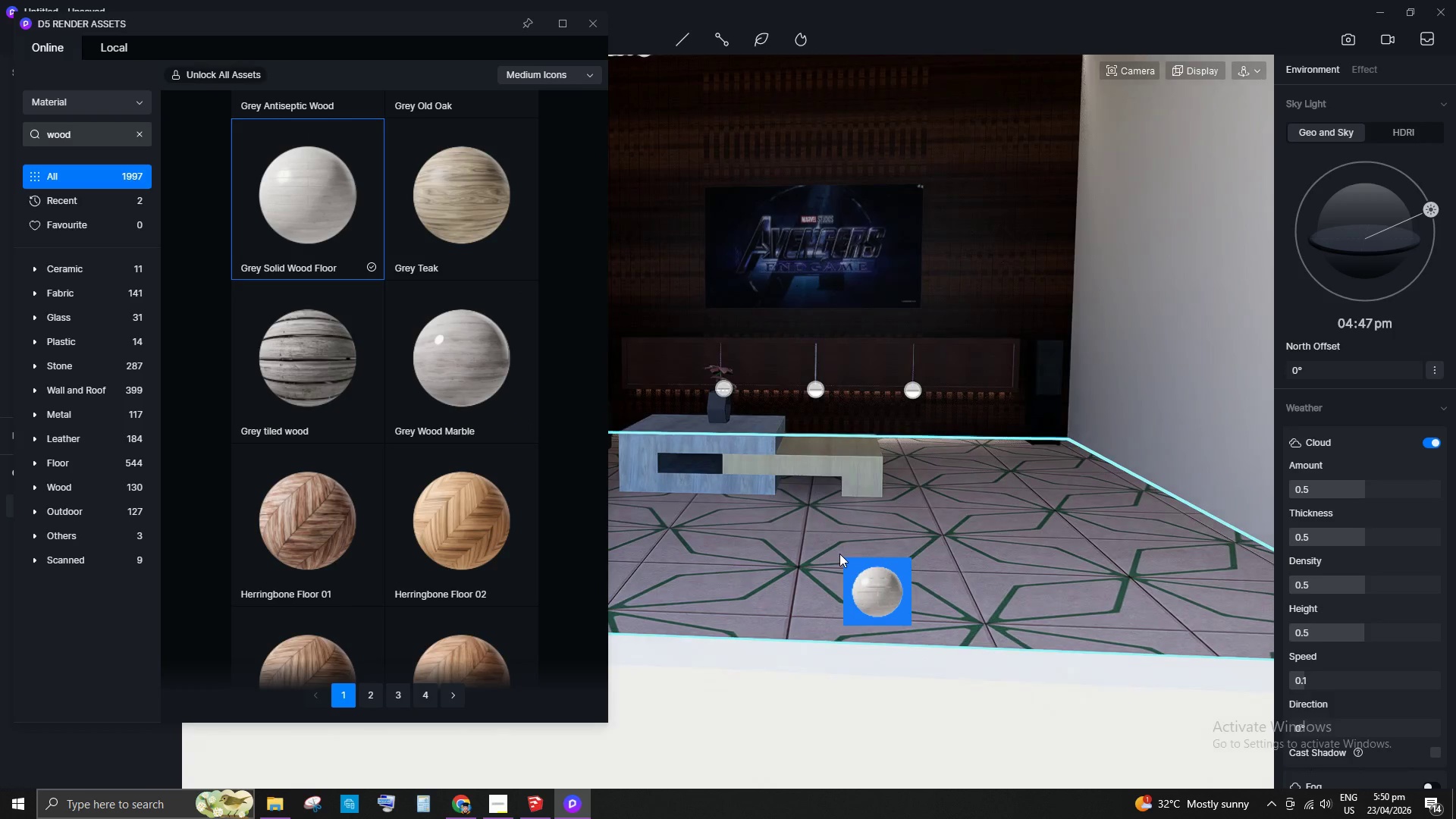 
left_click([839, 554])
 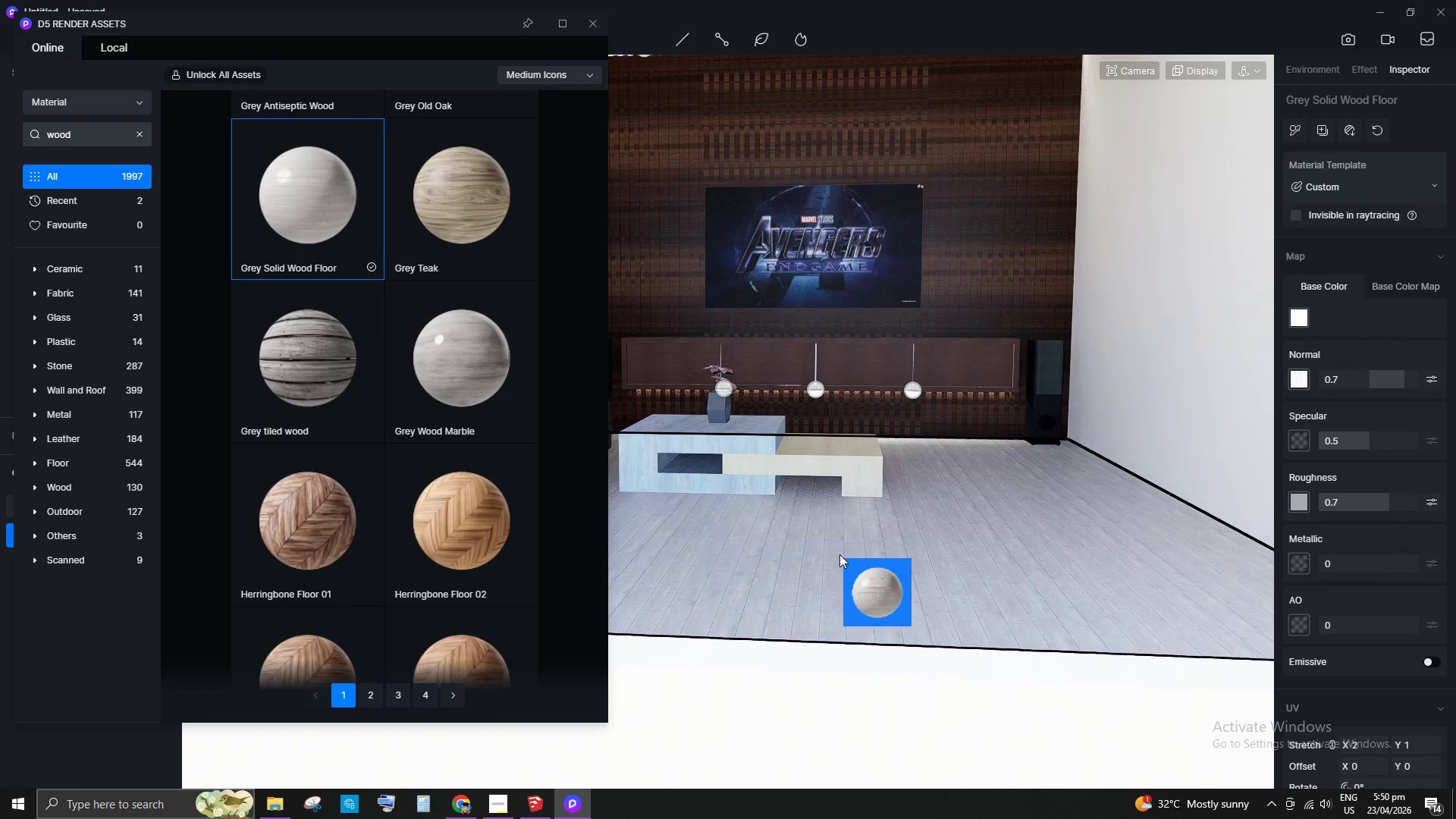 
left_click([463, 345])
 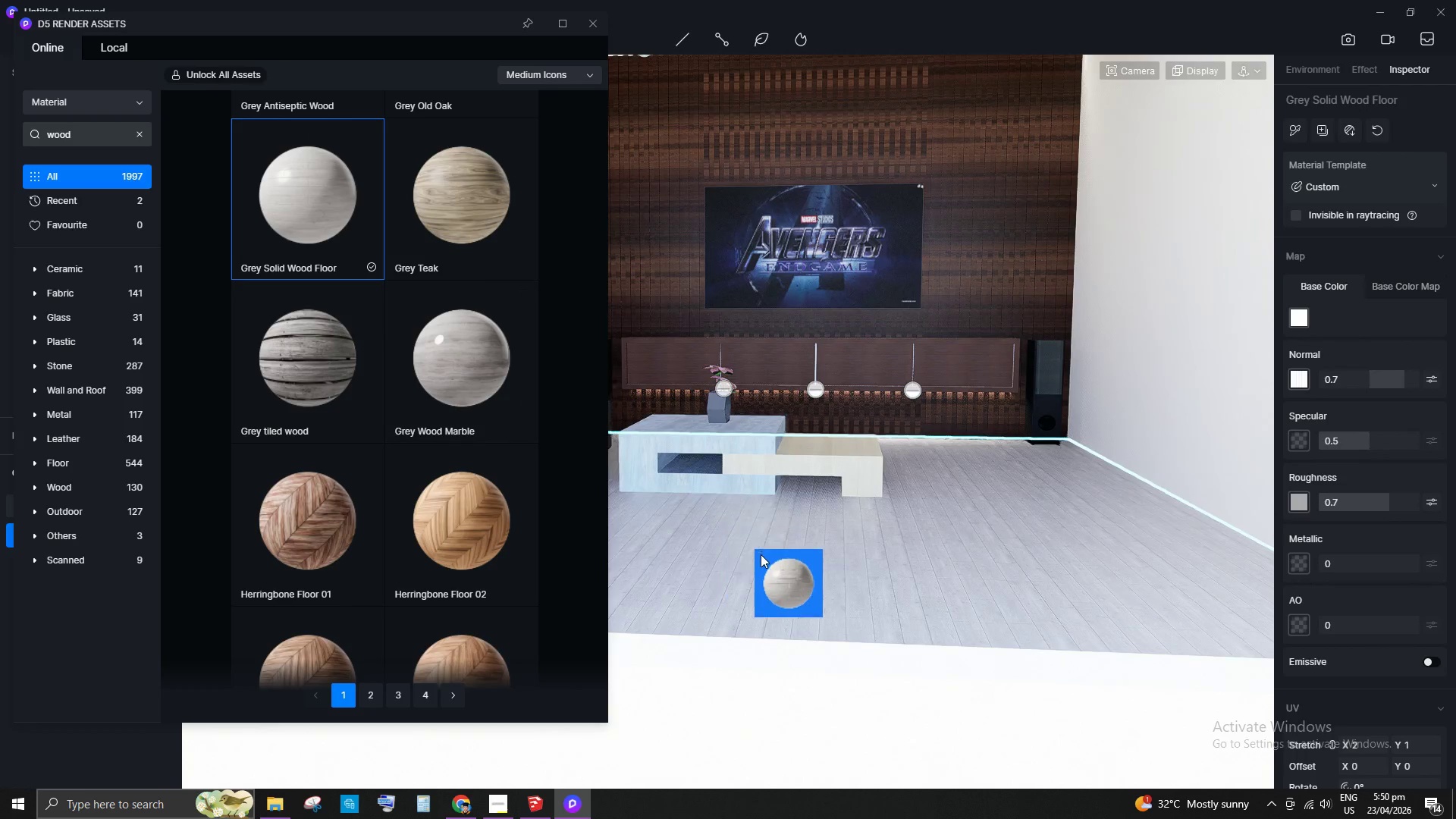 
left_click([780, 564])
 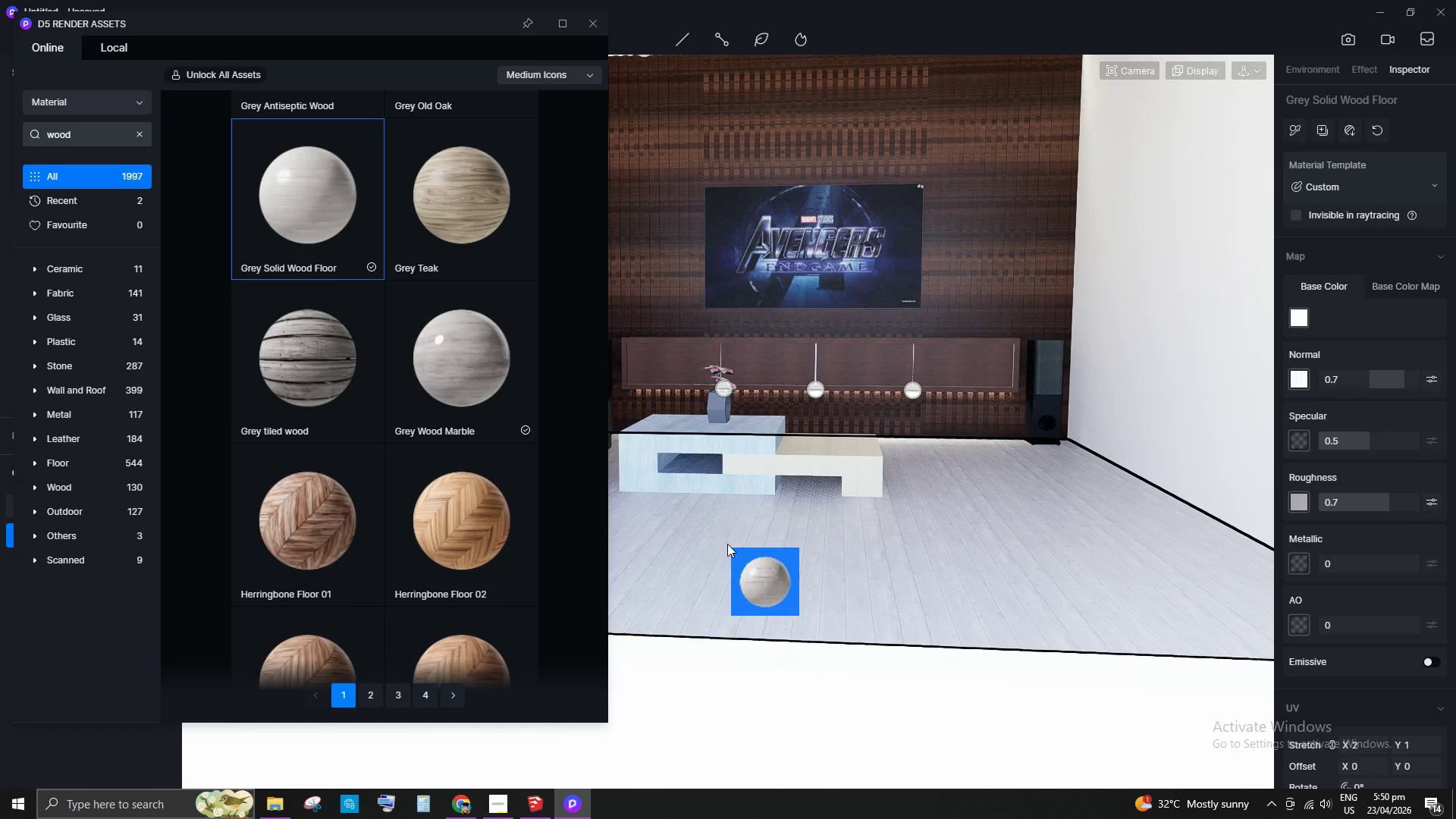 
double_click([822, 557])
 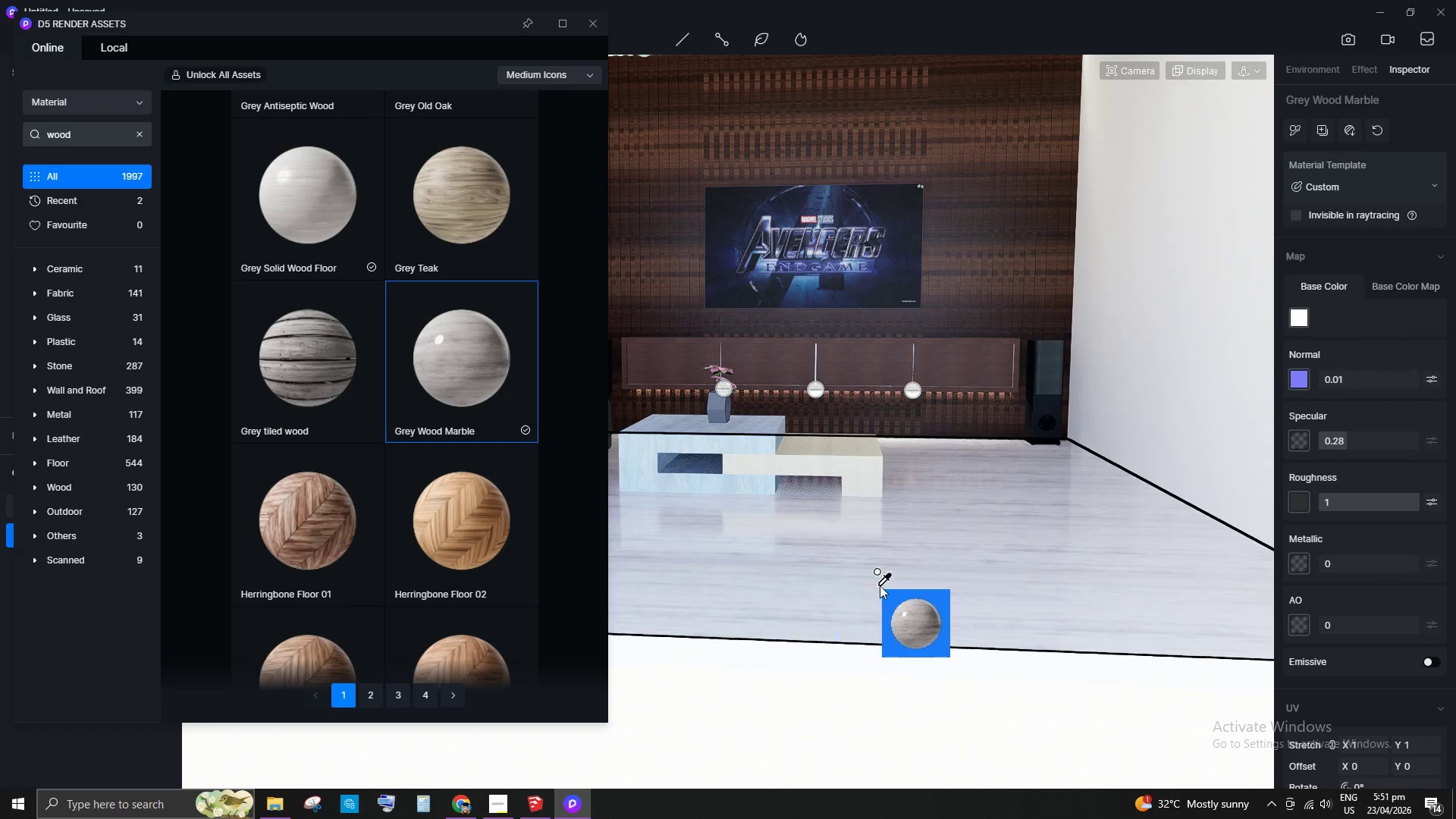 
key(Space)
 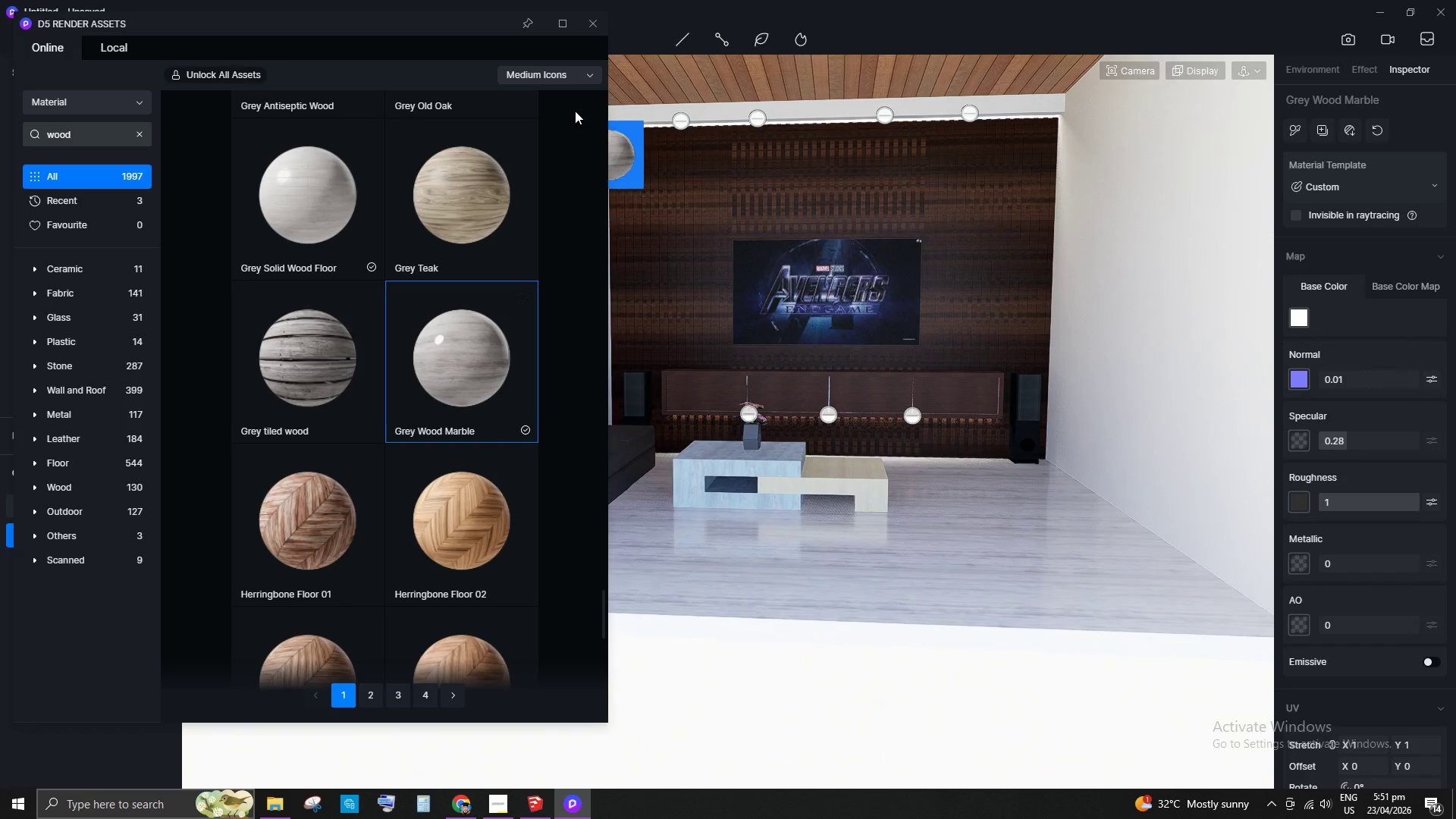 
scroll: coordinate [911, 576], scroll_direction: down, amount: 4.0
 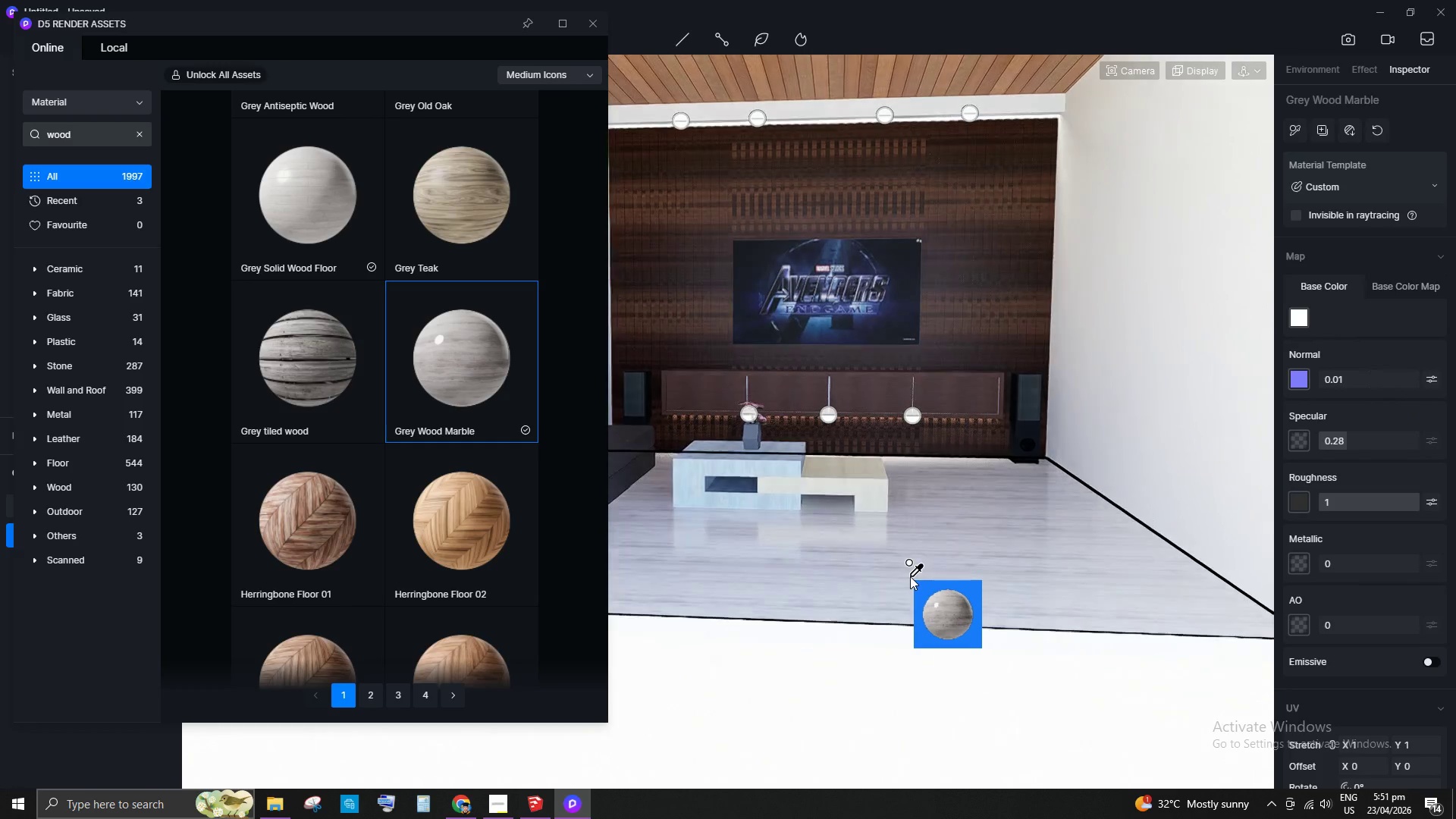 
scroll: coordinate [464, 395], scroll_direction: up, amount: 31.0
 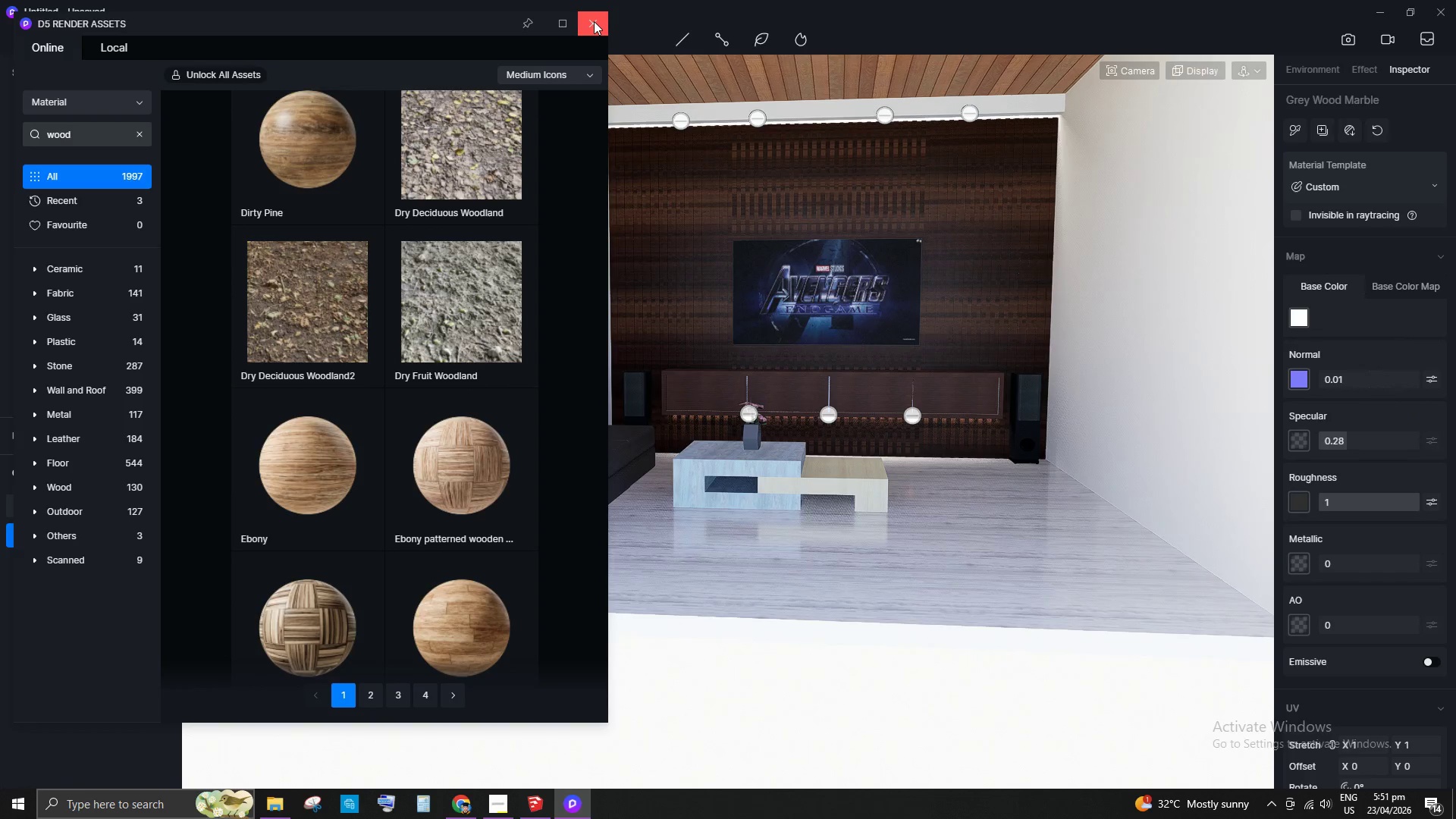 
left_click([594, 21])
 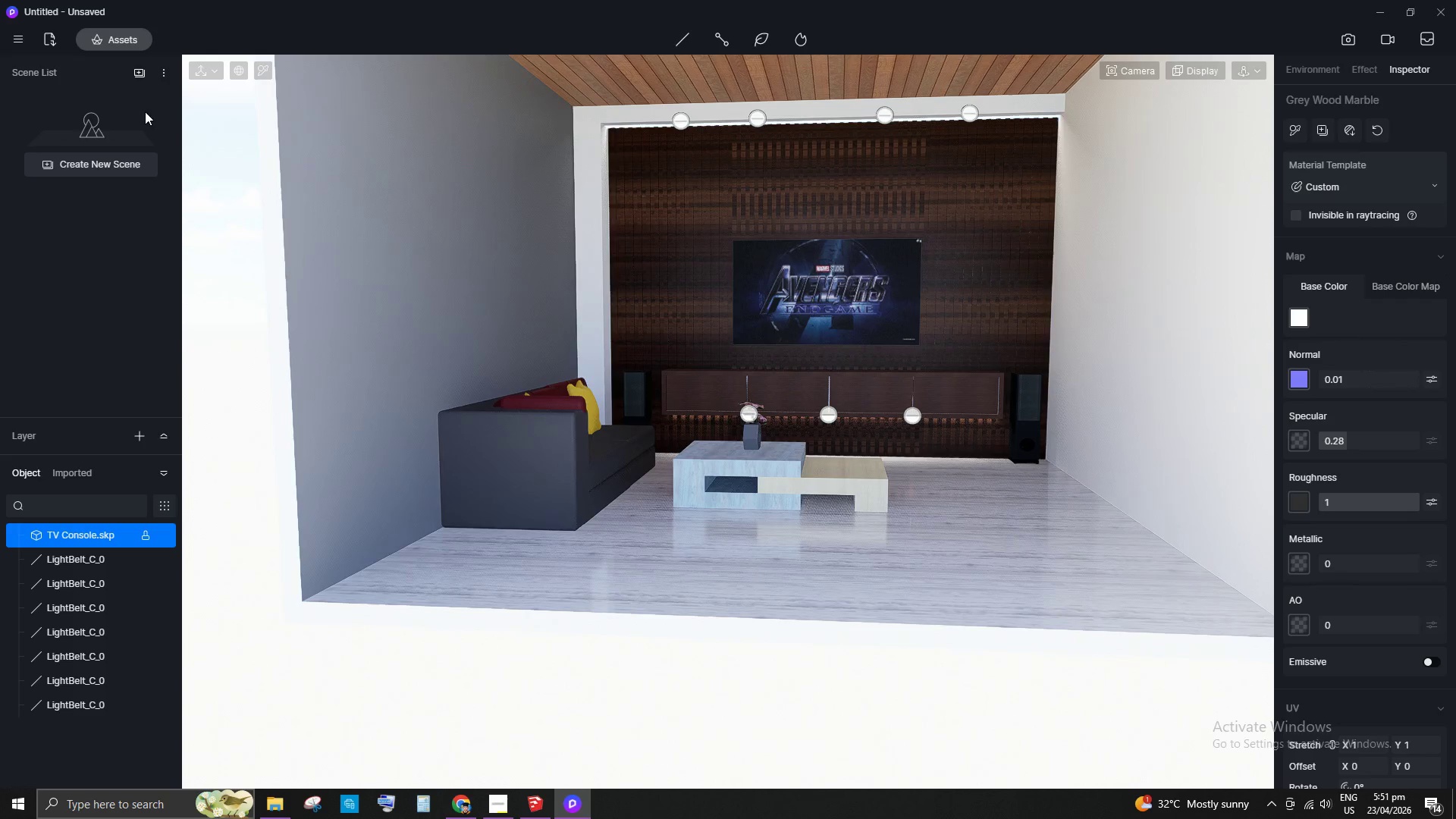 
wait(8.48)
 